 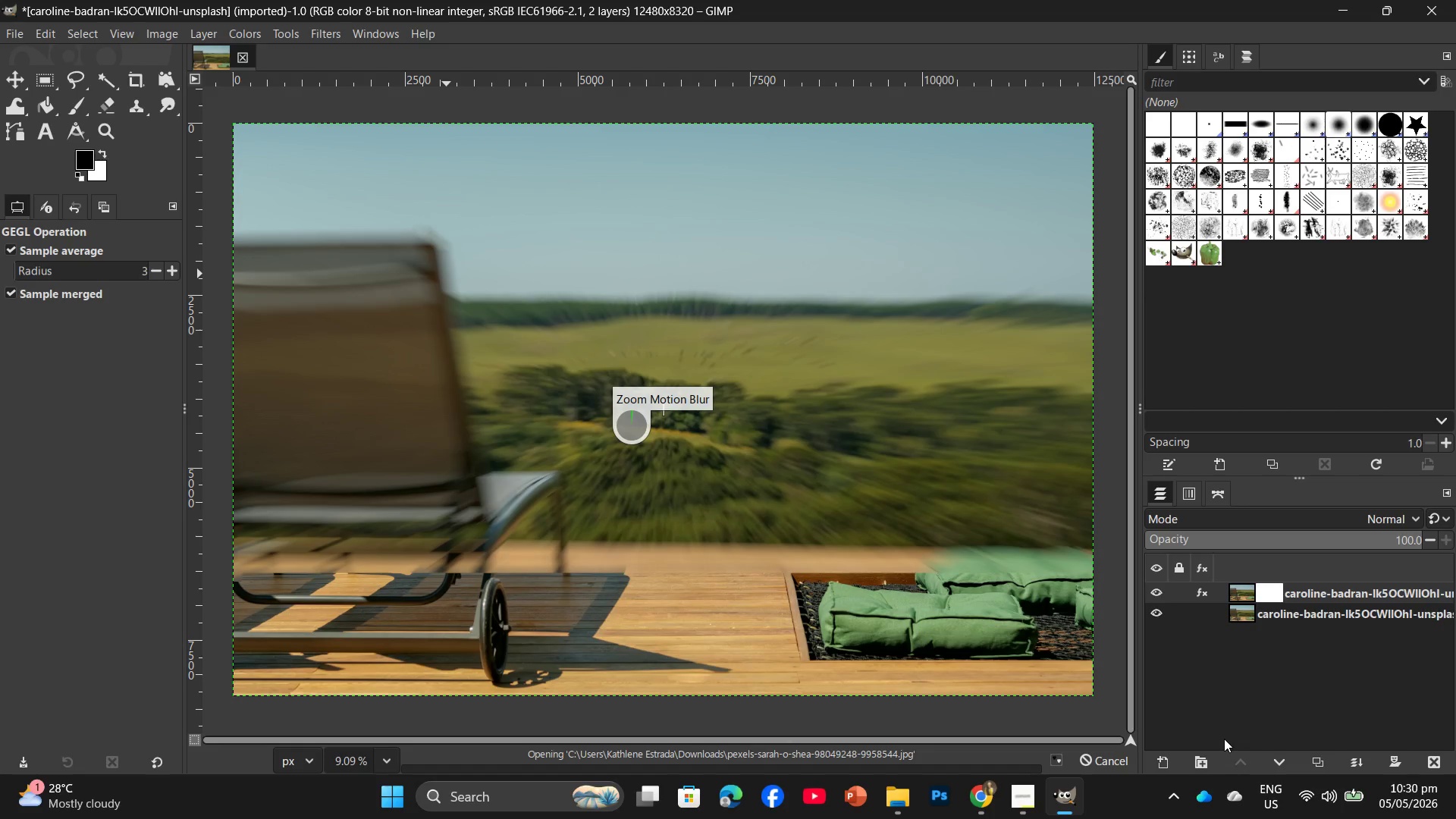 
left_click([889, 781])
 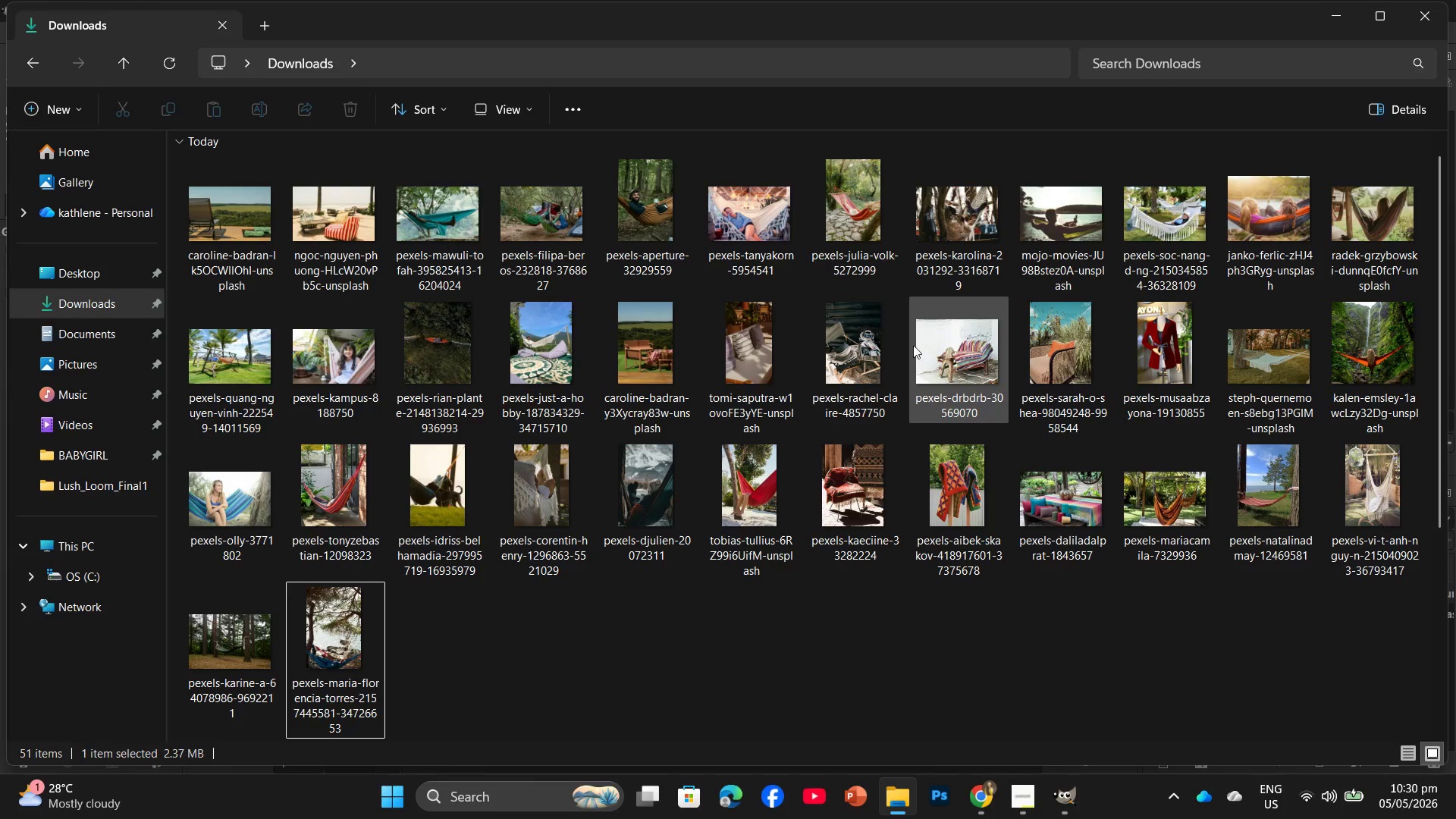 
mouse_move([793, 326])
 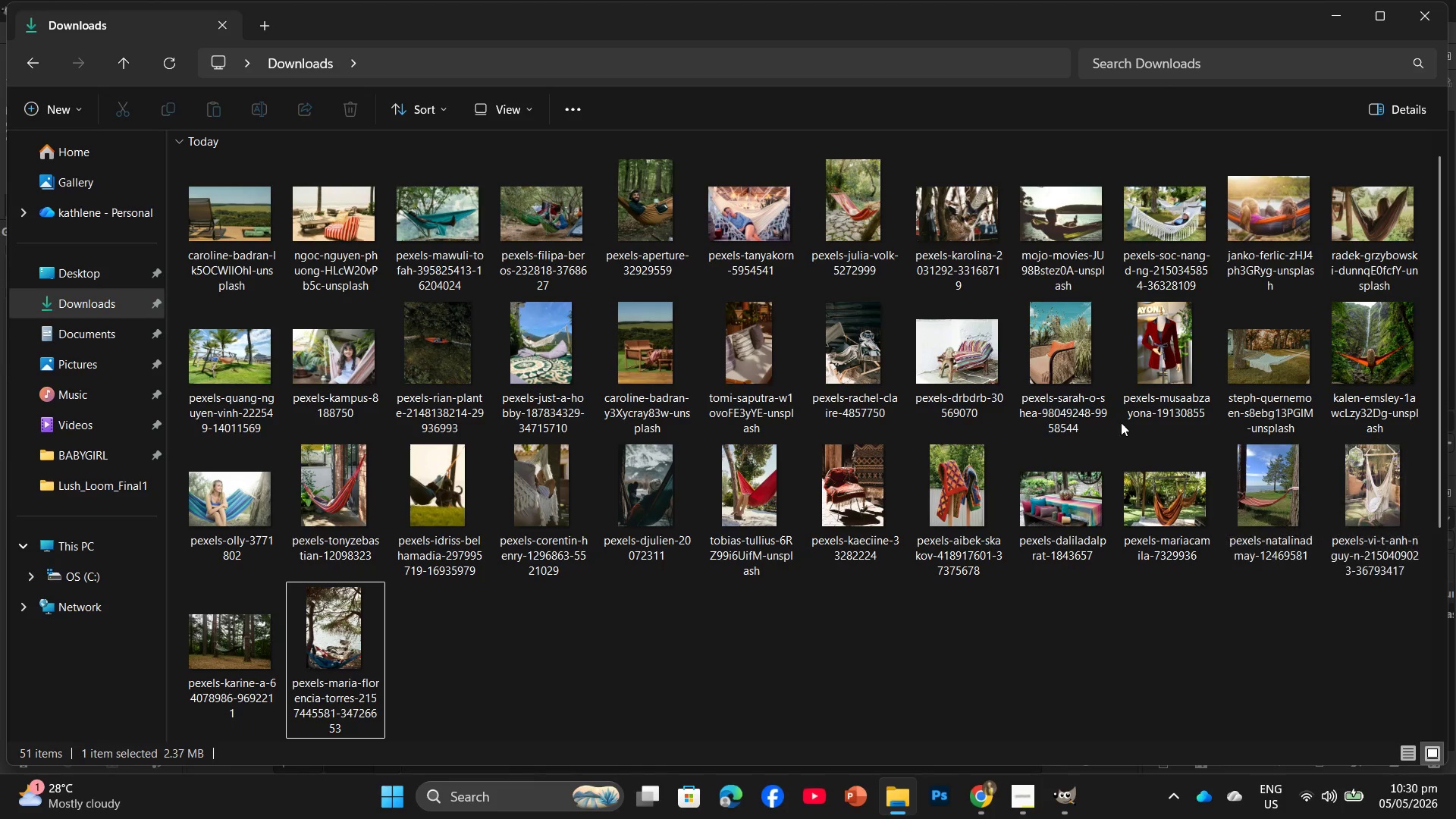 
wait(5.27)
 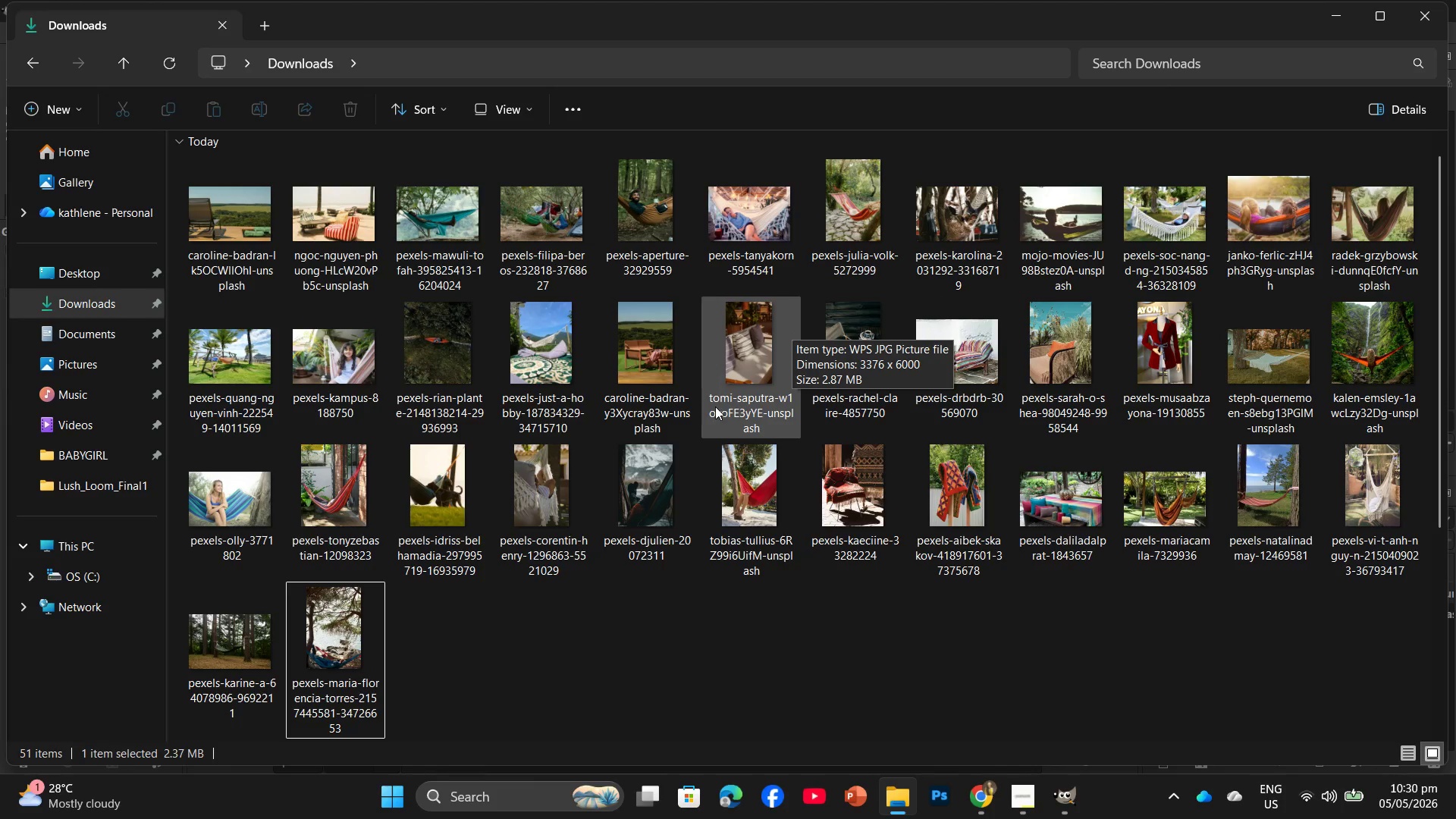 
left_click_drag(start_coordinate=[836, 365], to_coordinate=[319, 53])
 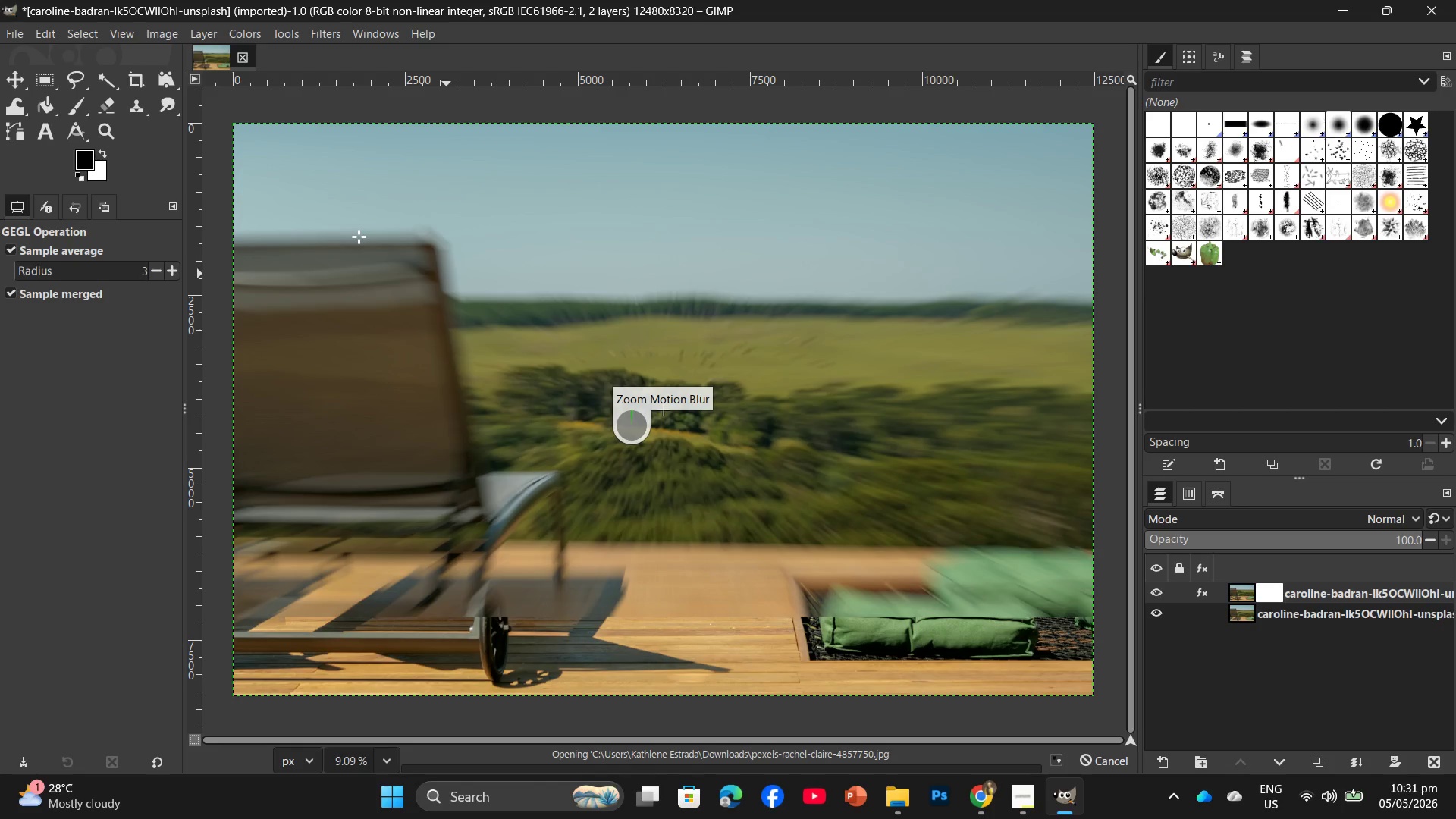 
wait(59.88)
 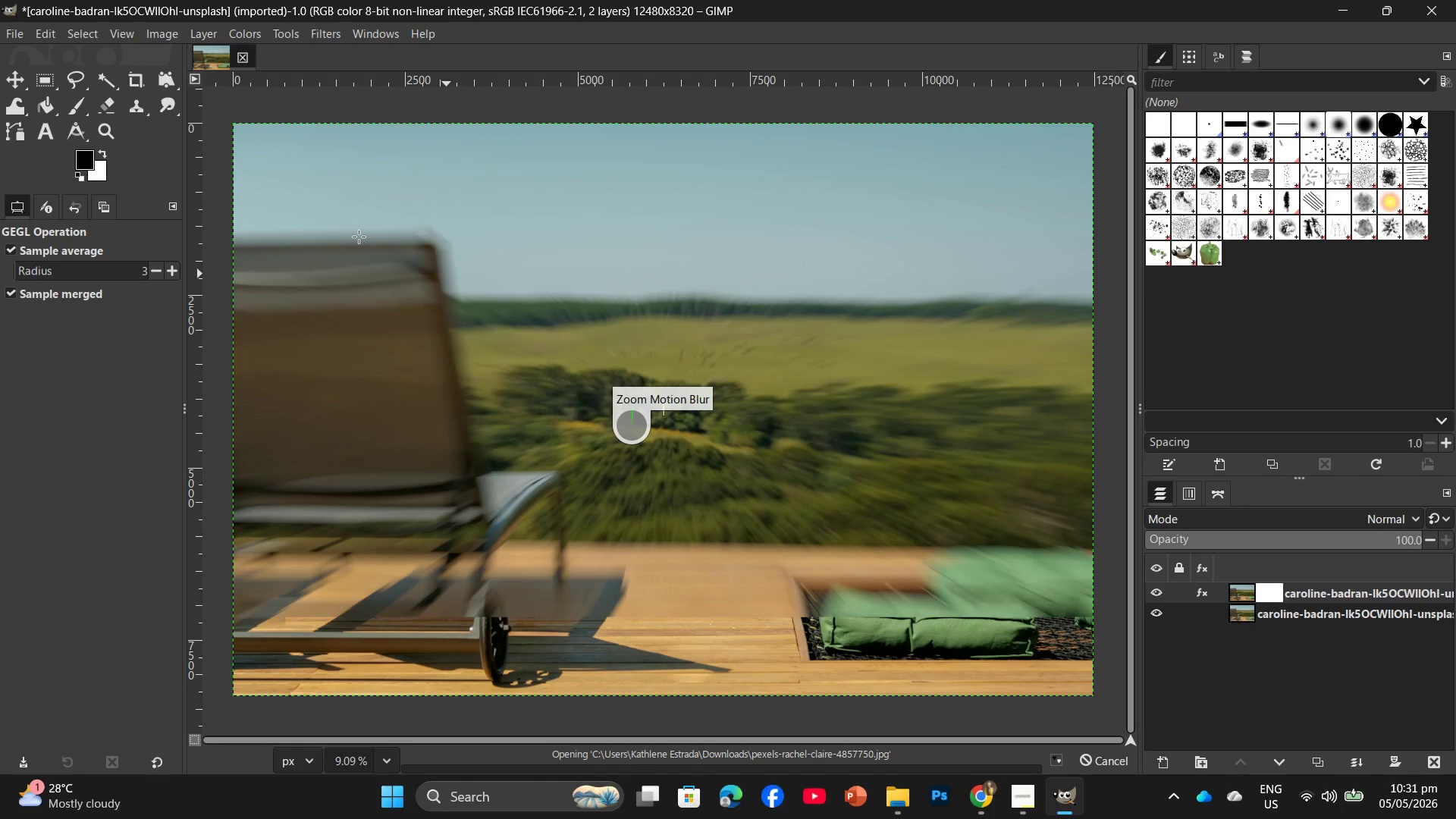 
left_click([977, 791])
 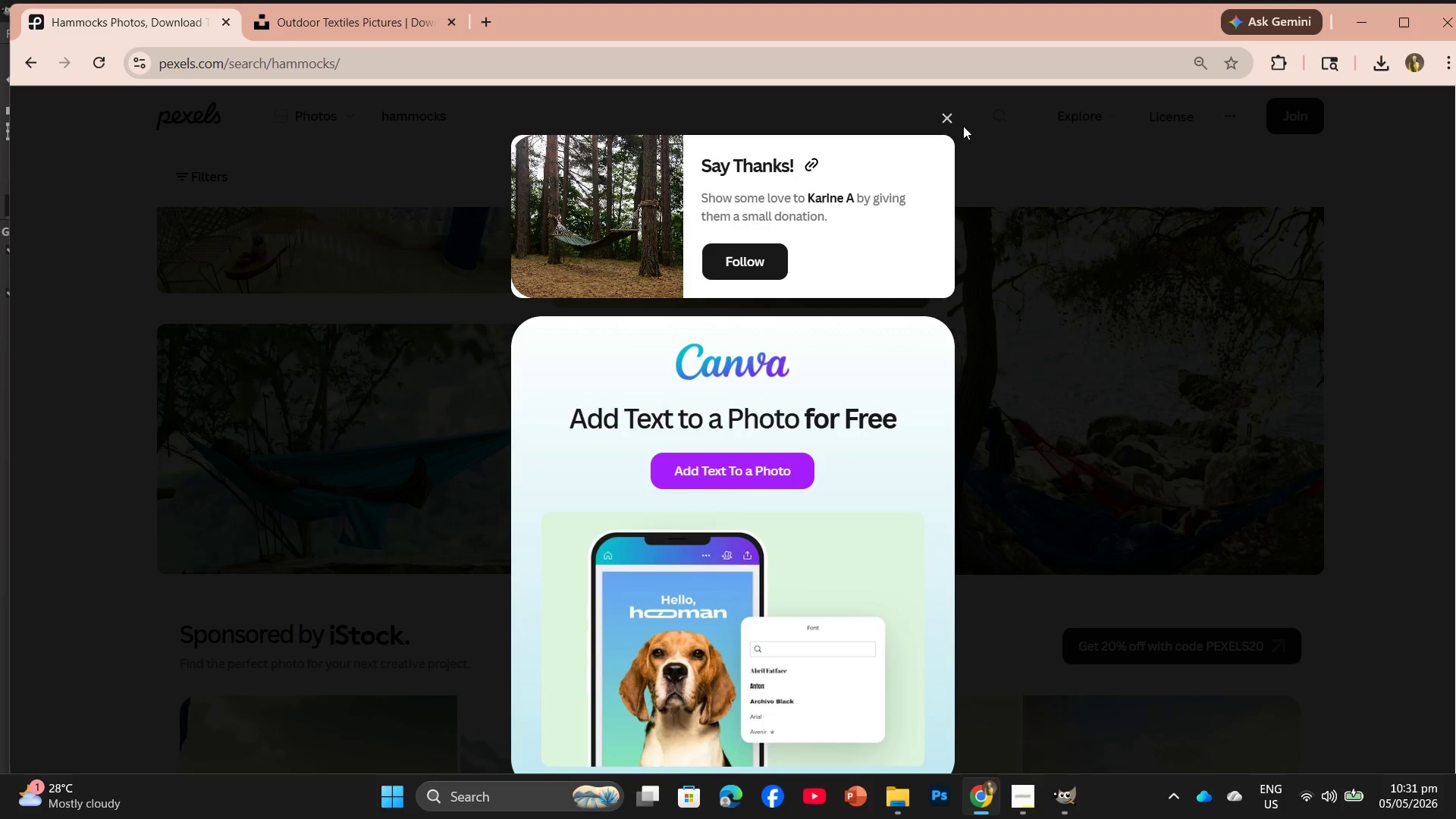 
left_click([949, 120])
 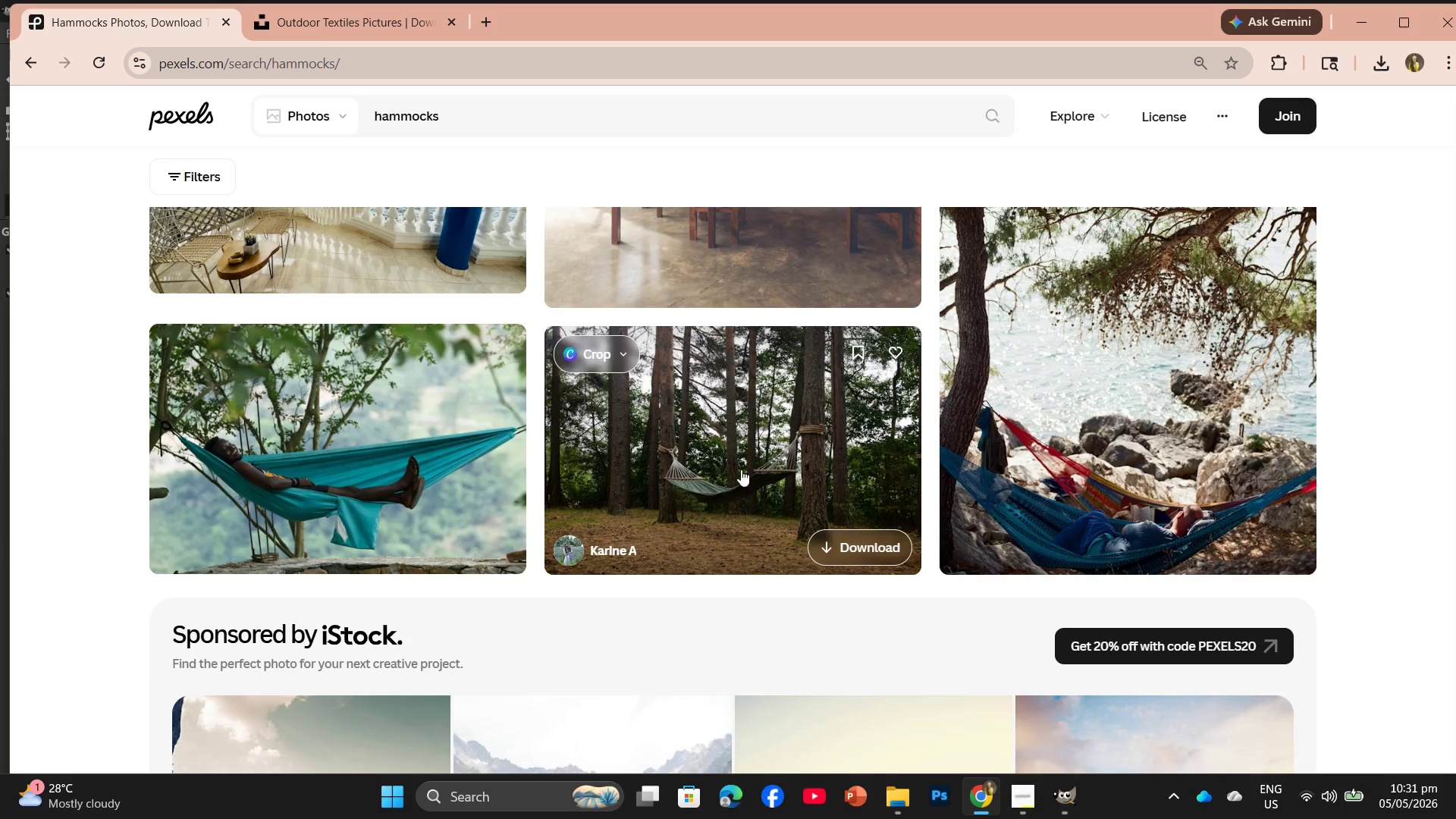 
scroll: coordinate [344, 303], scroll_direction: up, amount: 5.0
 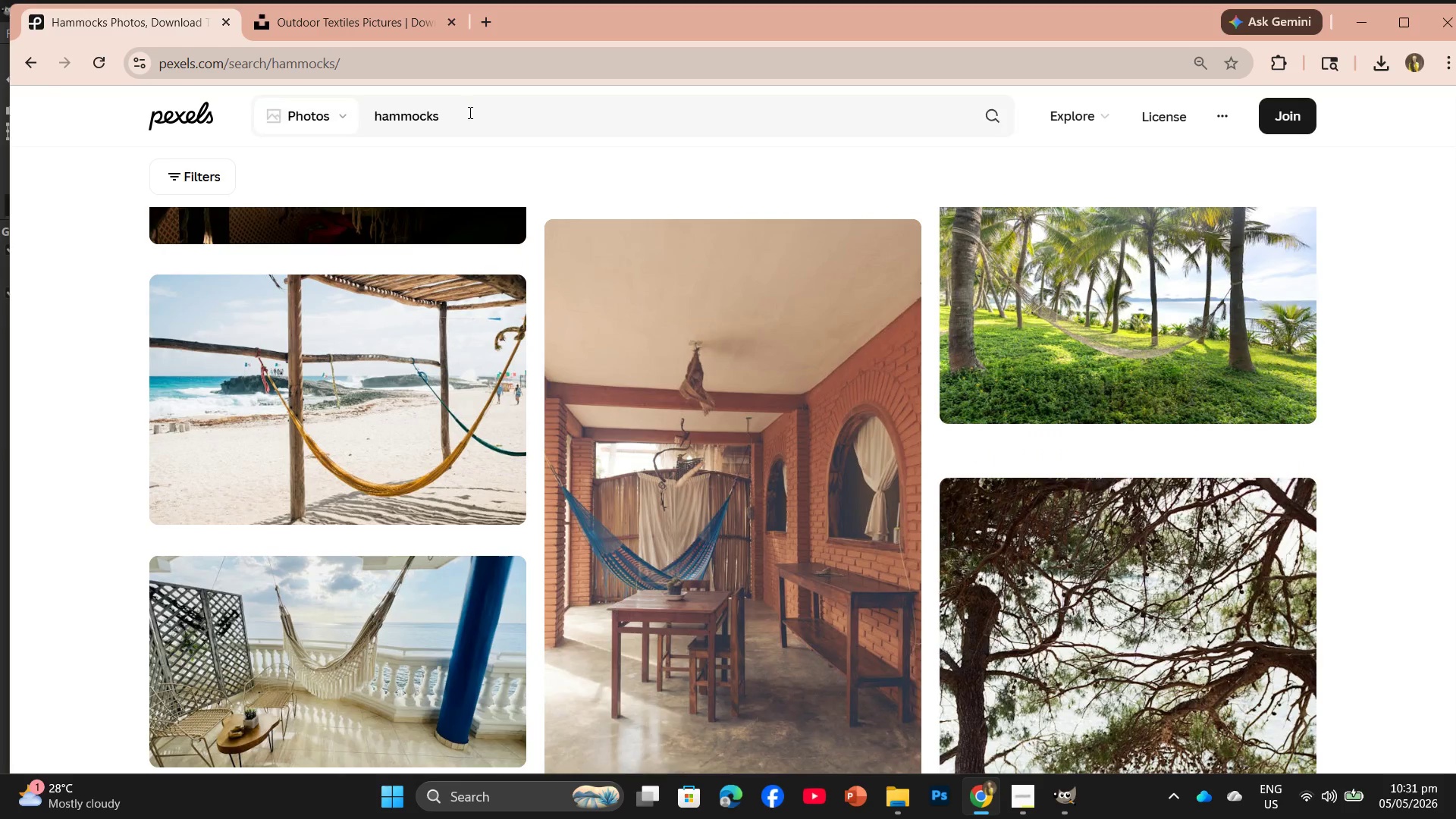 
left_click_drag(start_coordinate=[469, 112], to_coordinate=[374, 107])
 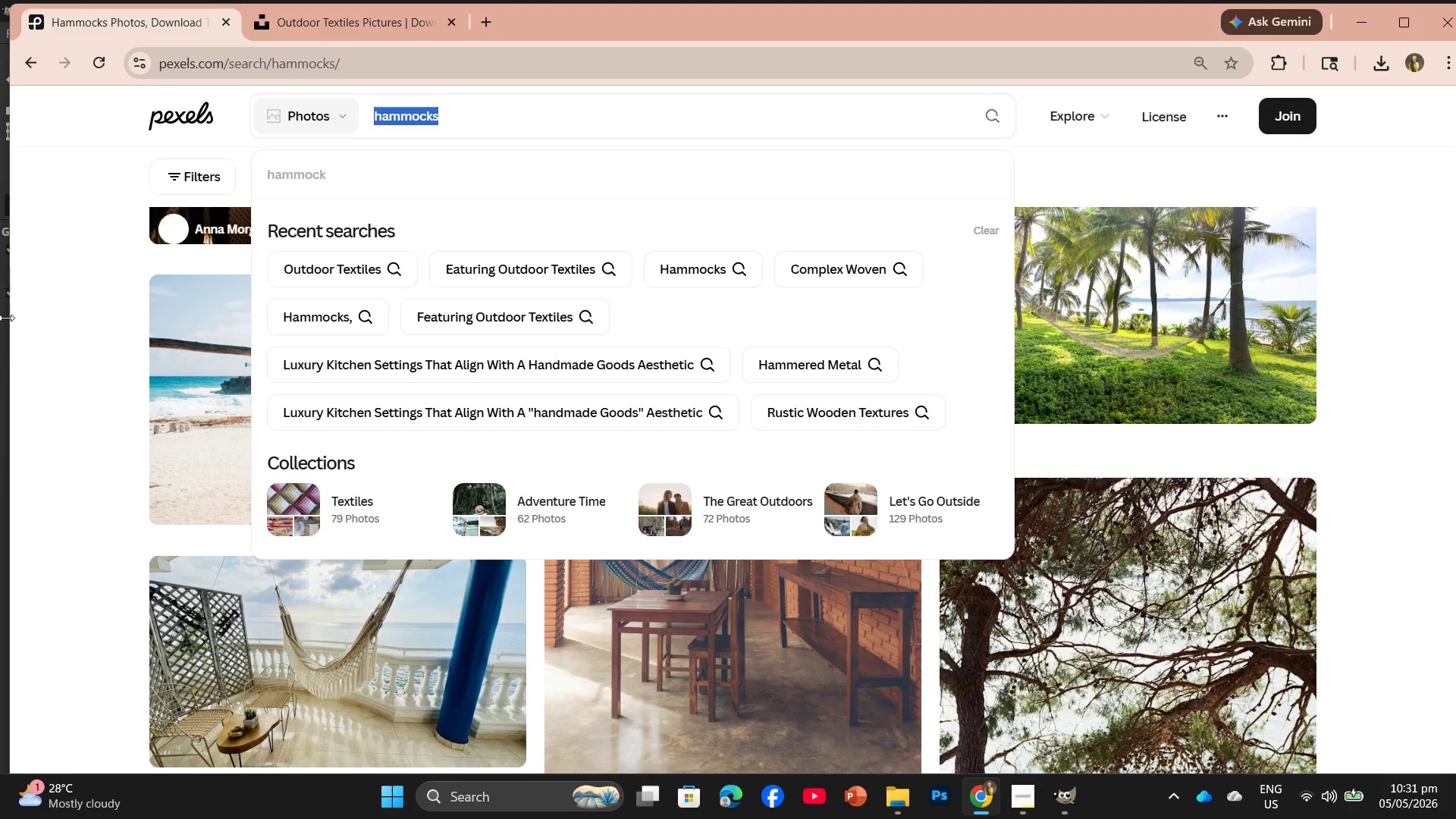 
left_click([6, 318])
 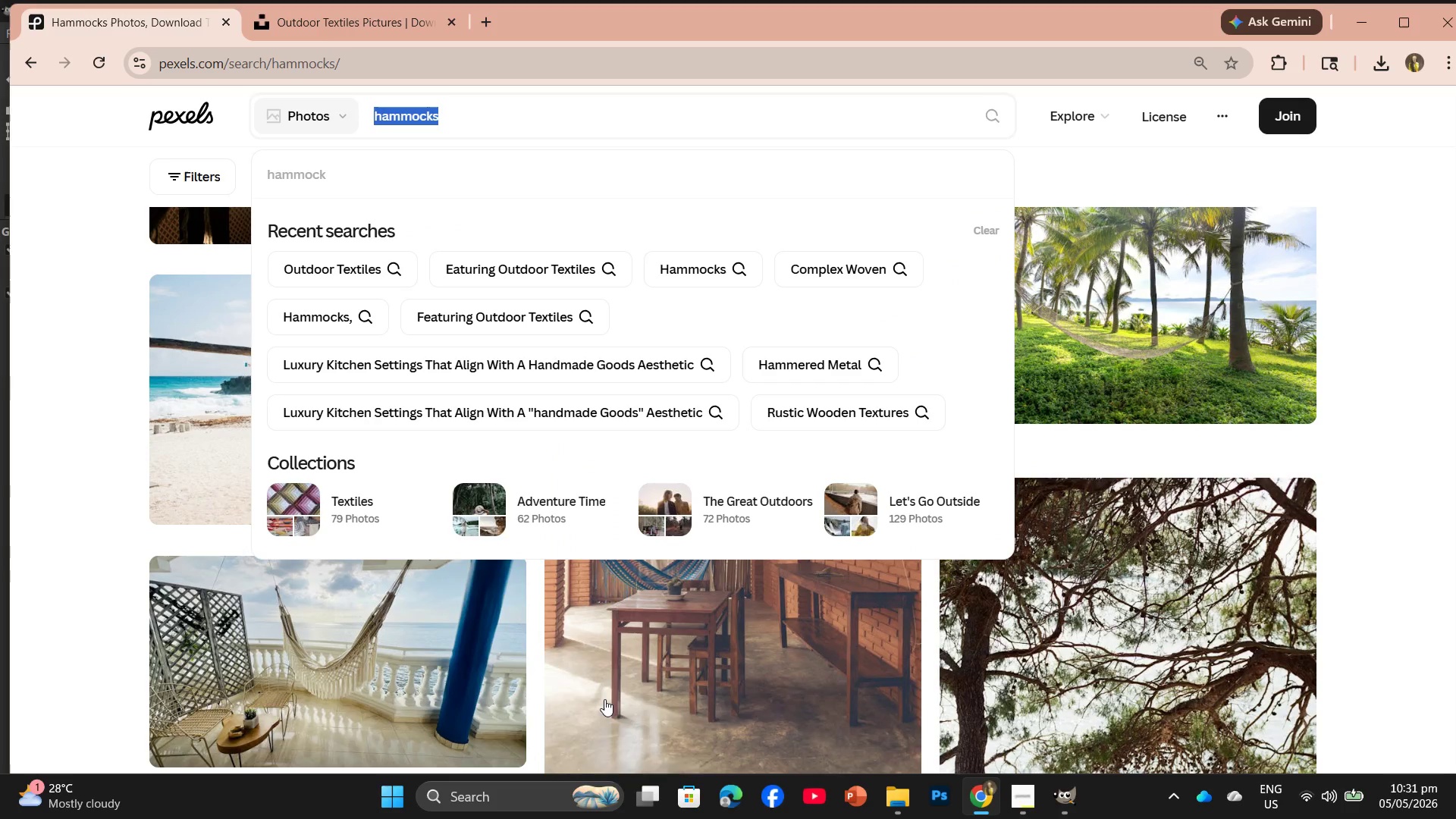 
scroll: coordinate [1129, 609], scroll_direction: down, amount: 3.0
 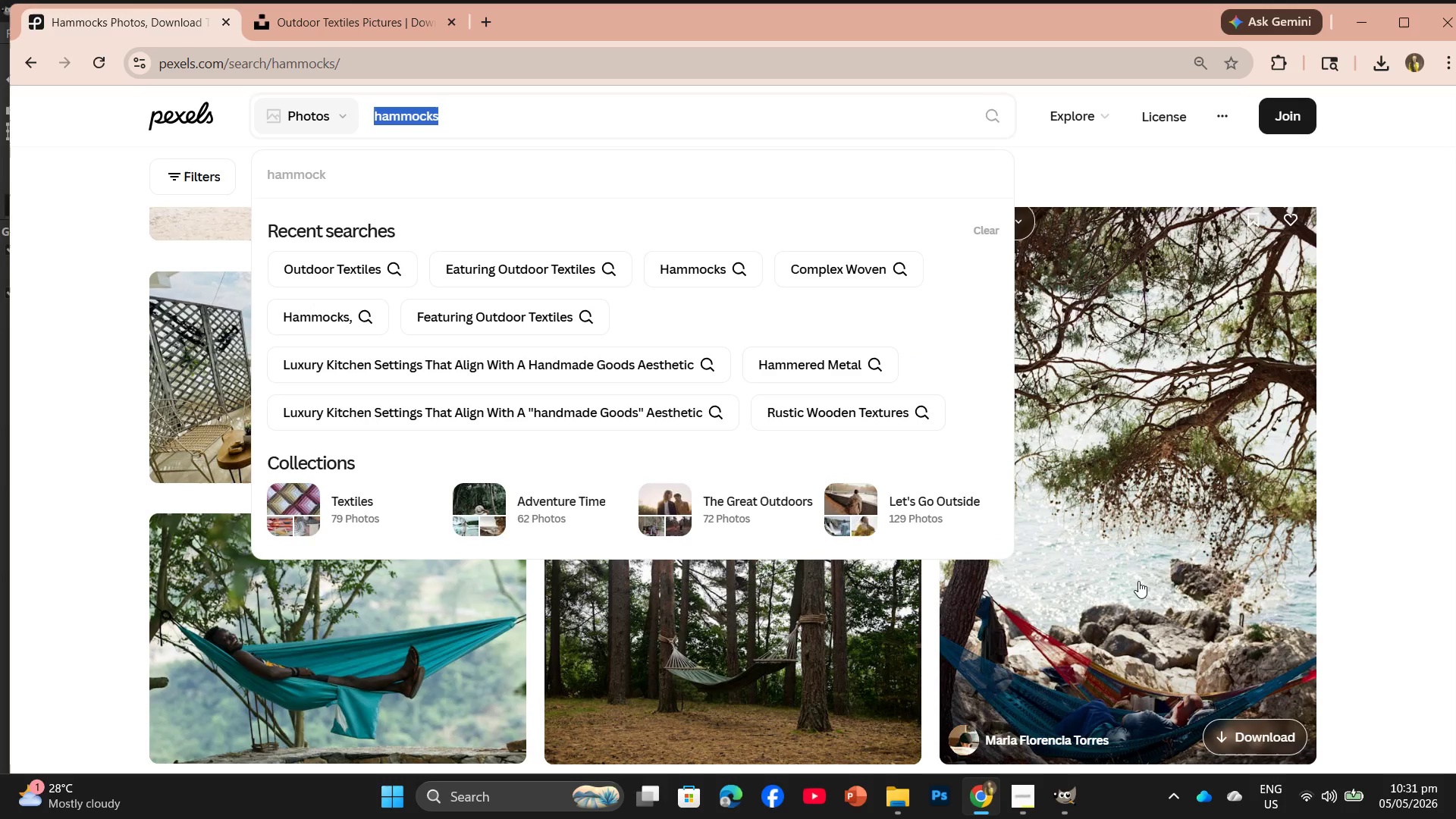 
scroll: coordinate [1134, 550], scroll_direction: up, amount: 10.0
 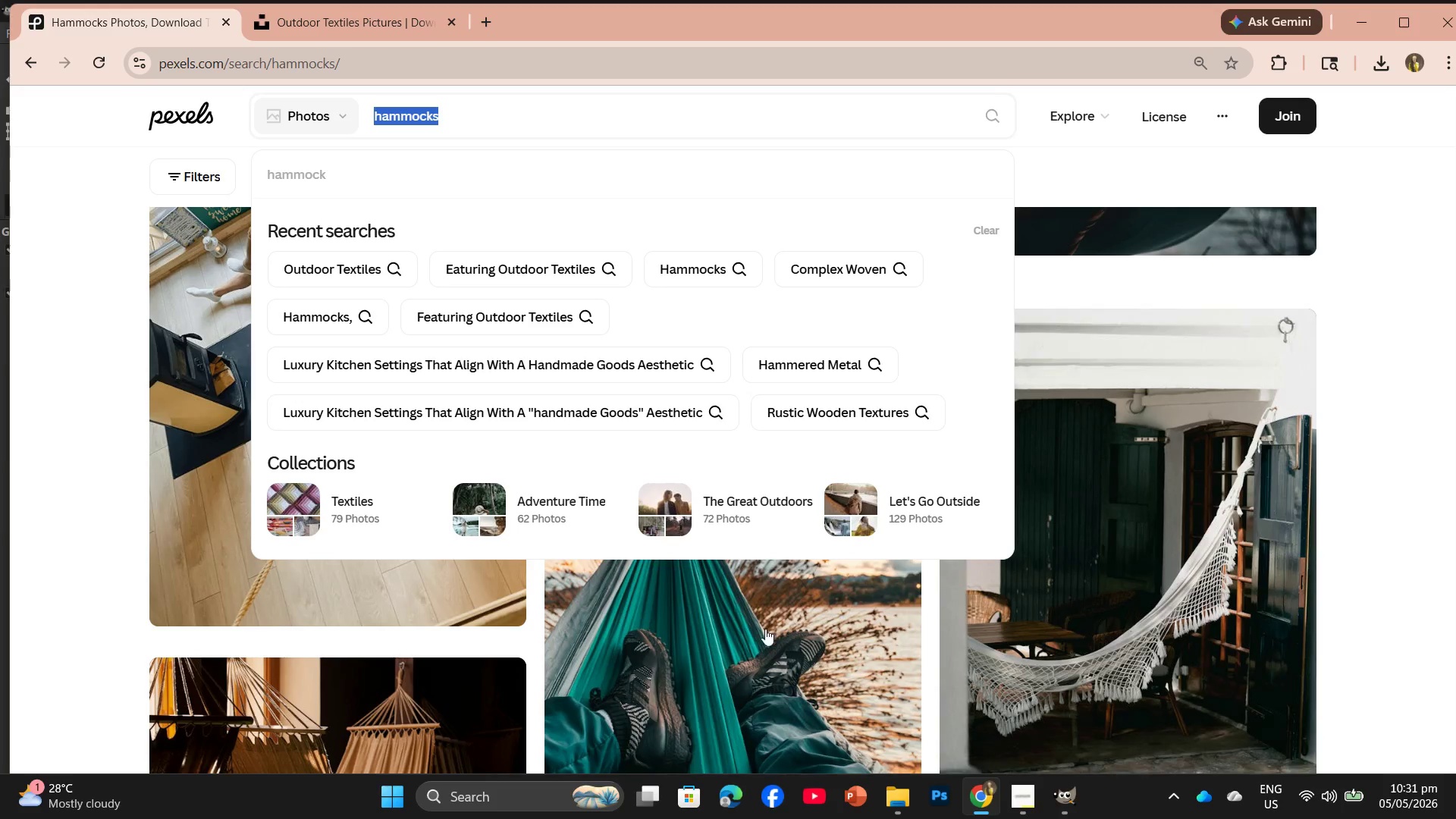 
scroll: coordinate [779, 639], scroll_direction: down, amount: 1.0
 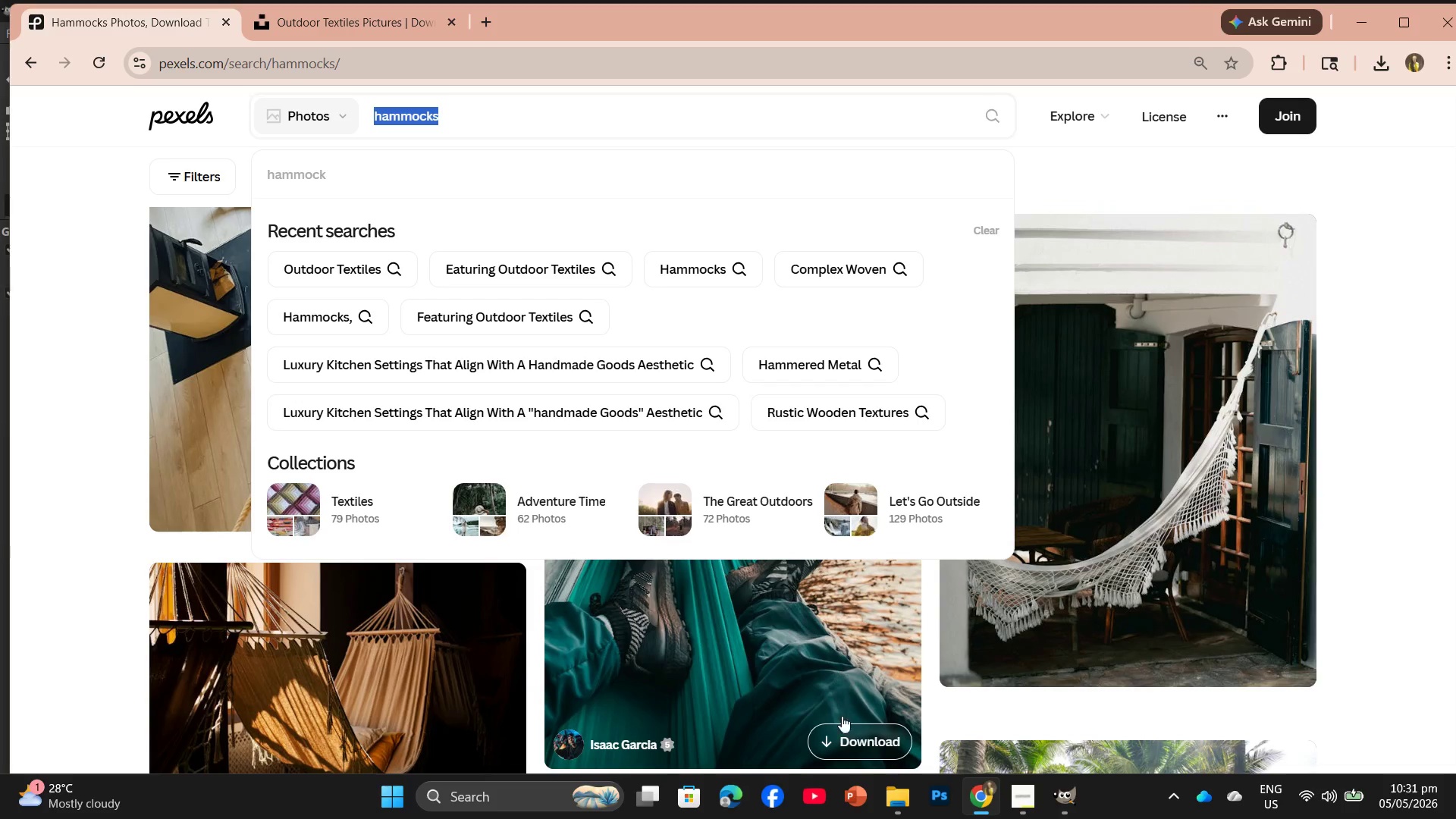 
left_click([842, 730])
 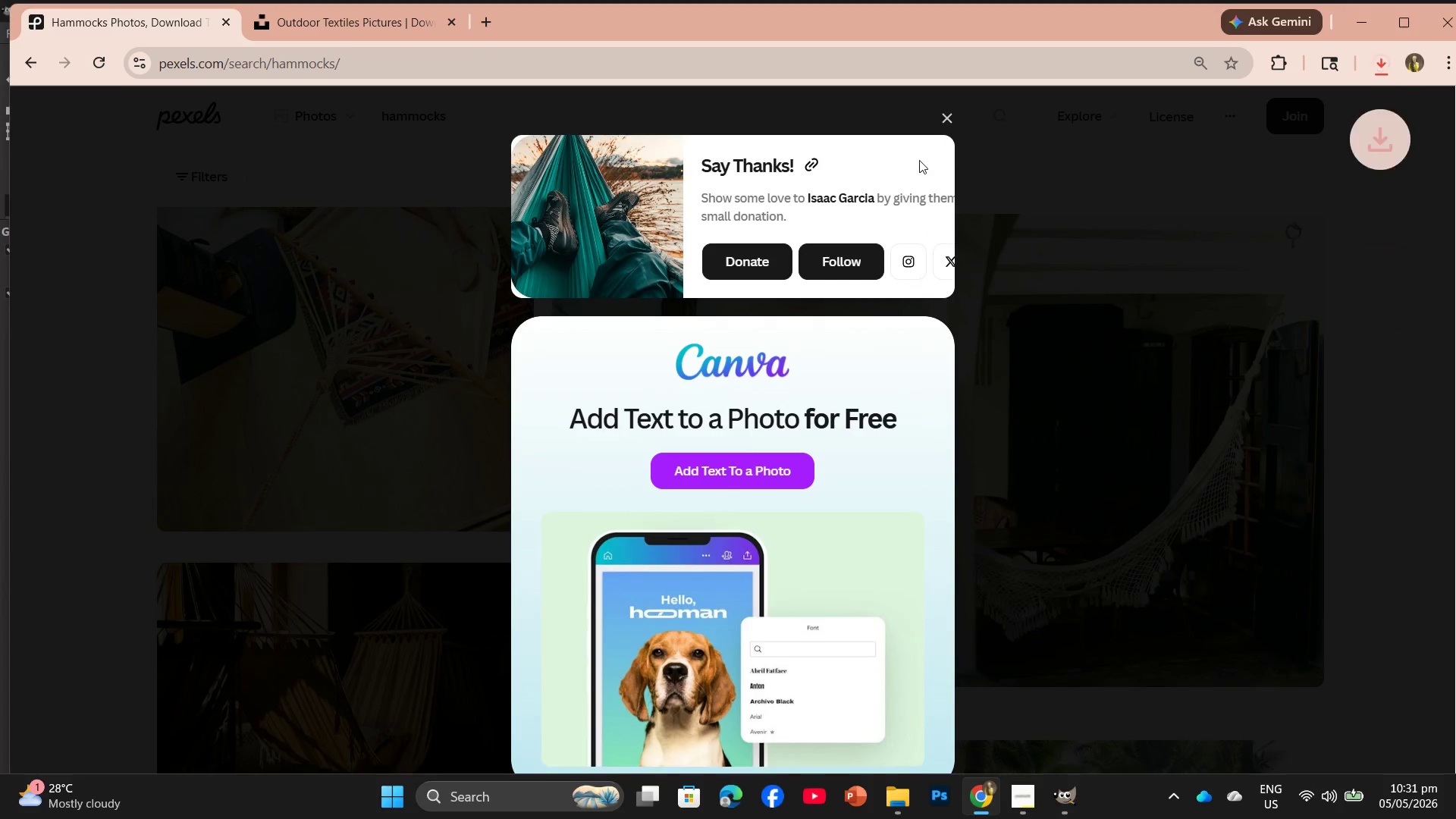 
left_click([948, 114])
 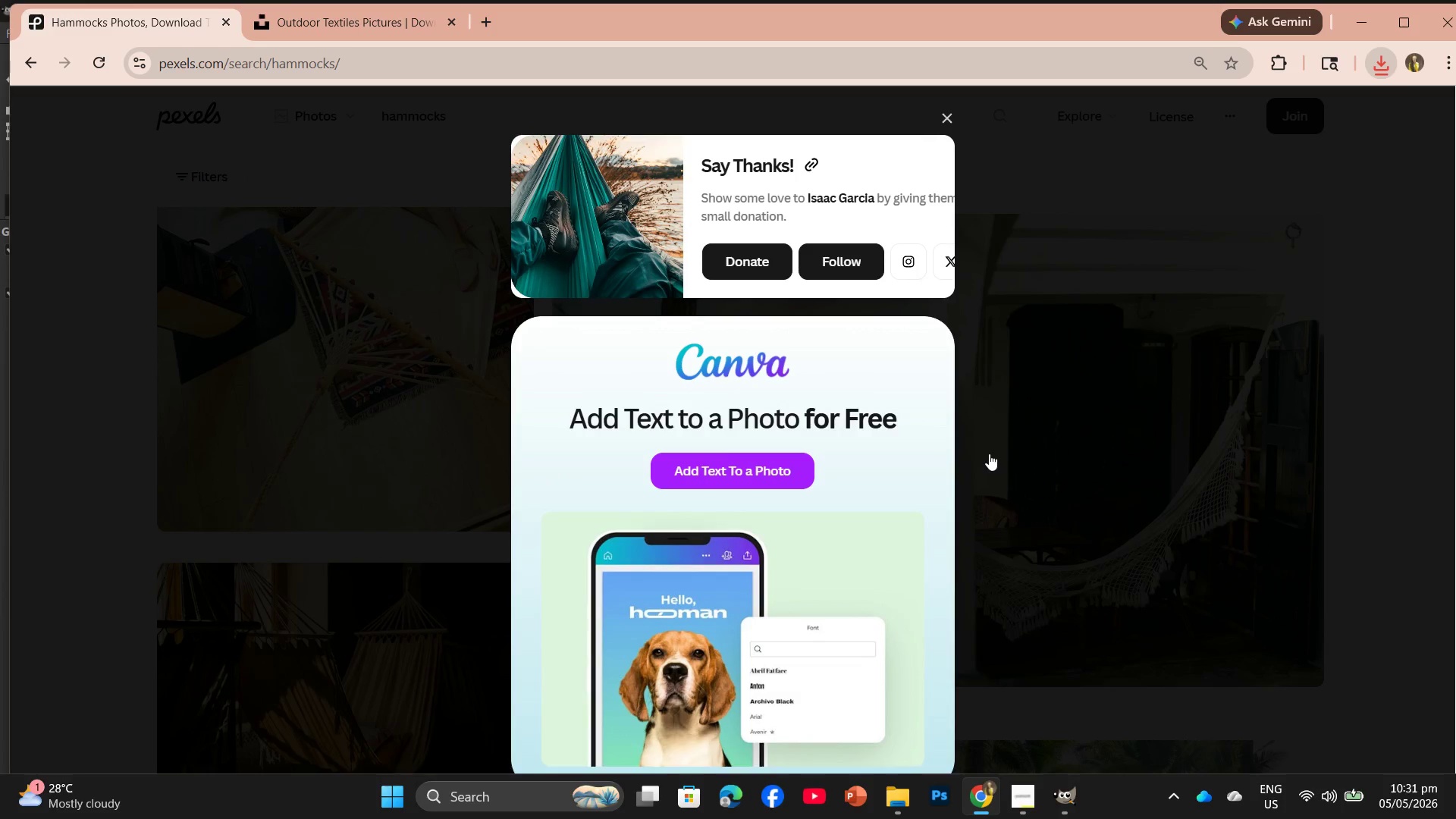 
scroll: coordinate [989, 452], scroll_direction: up, amount: 6.0
 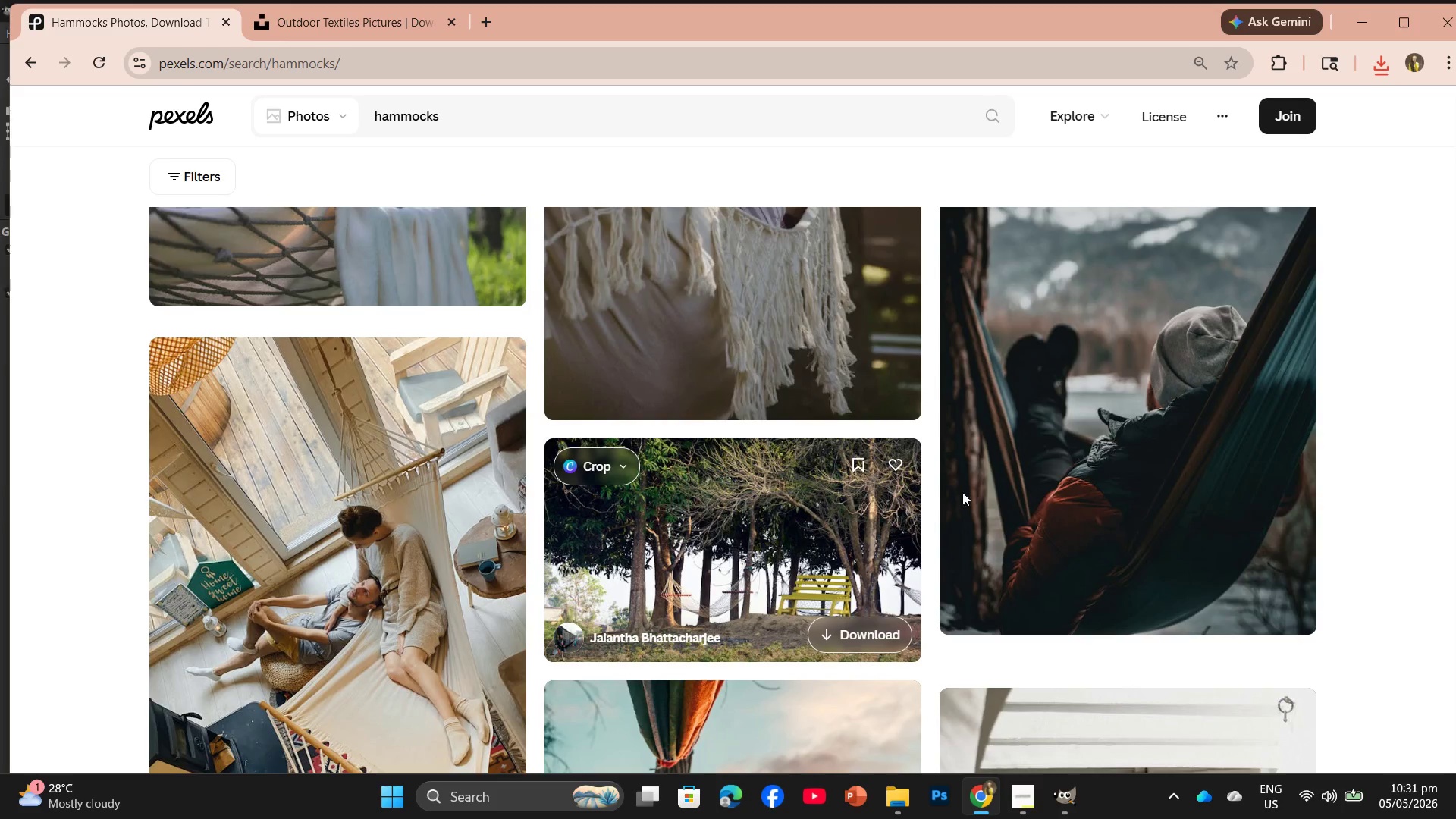 
scroll: coordinate [462, 700], scroll_direction: down, amount: 4.0
 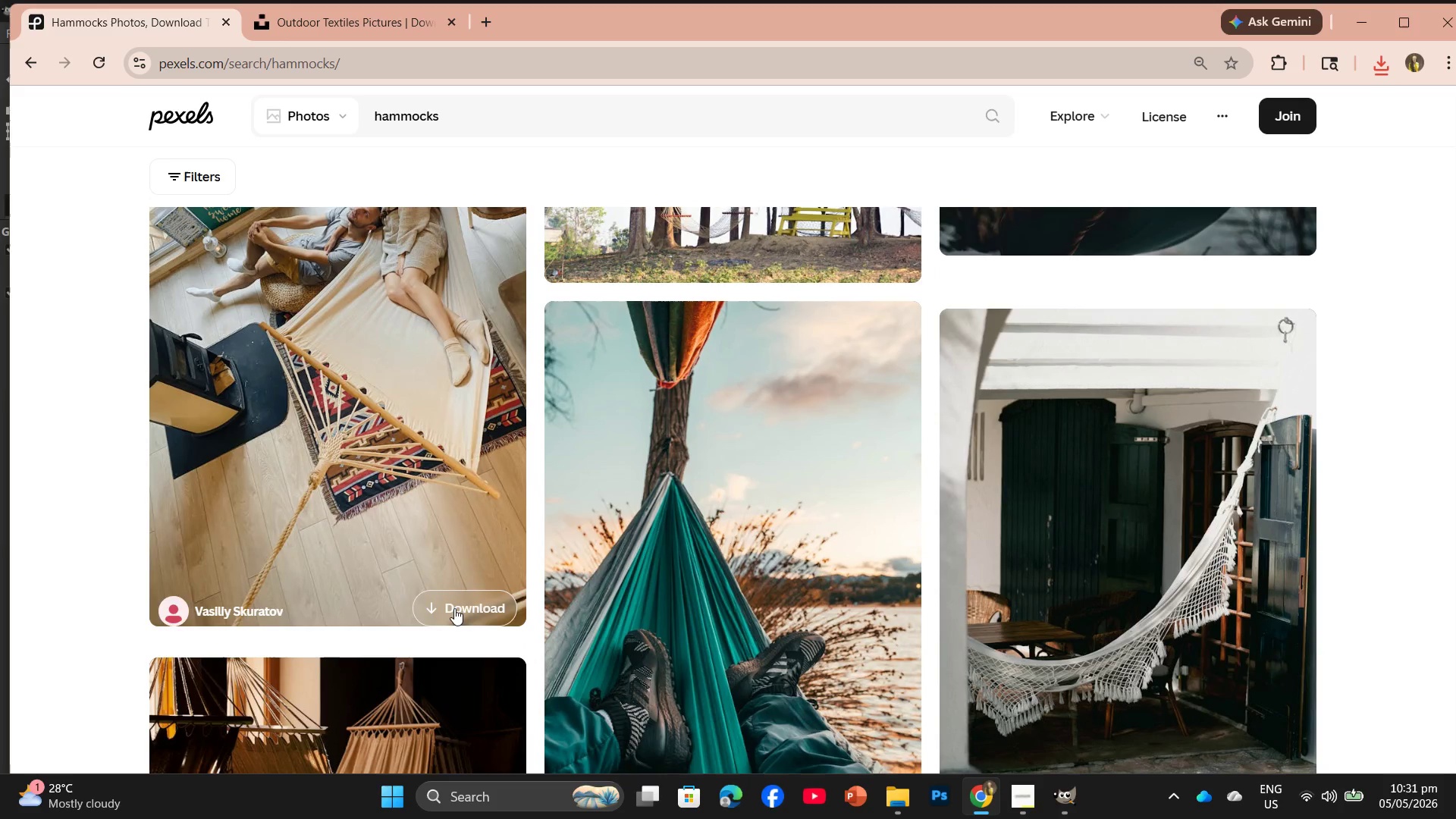 
left_click([454, 603])
 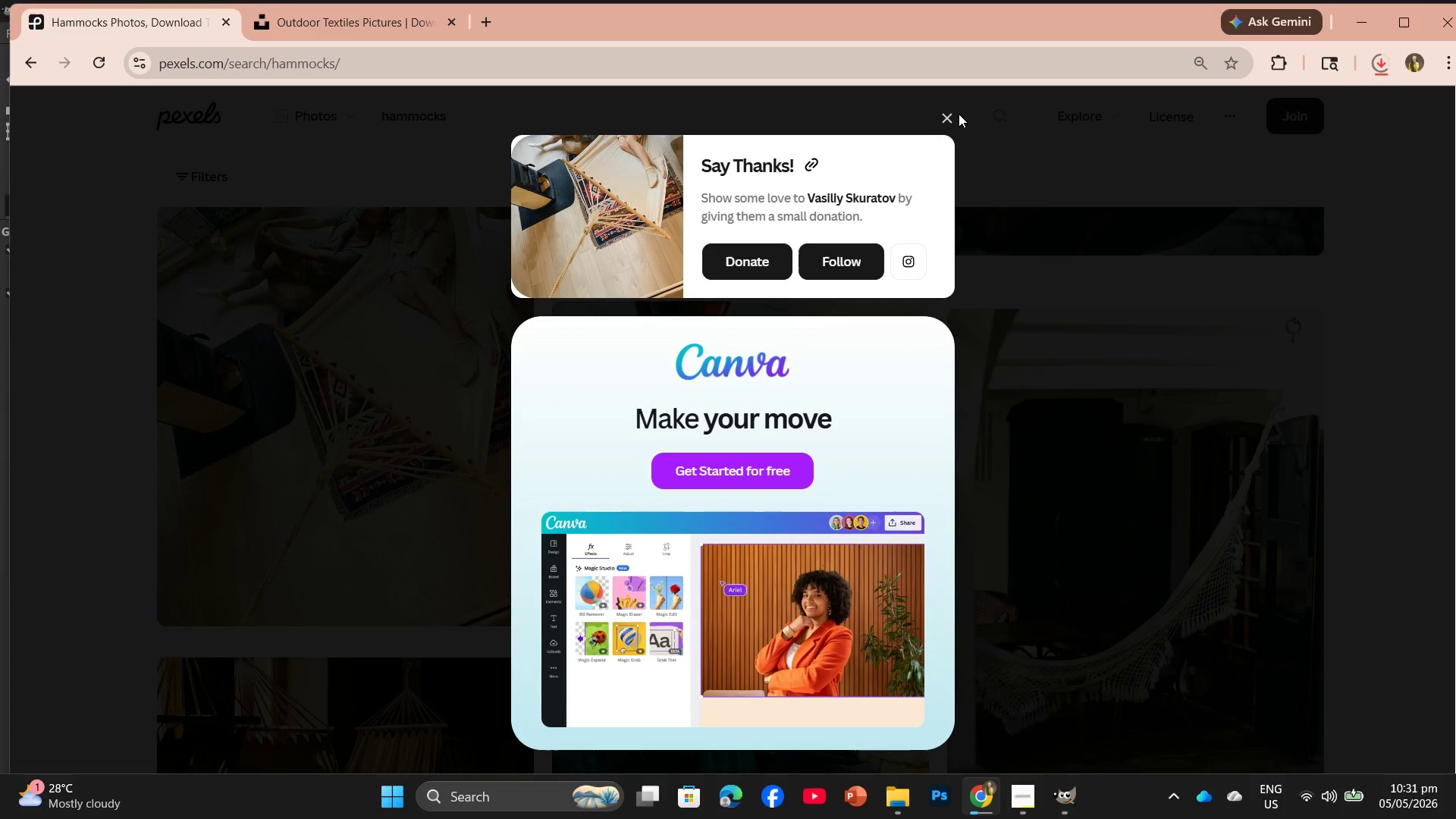 
left_click([943, 118])
 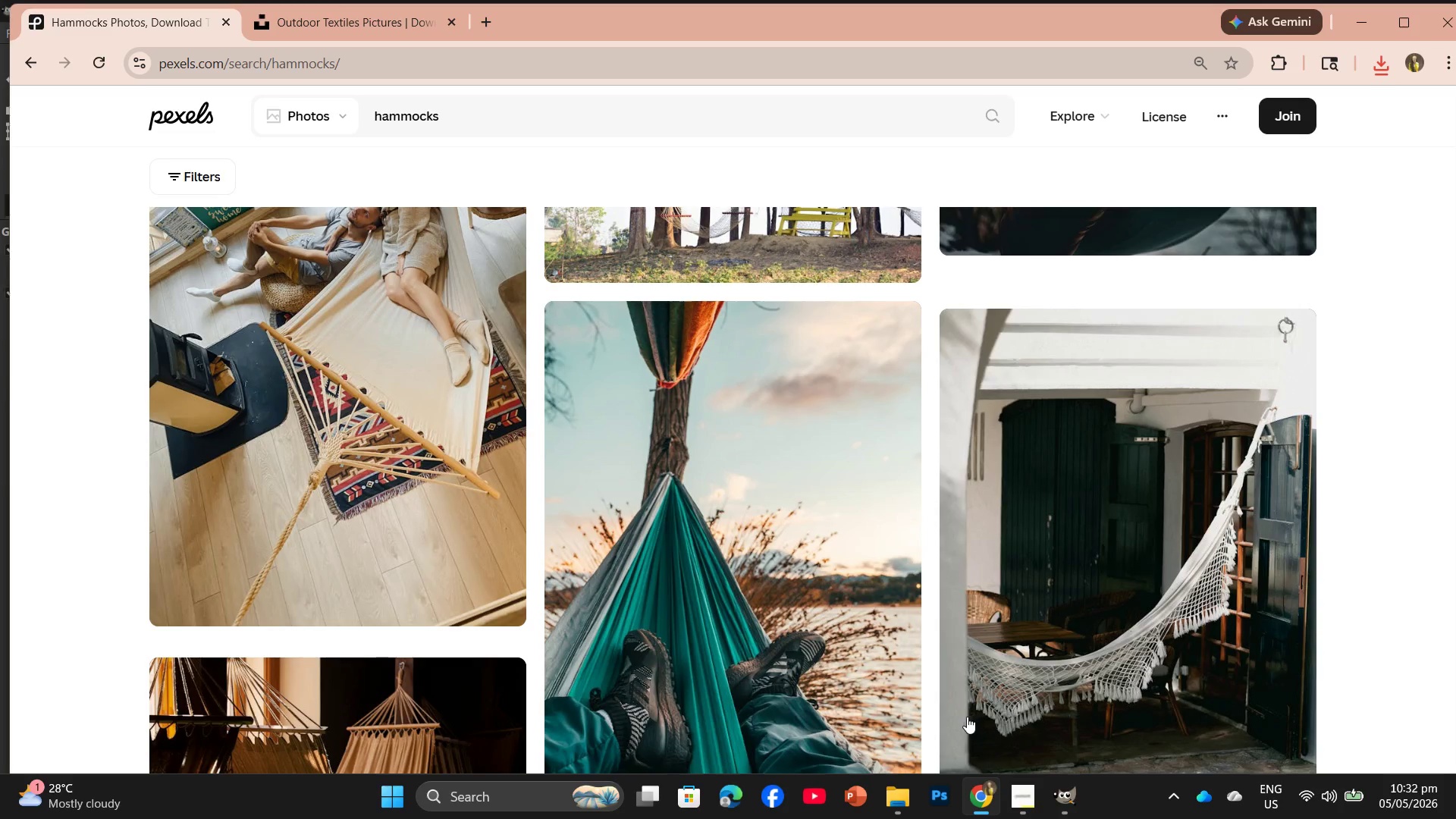 
scroll: coordinate [708, 591], scroll_direction: up, amount: 19.0
 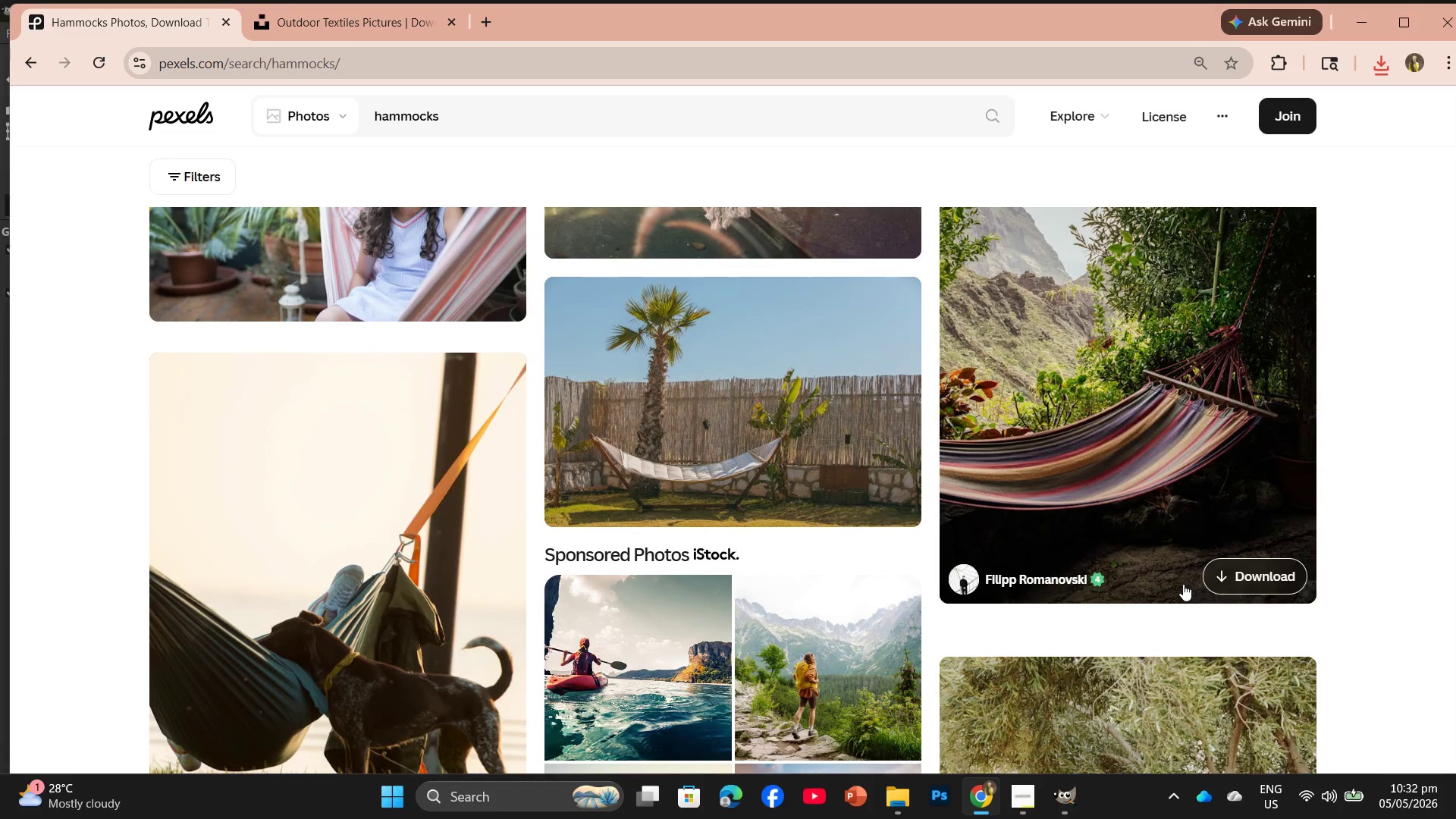 
left_click([1230, 569])
 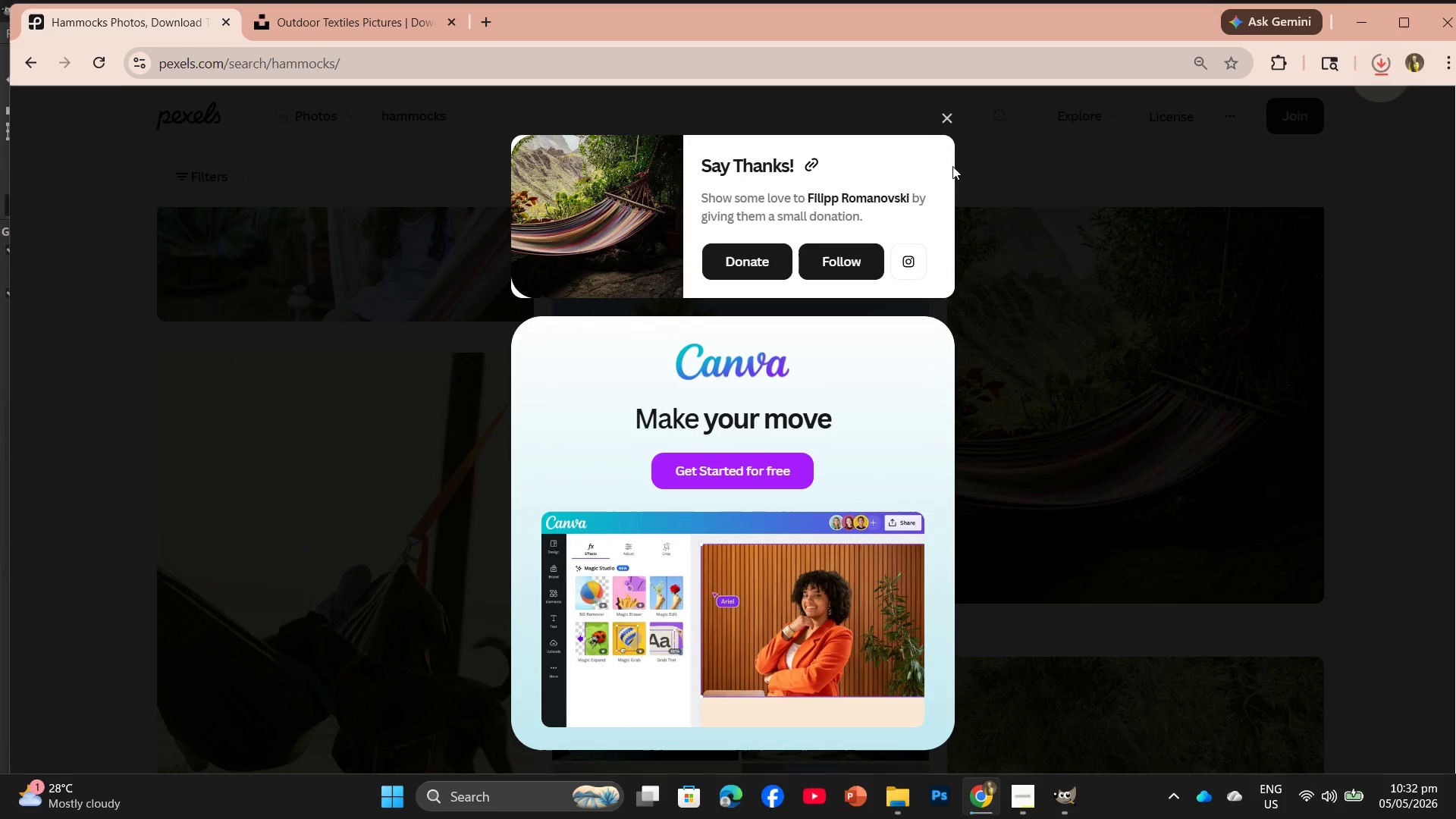 
left_click([947, 122])
 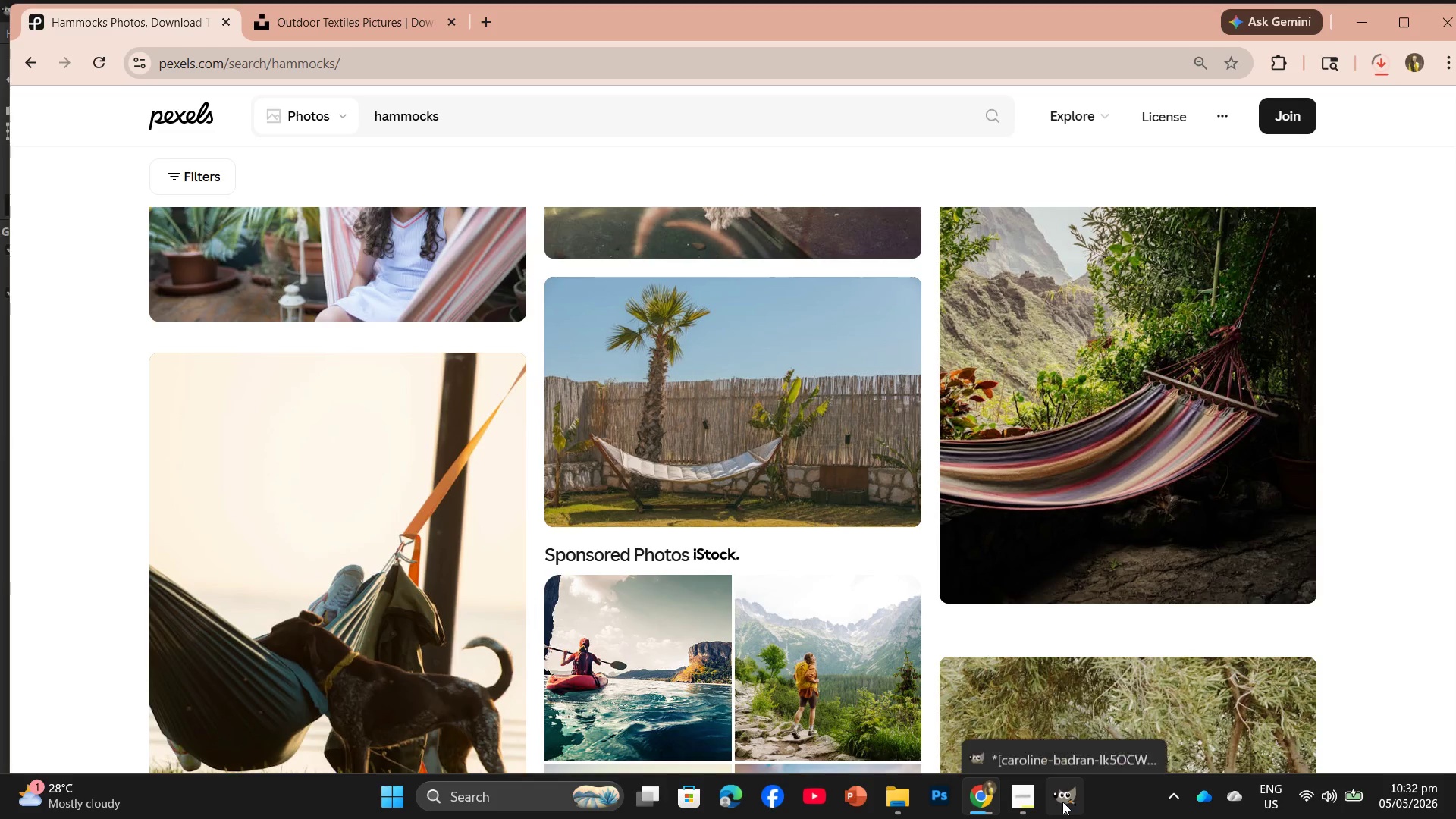 
left_click([1068, 735])
 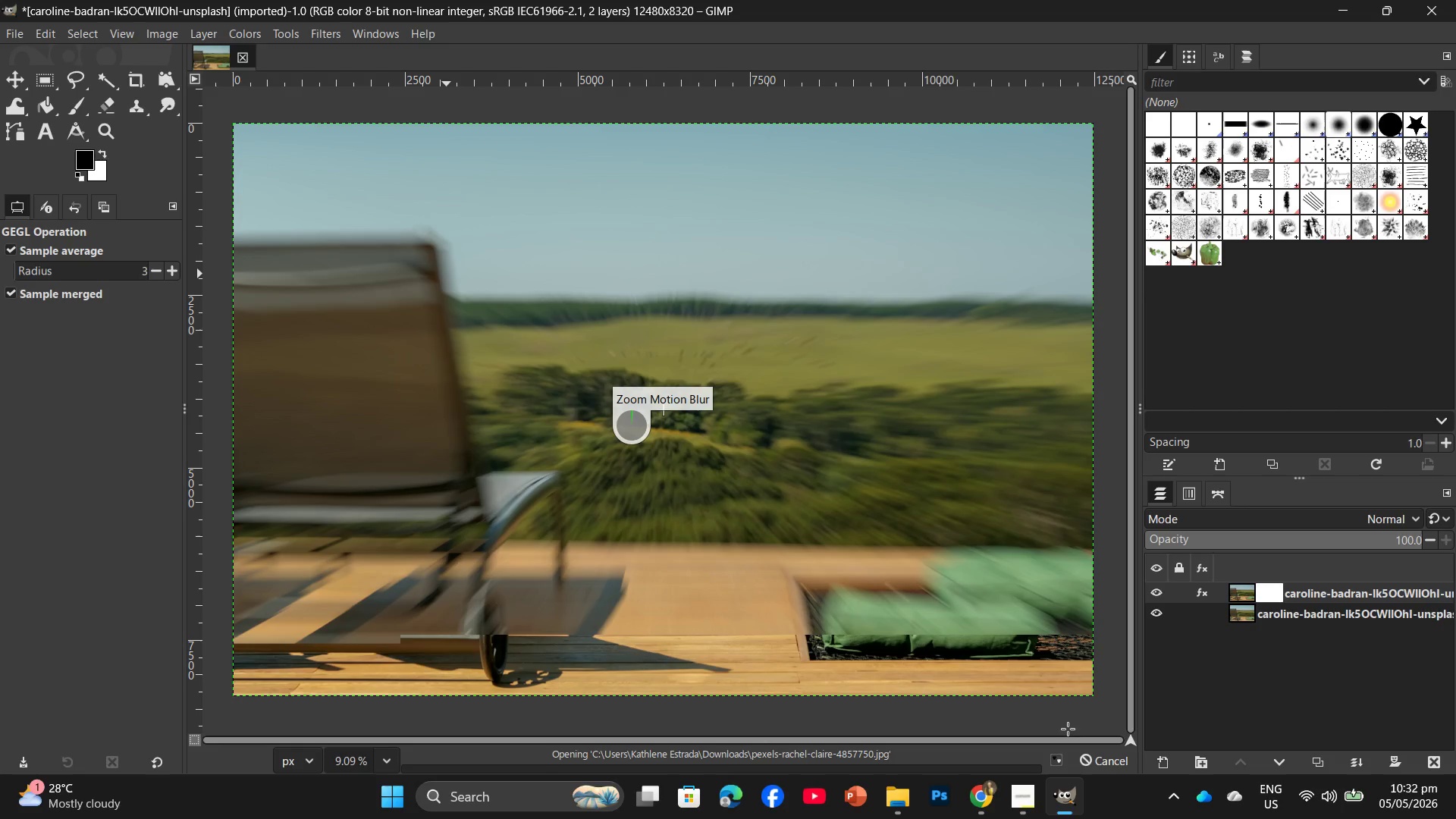 
wait(5.53)
 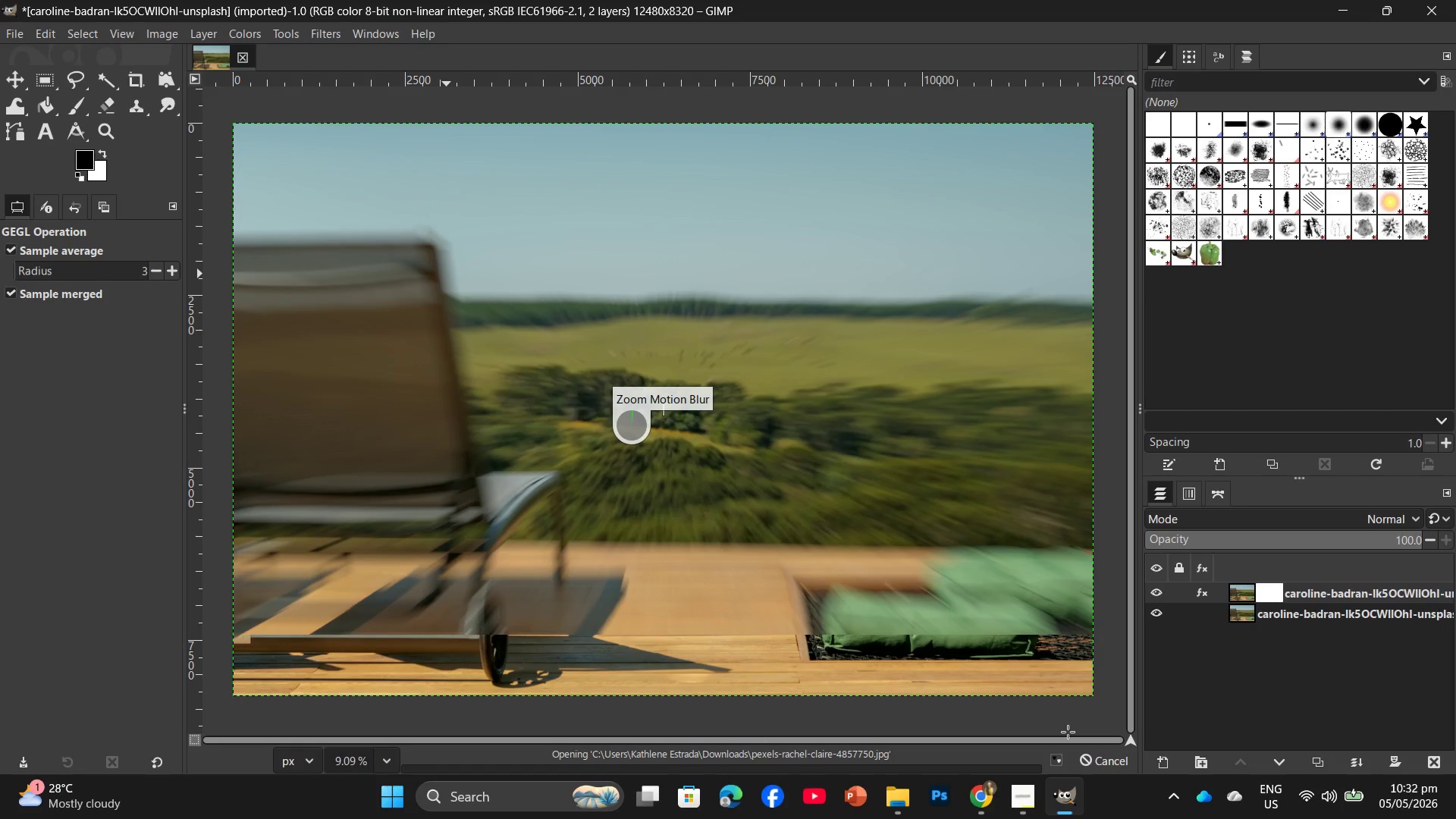 
left_click([1160, 589])
 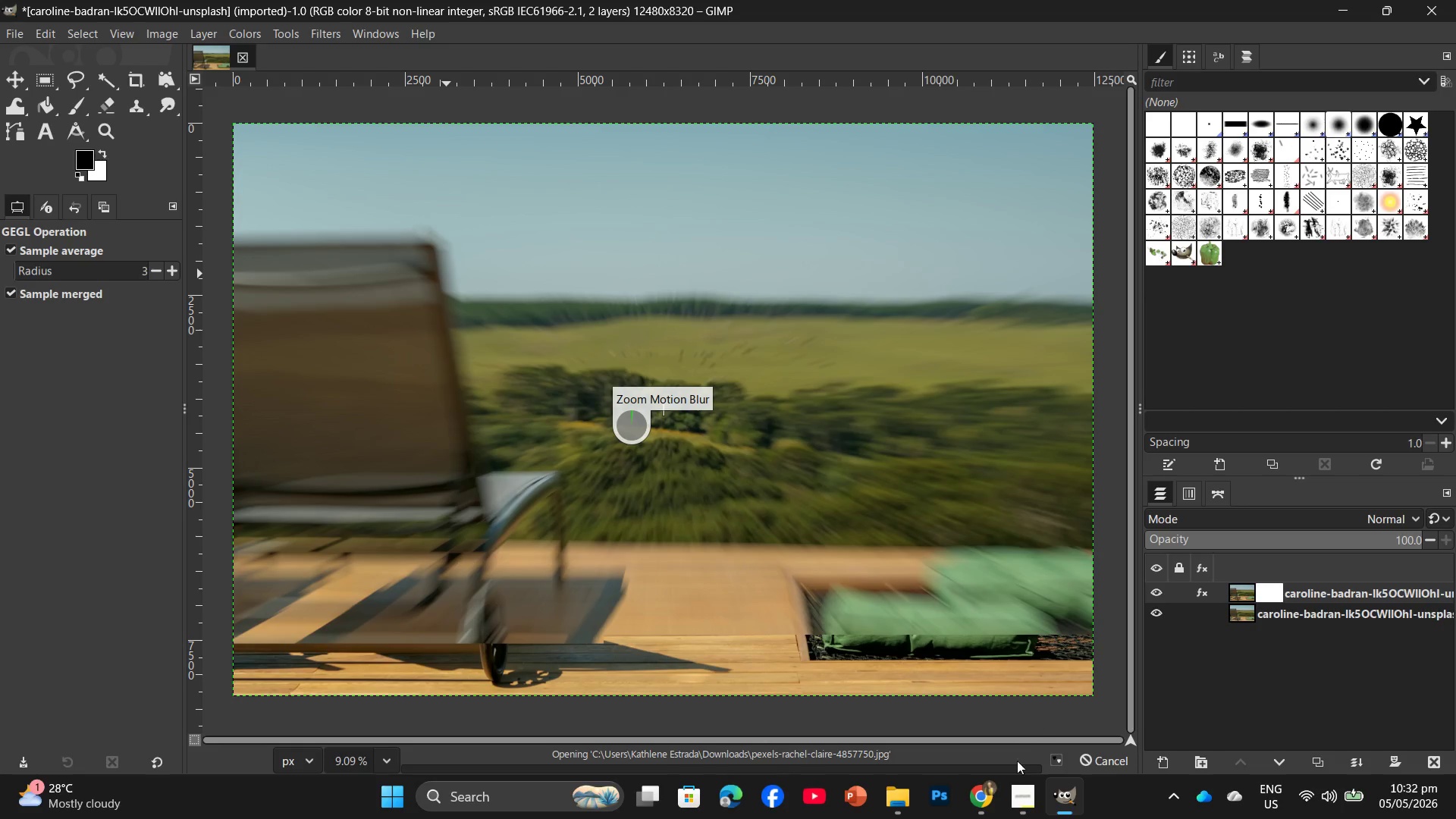 
left_click([989, 814])
 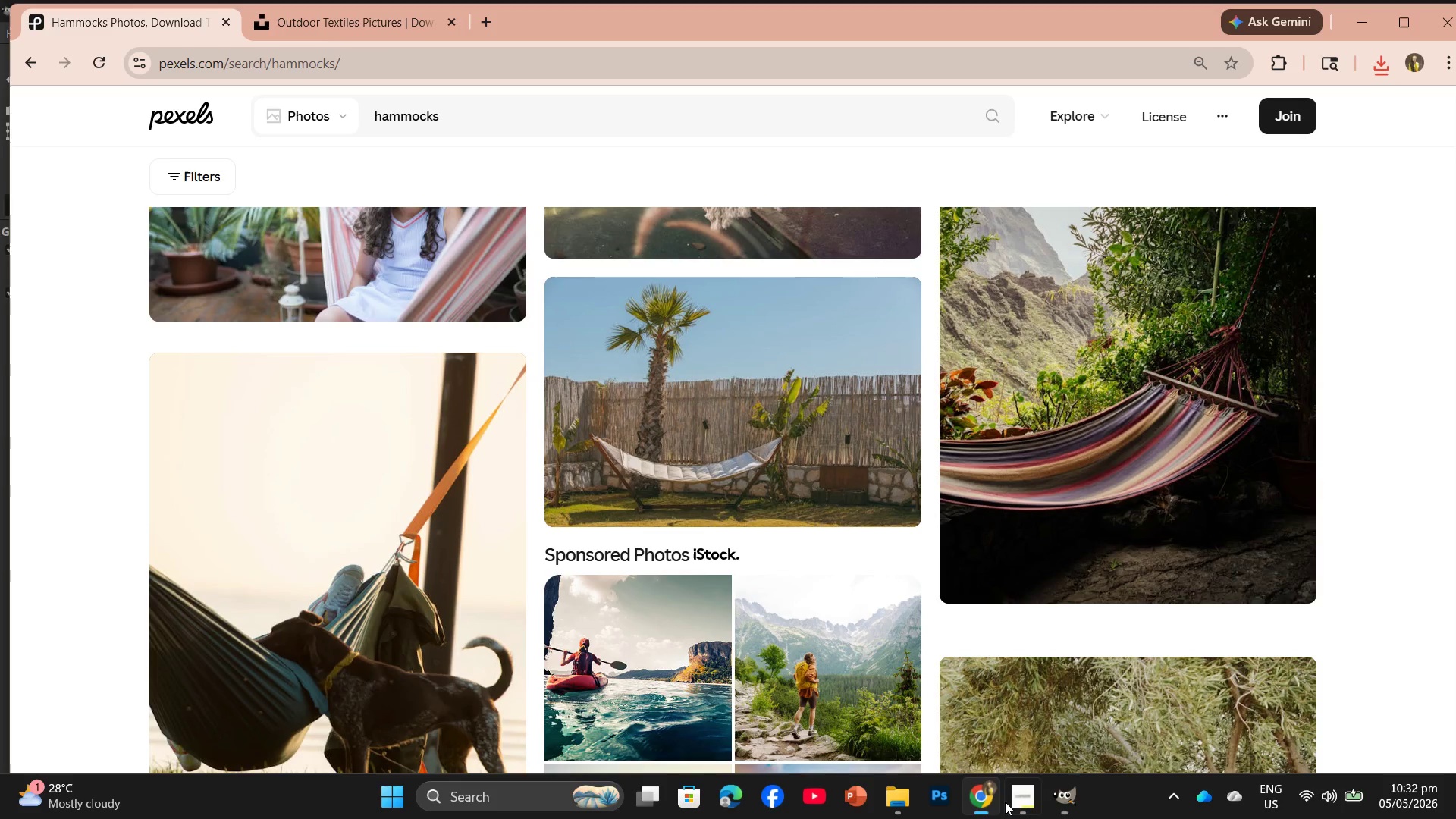 
left_click([1014, 798])
 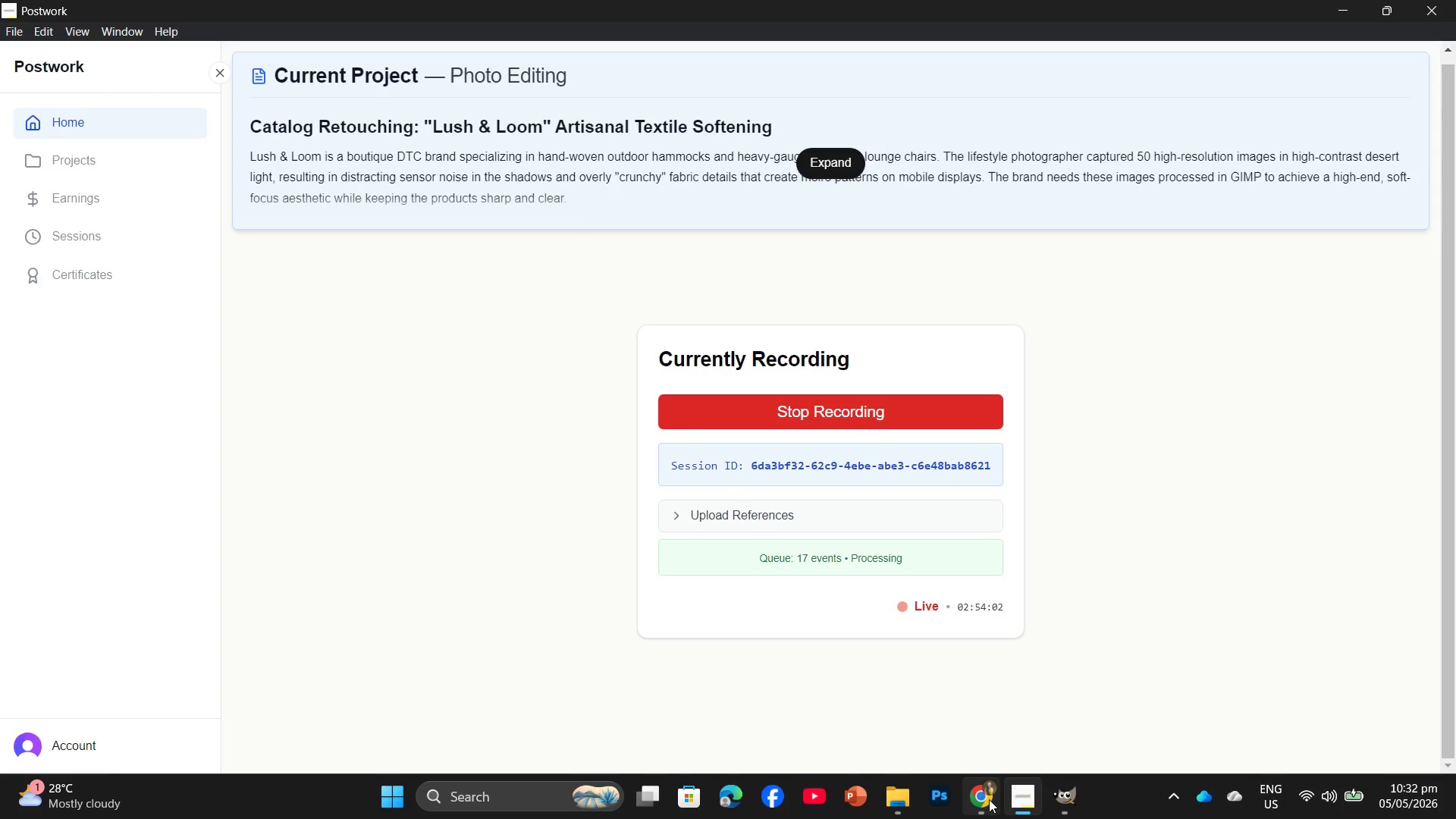 
left_click([984, 800])
 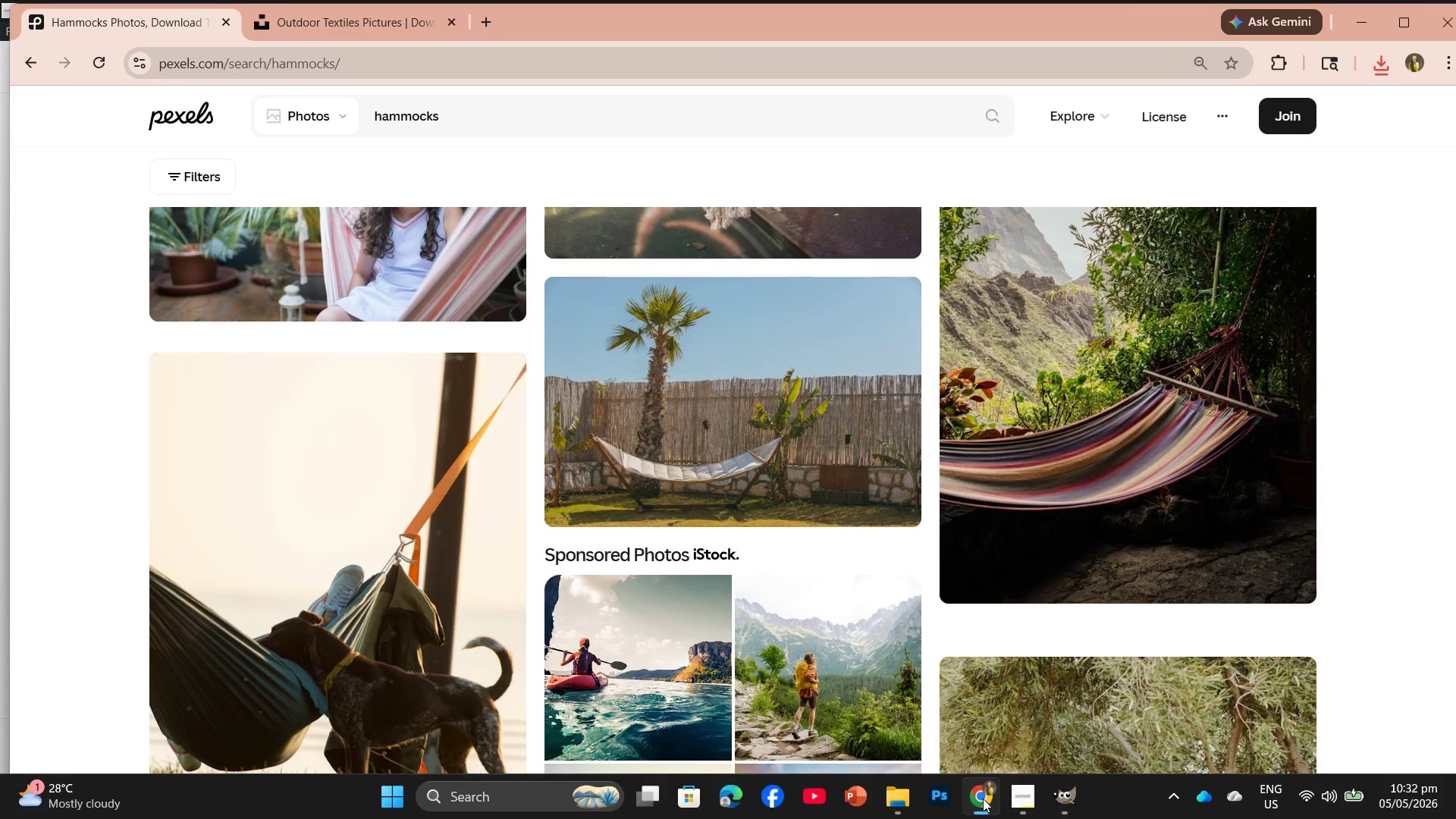 
scroll: coordinate [854, 613], scroll_direction: down, amount: 5.0
 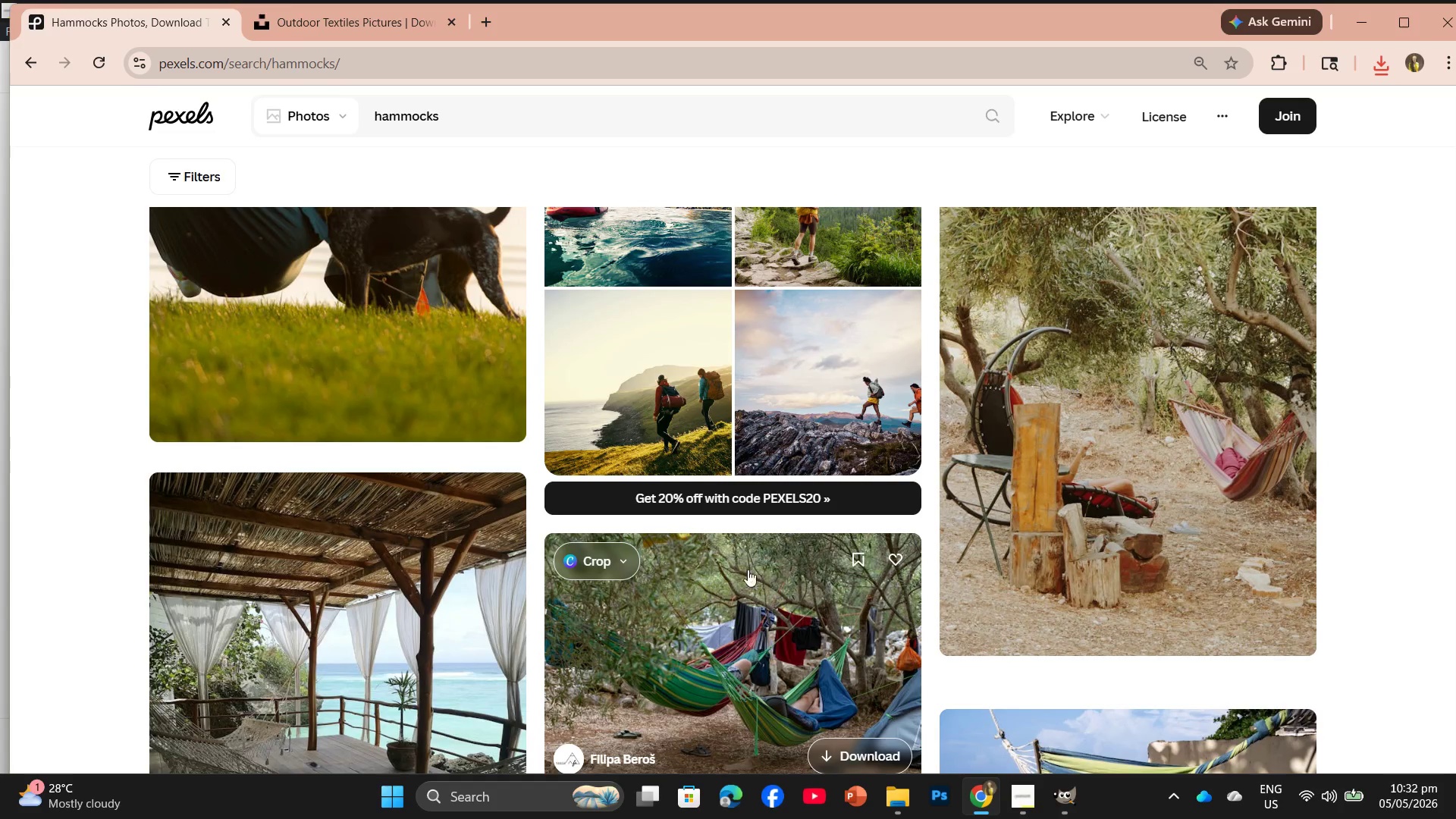 
scroll: coordinate [686, 534], scroll_direction: up, amount: 4.0
 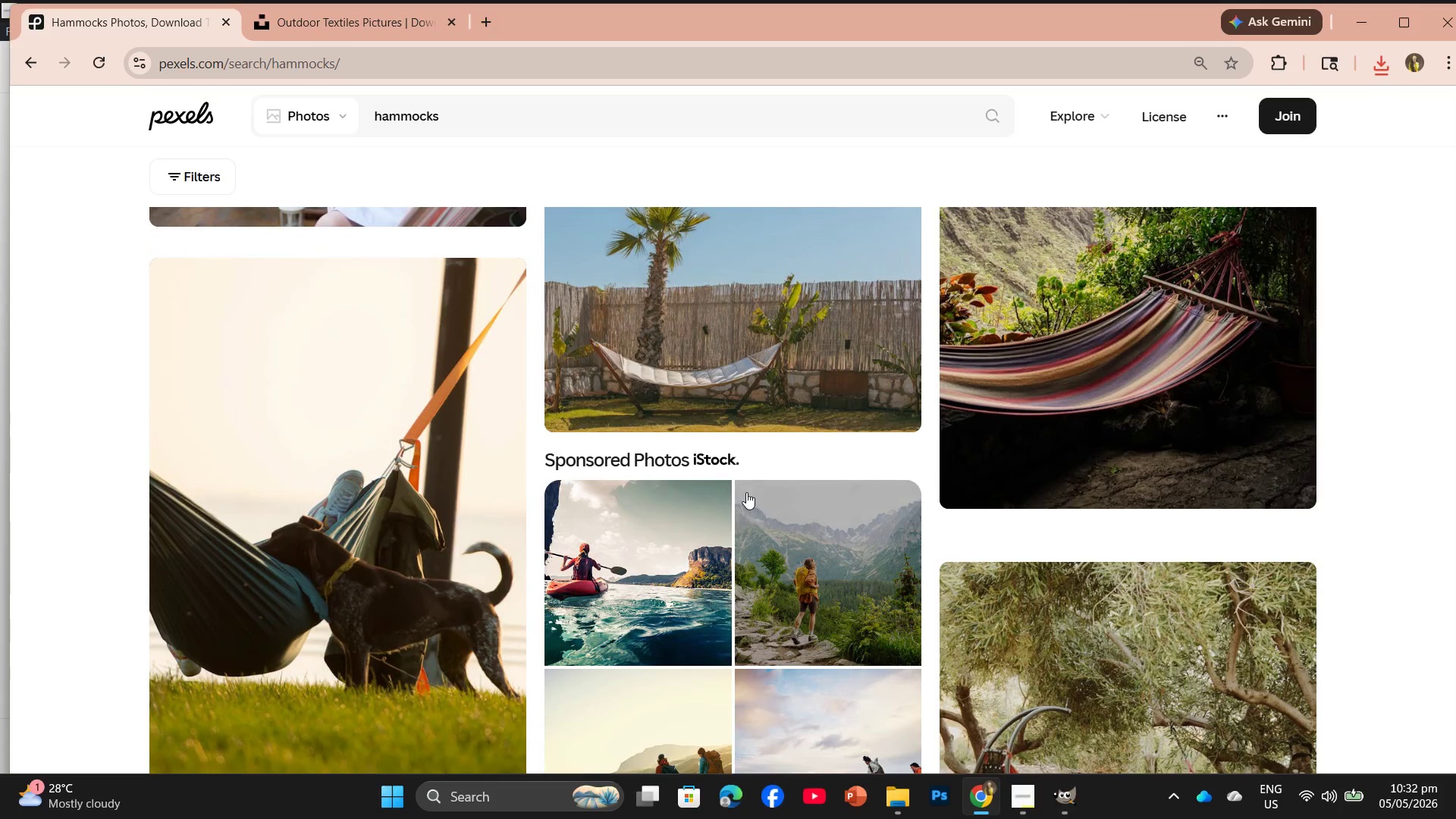 
scroll: coordinate [400, 619], scroll_direction: down, amount: 7.0
 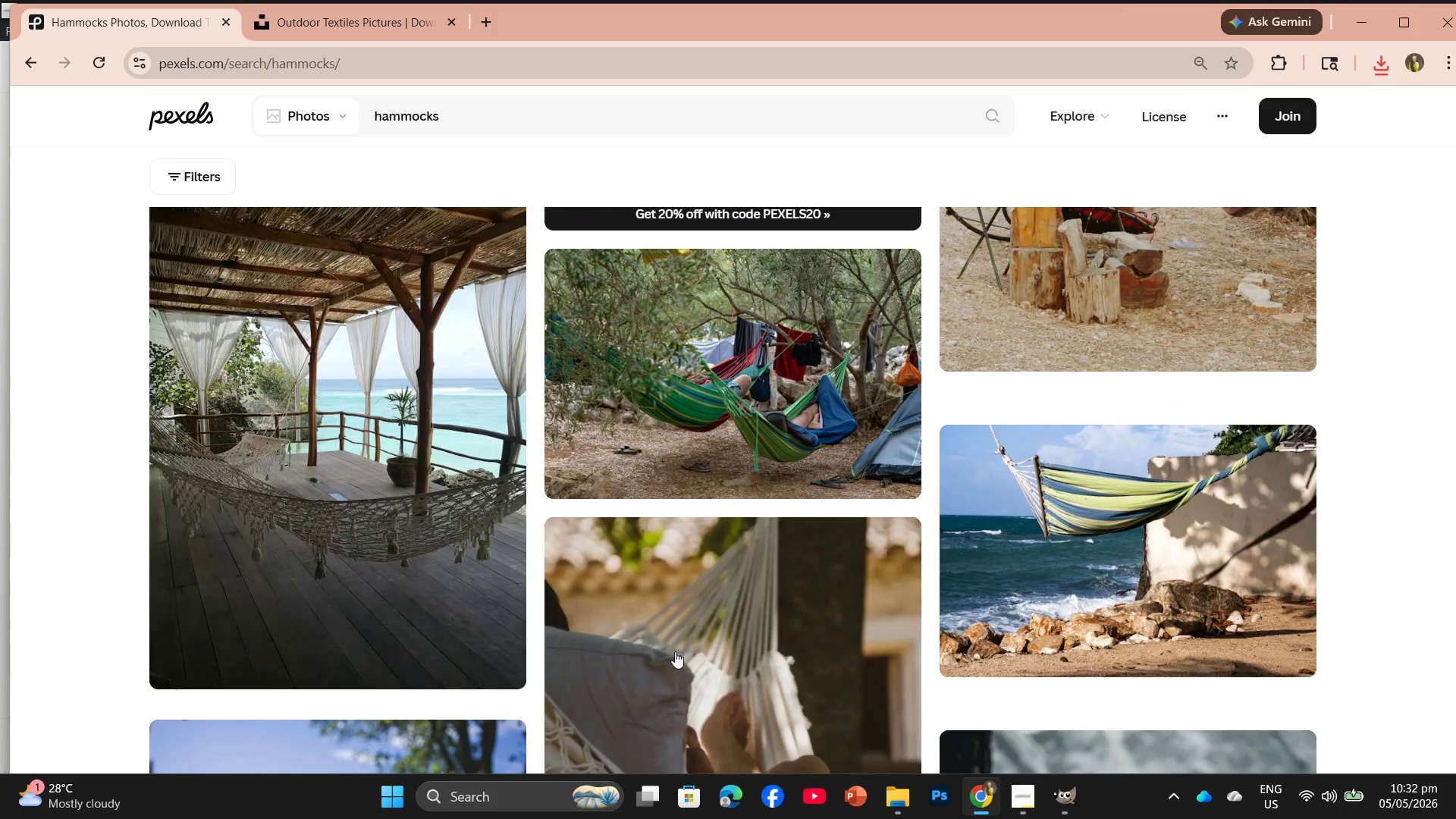 
scroll: coordinate [727, 588], scroll_direction: up, amount: 4.0
 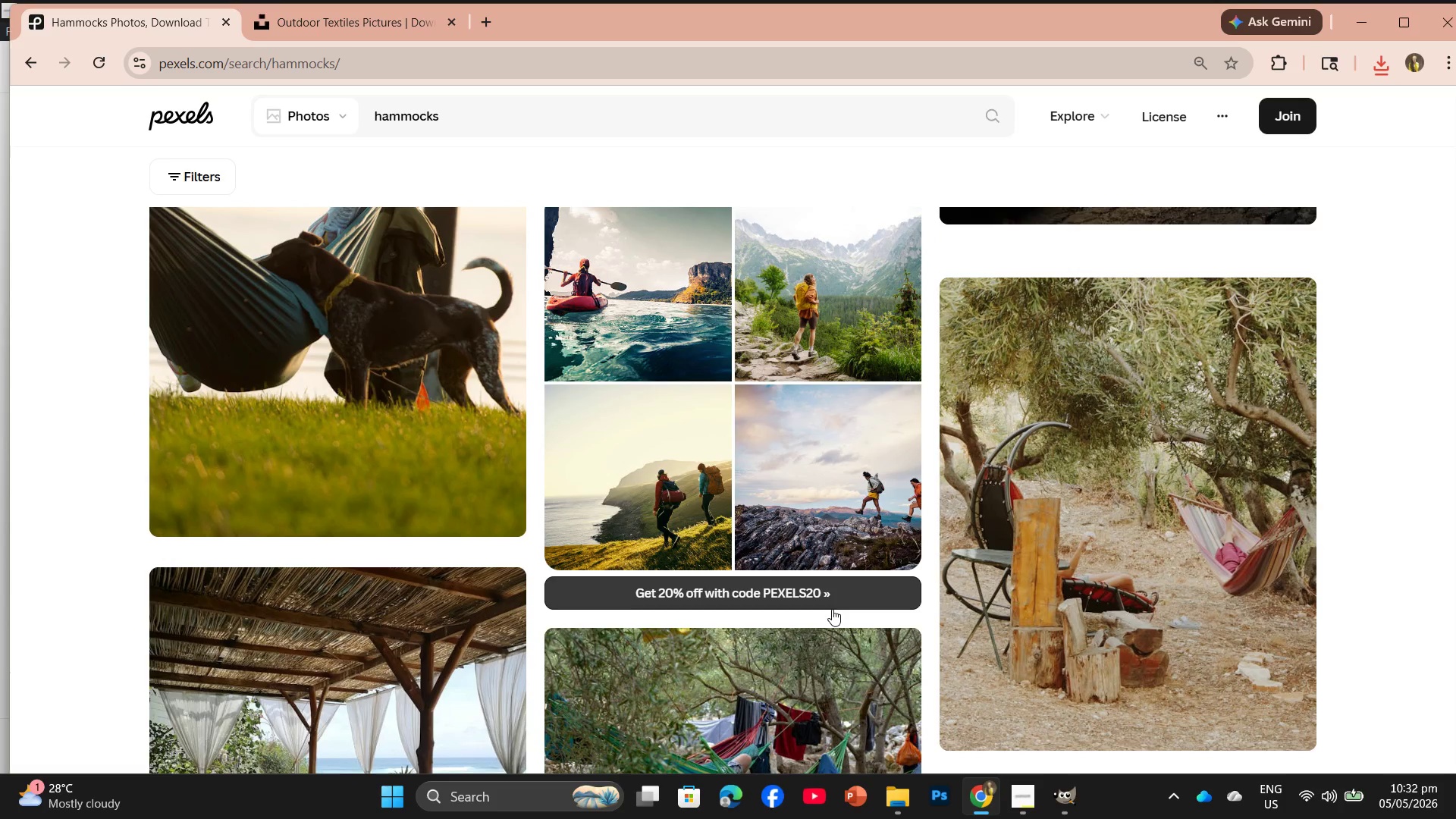 
wait(7.19)
 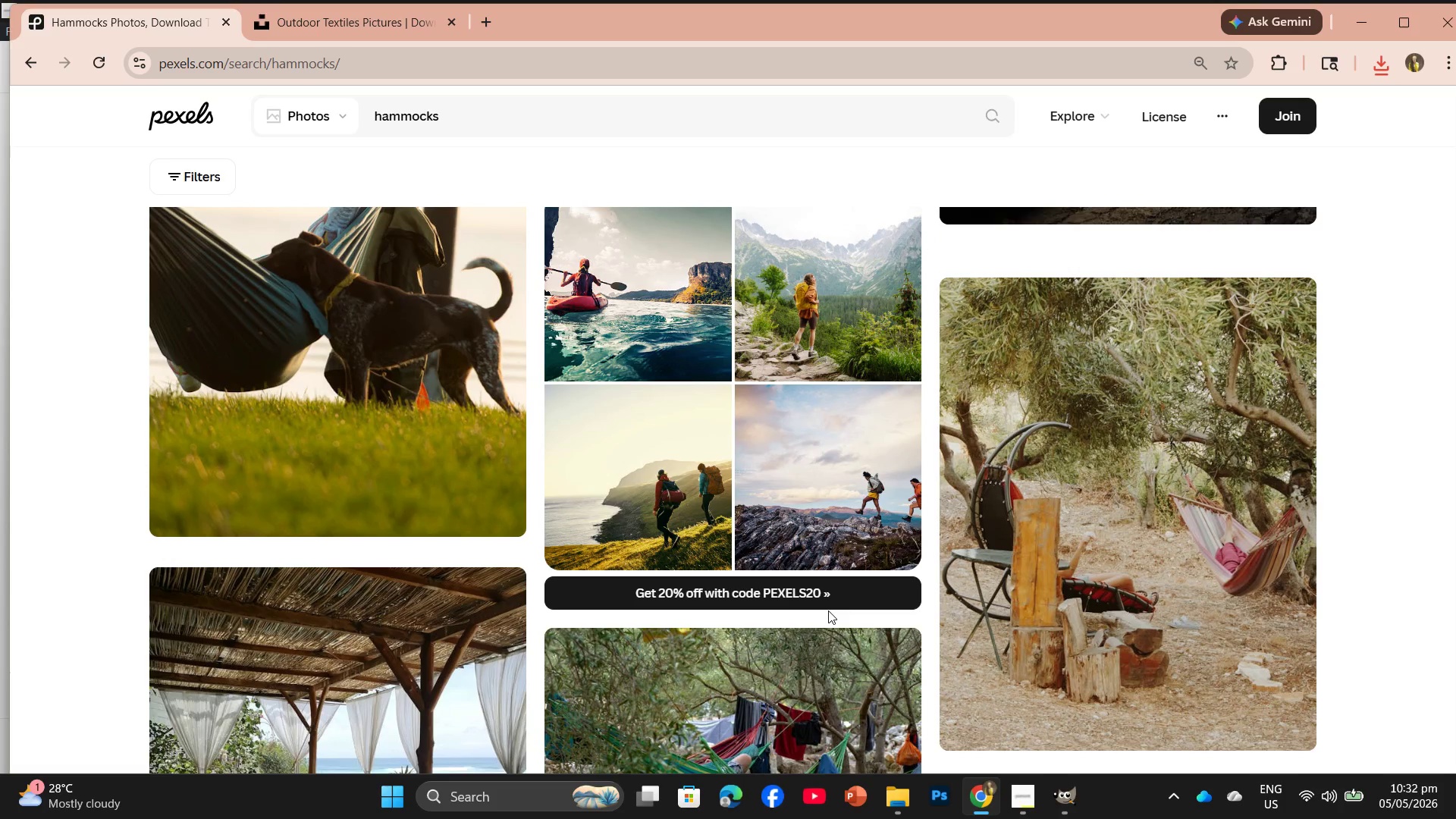 
scroll: coordinate [604, 629], scroll_direction: up, amount: 22.0
 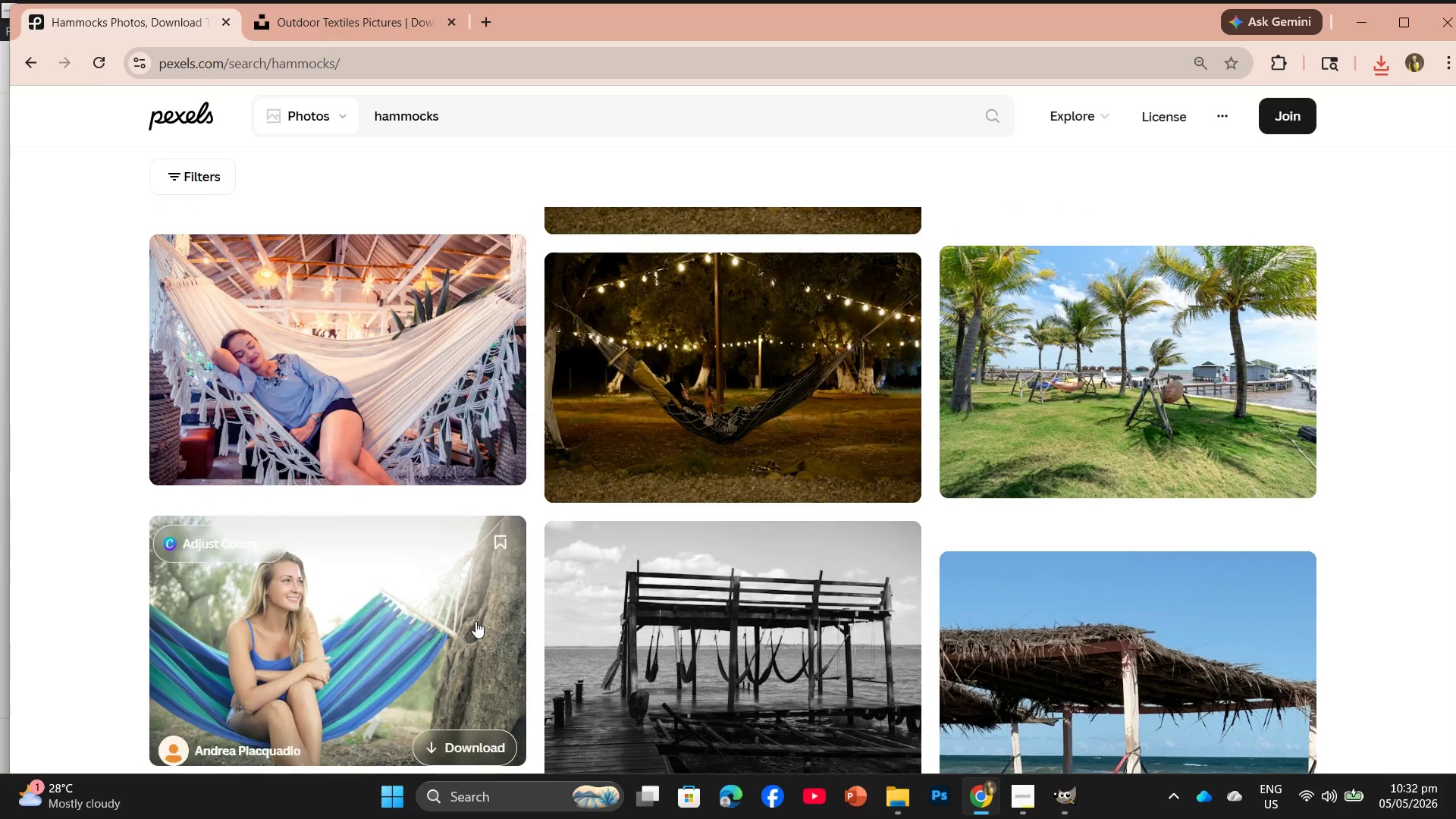 
scroll: coordinate [595, 634], scroll_direction: up, amount: 4.0
 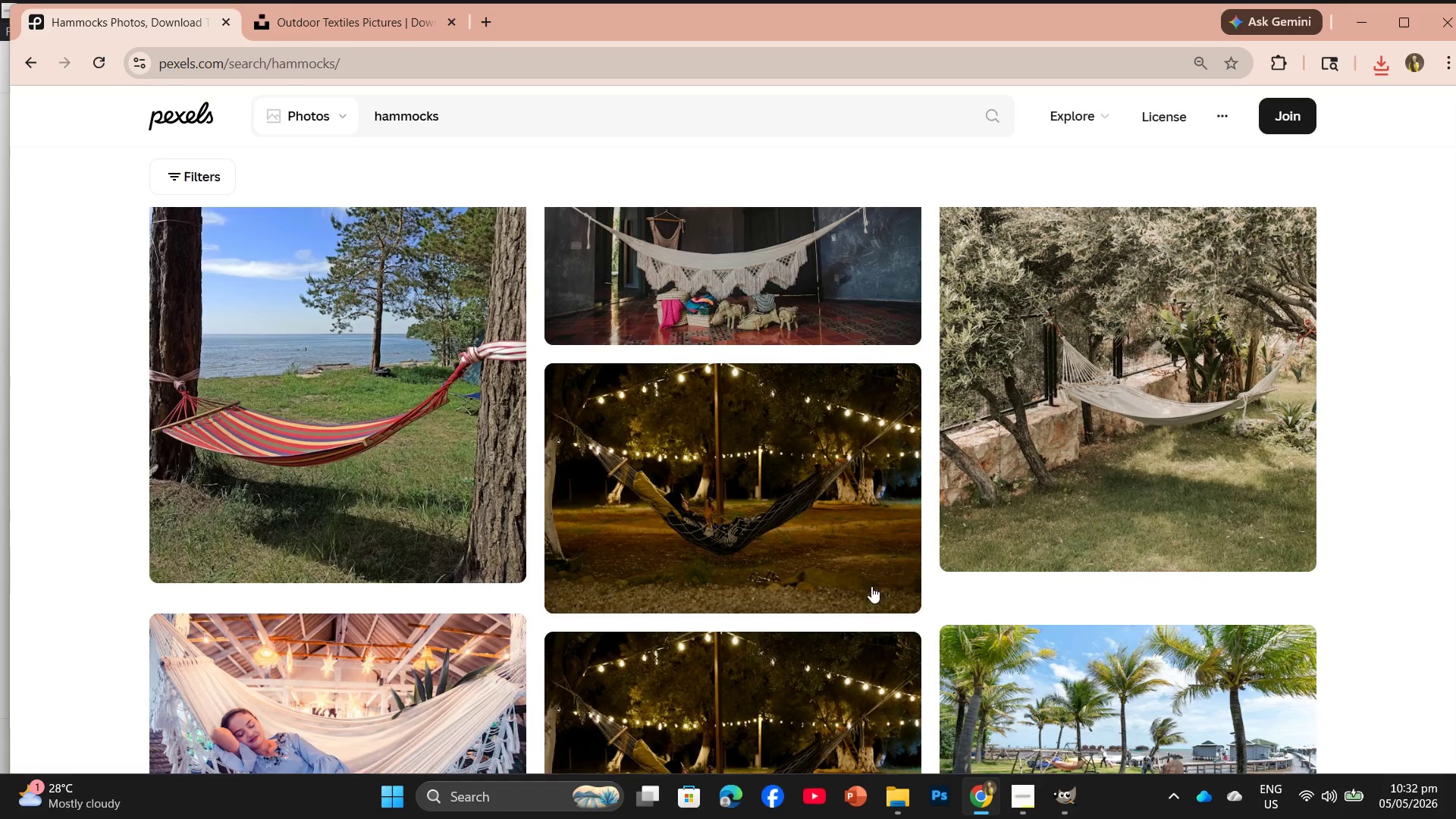 
left_click([876, 582])
 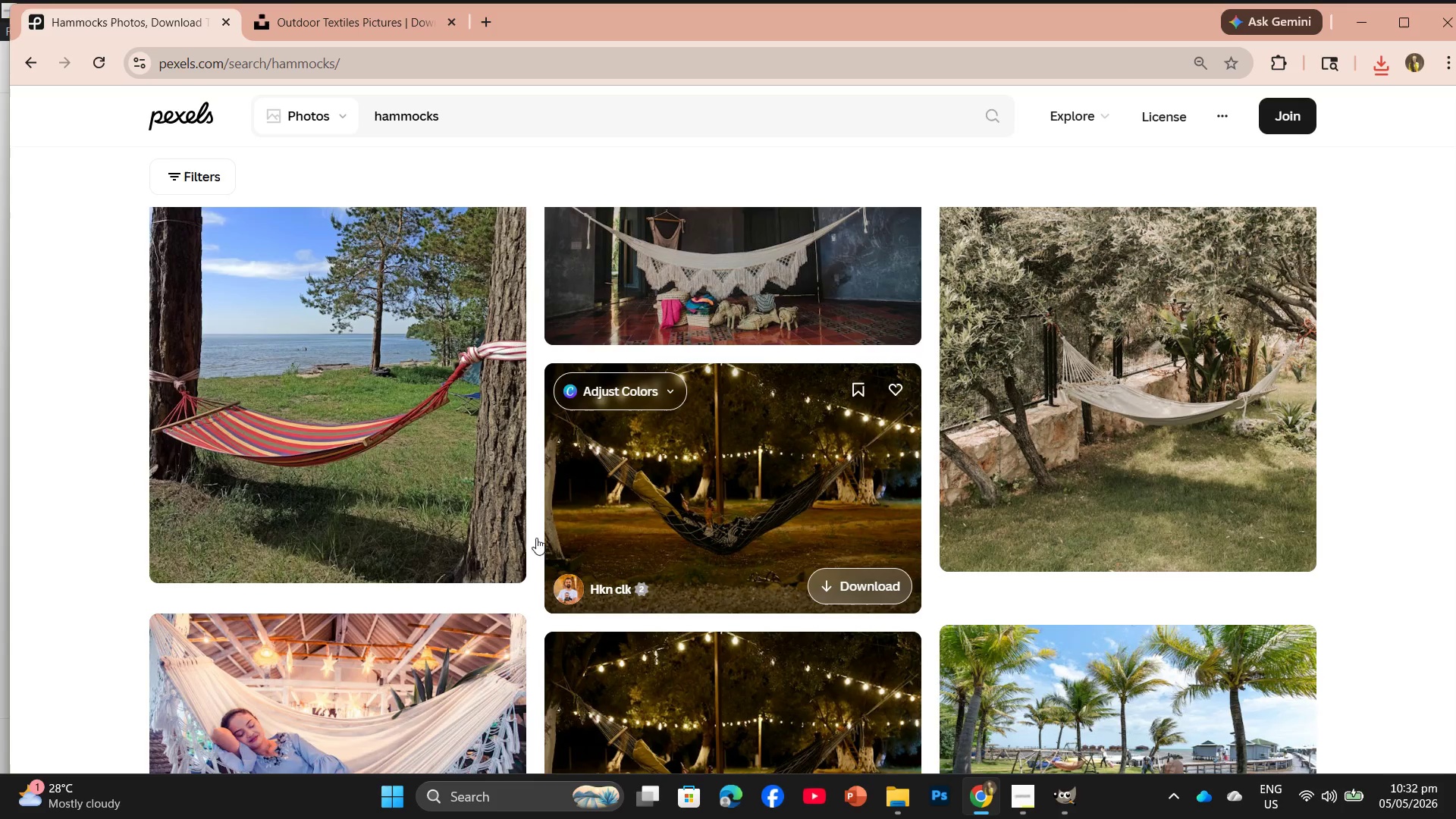 
scroll: coordinate [516, 537], scroll_direction: up, amount: 4.0
 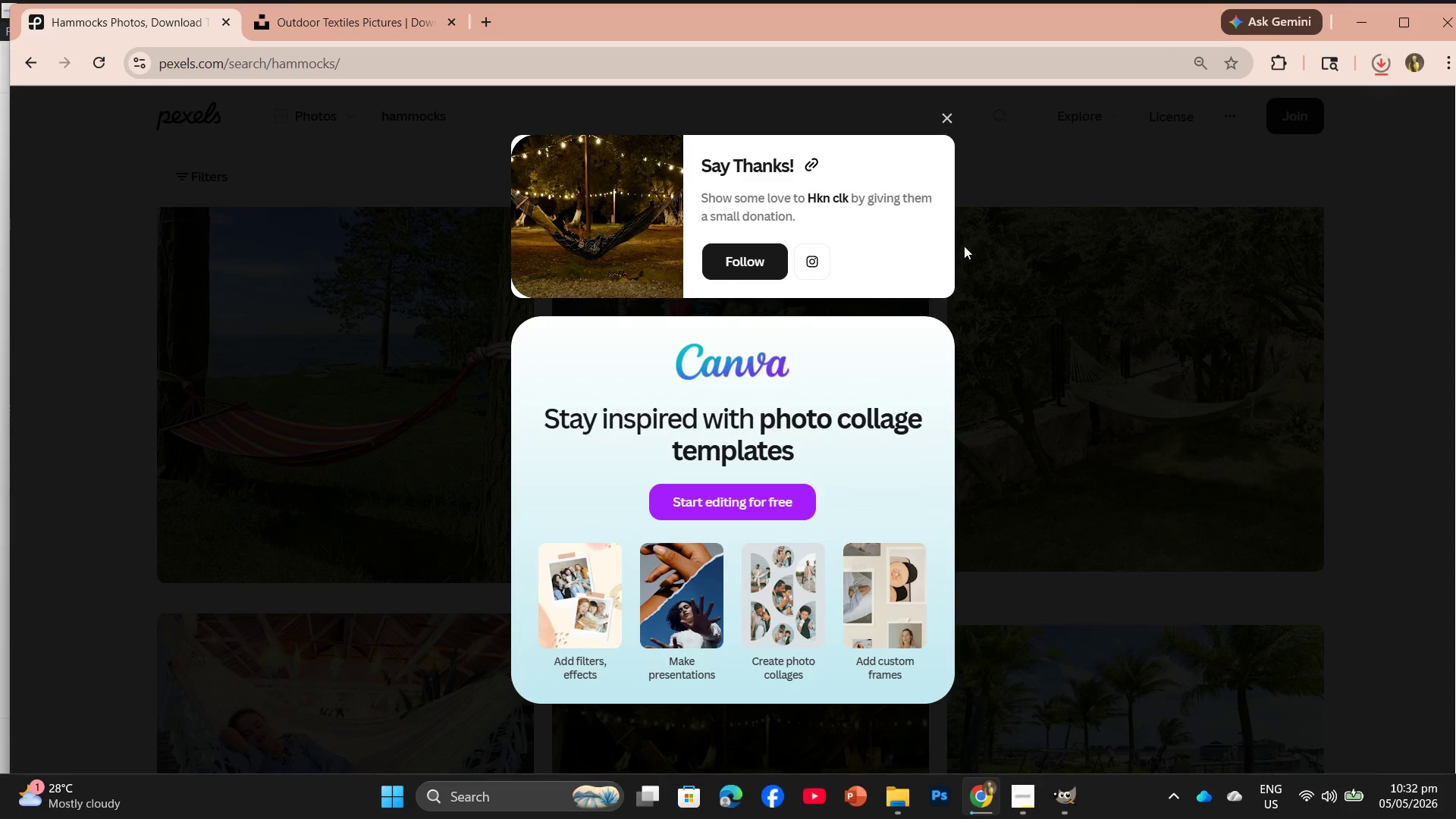 
left_click([948, 121])
 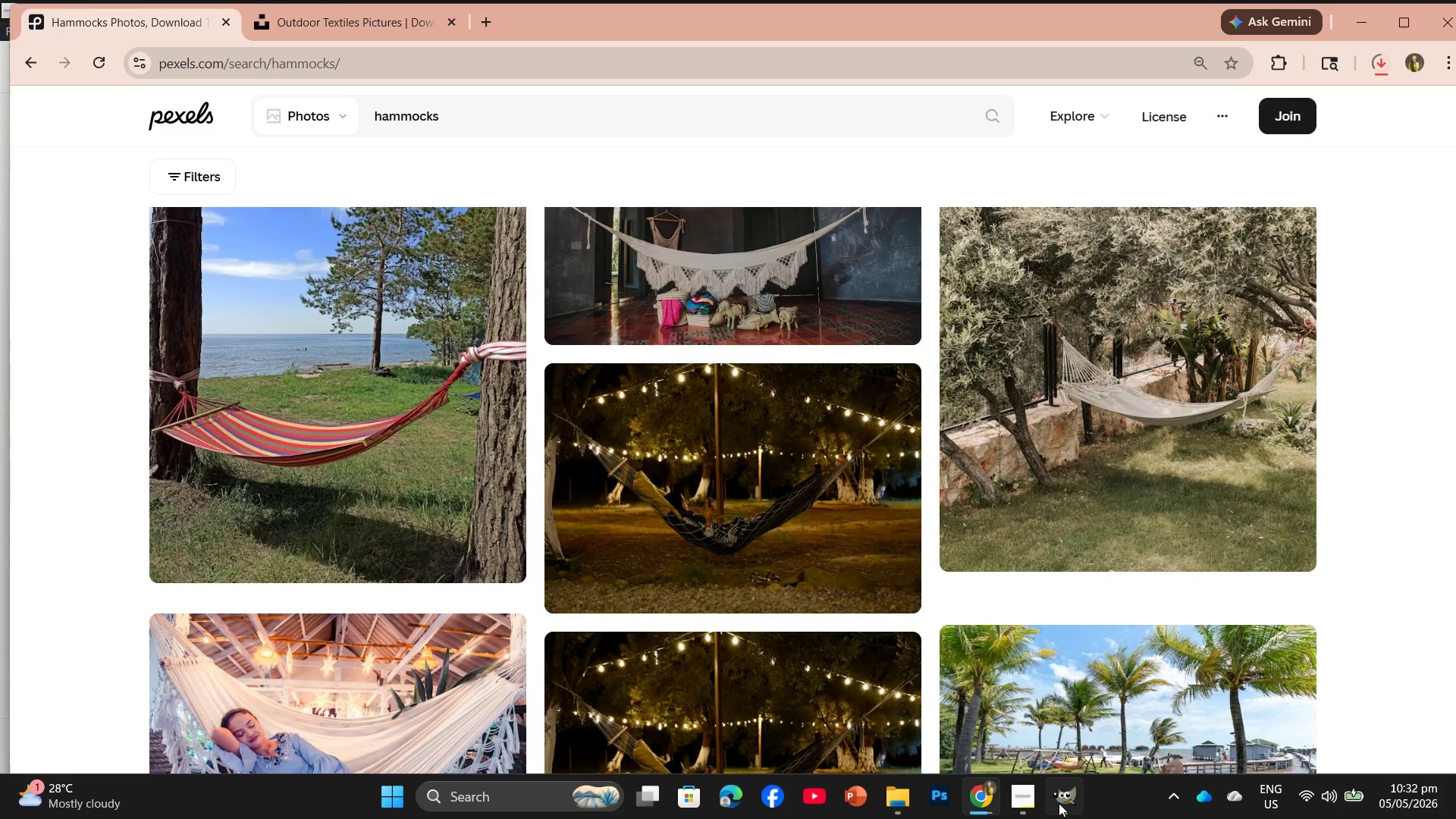 
left_click([1059, 805])
 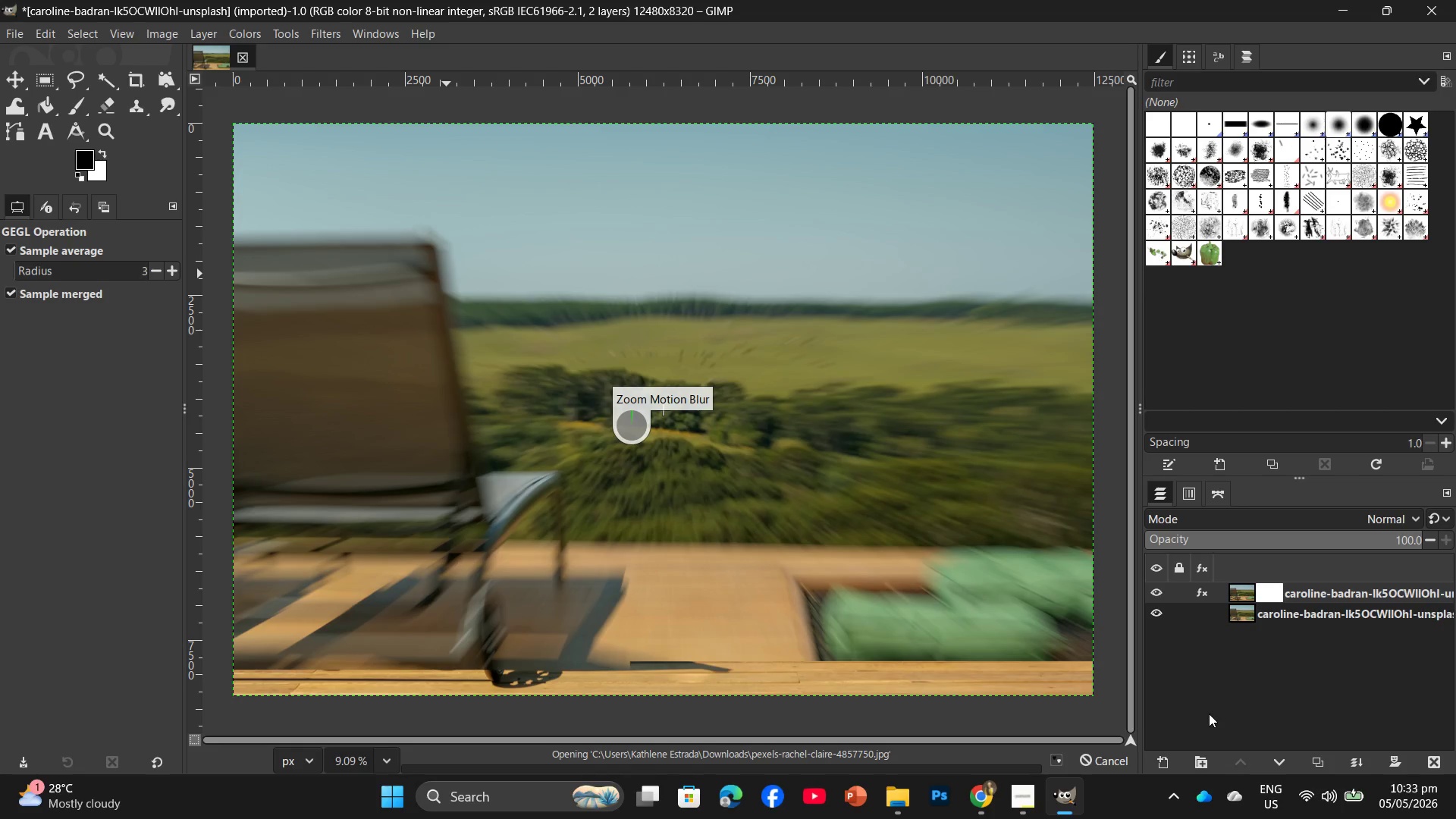 
wait(27.05)
 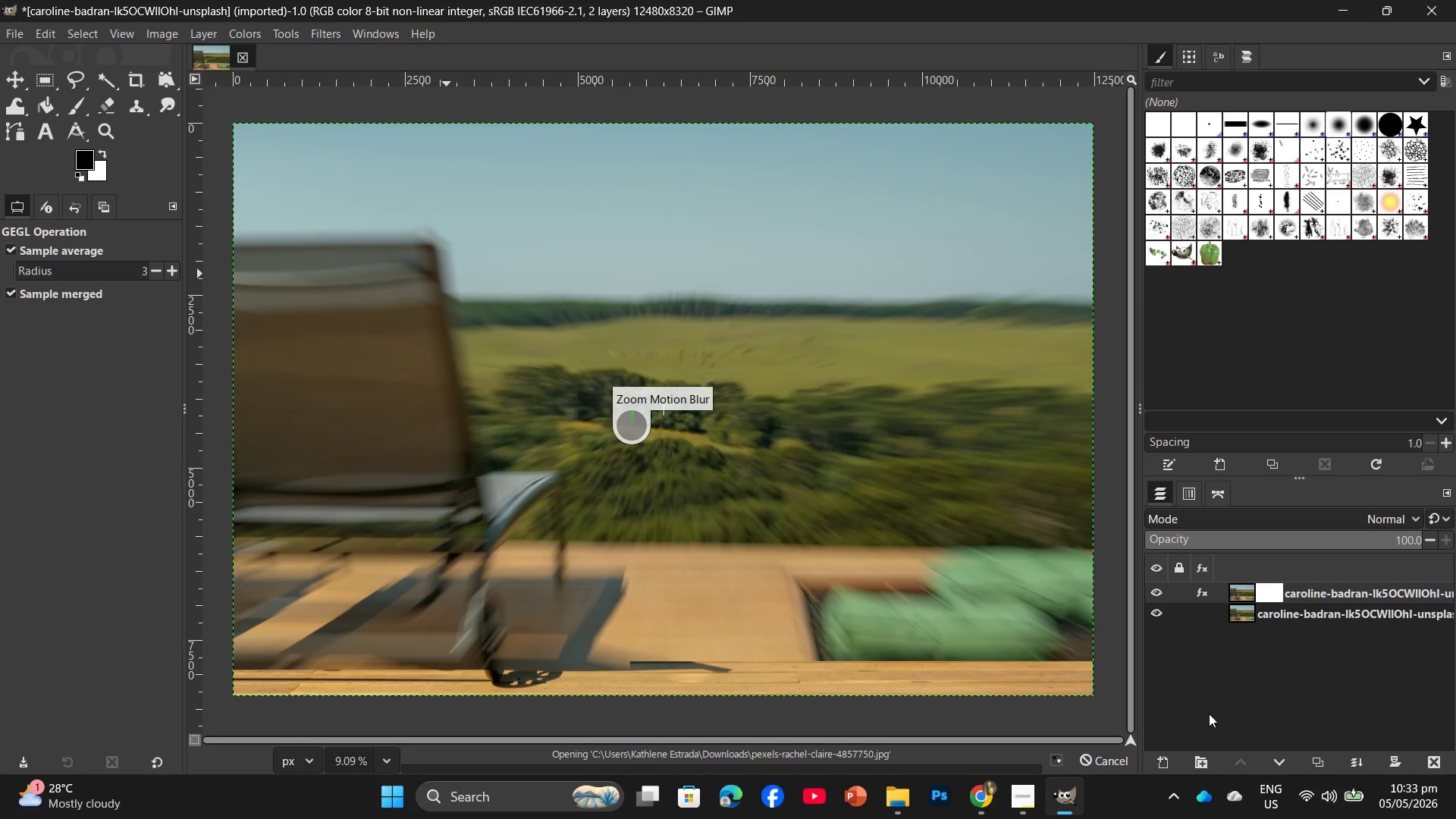 
left_click([978, 805])
 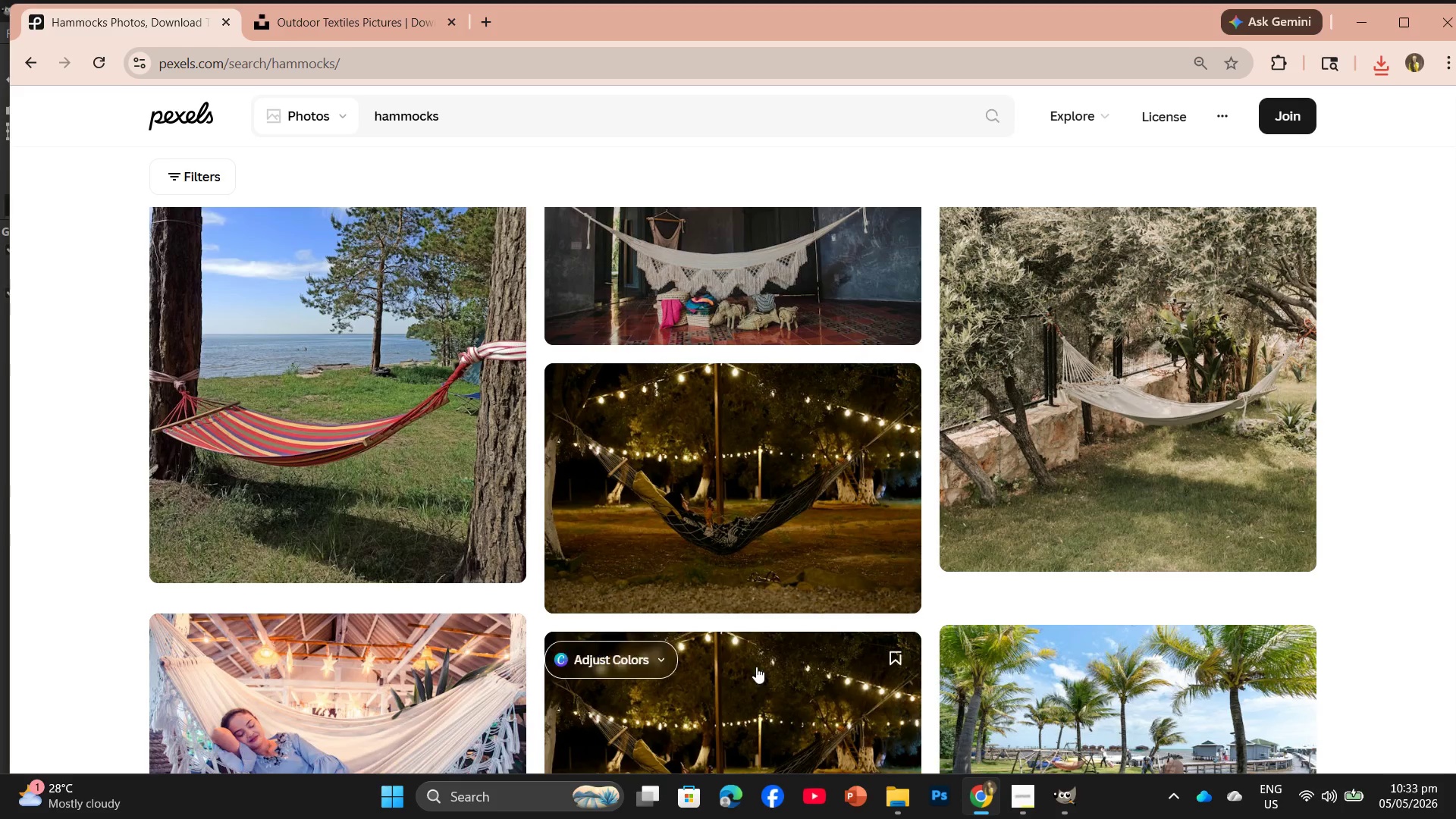 
scroll: coordinate [698, 589], scroll_direction: down, amount: 5.0
 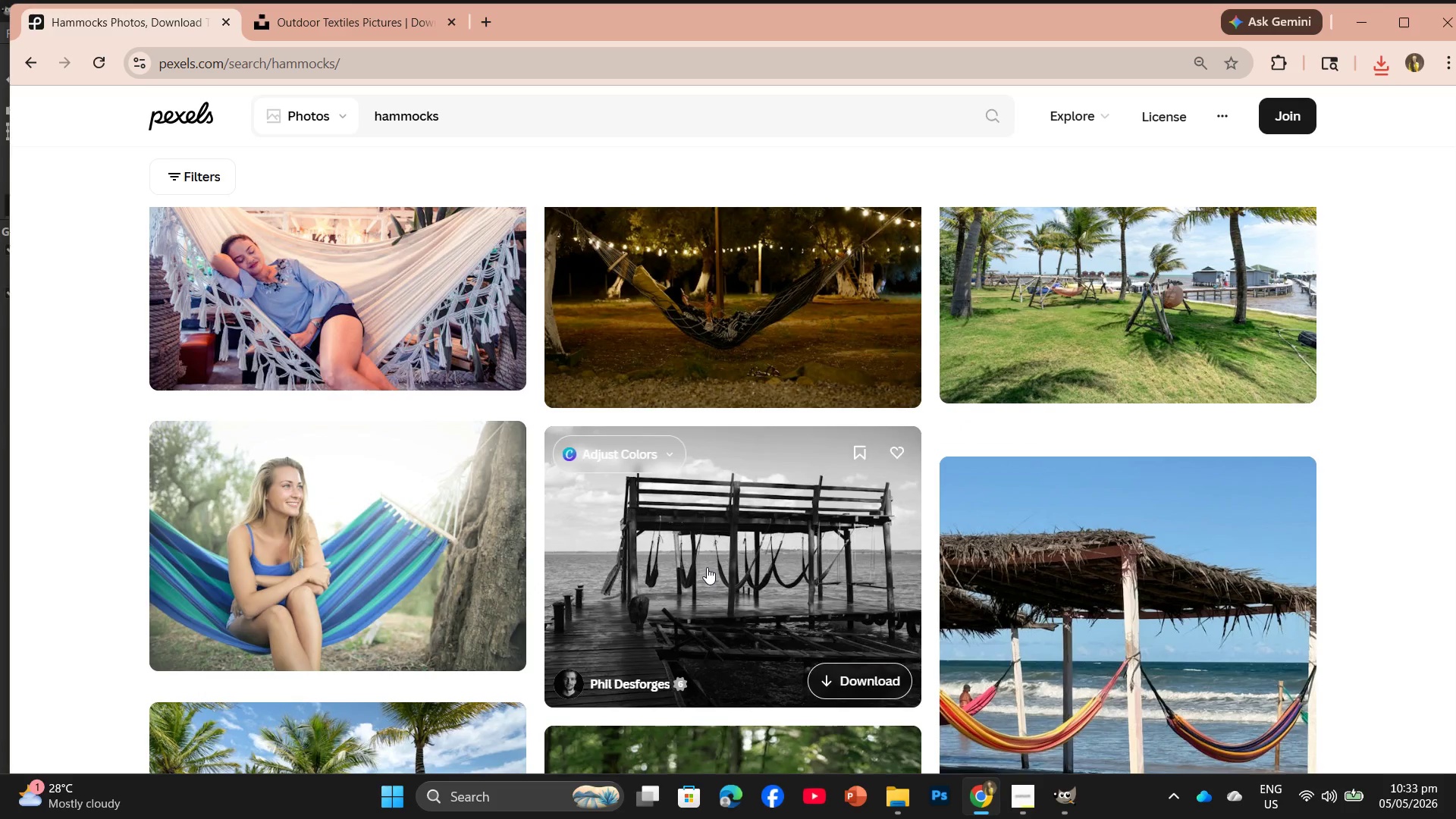 
scroll: coordinate [495, 645], scroll_direction: up, amount: 20.0
 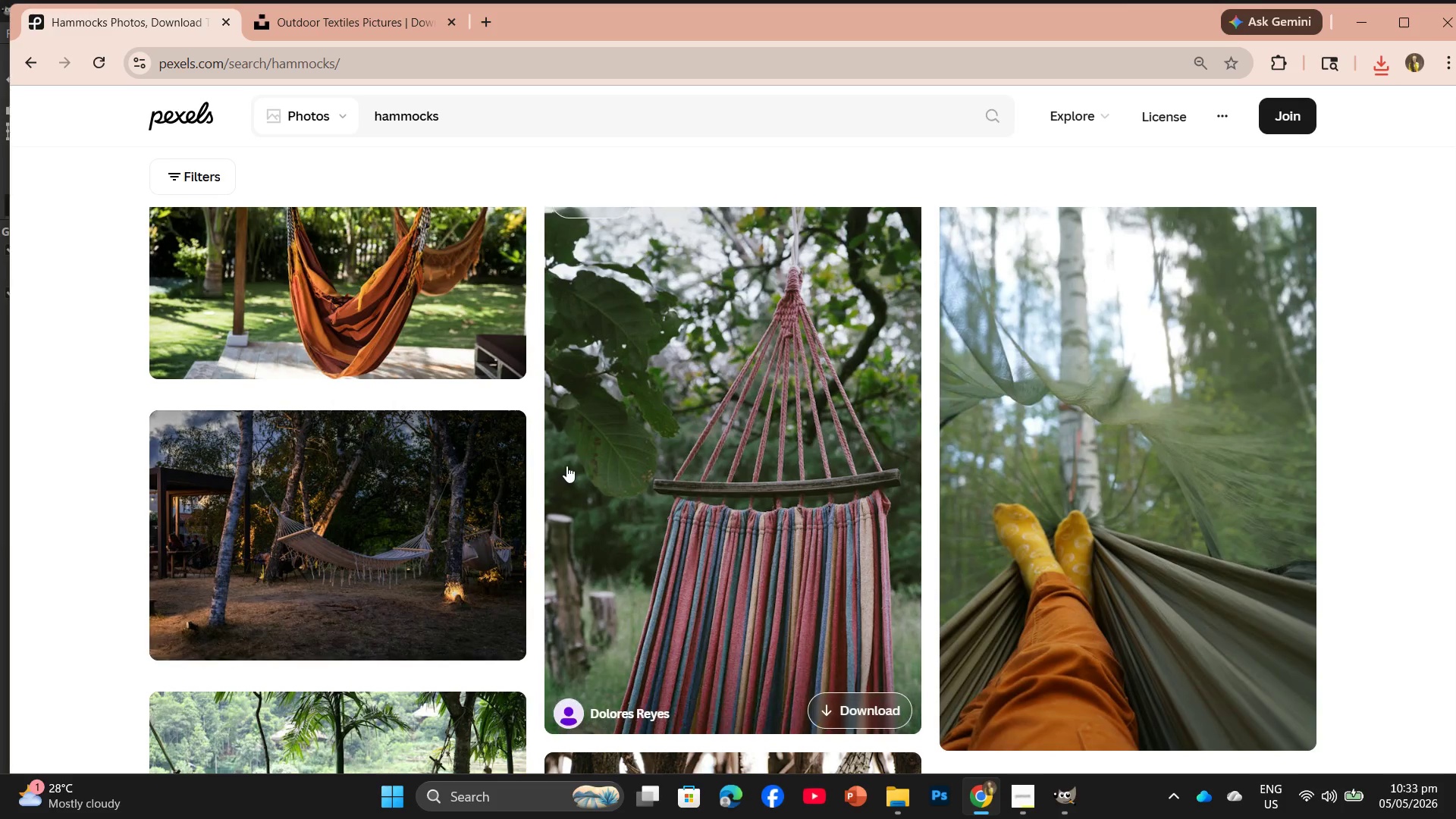 
scroll: coordinate [699, 497], scroll_direction: up, amount: 2.0
 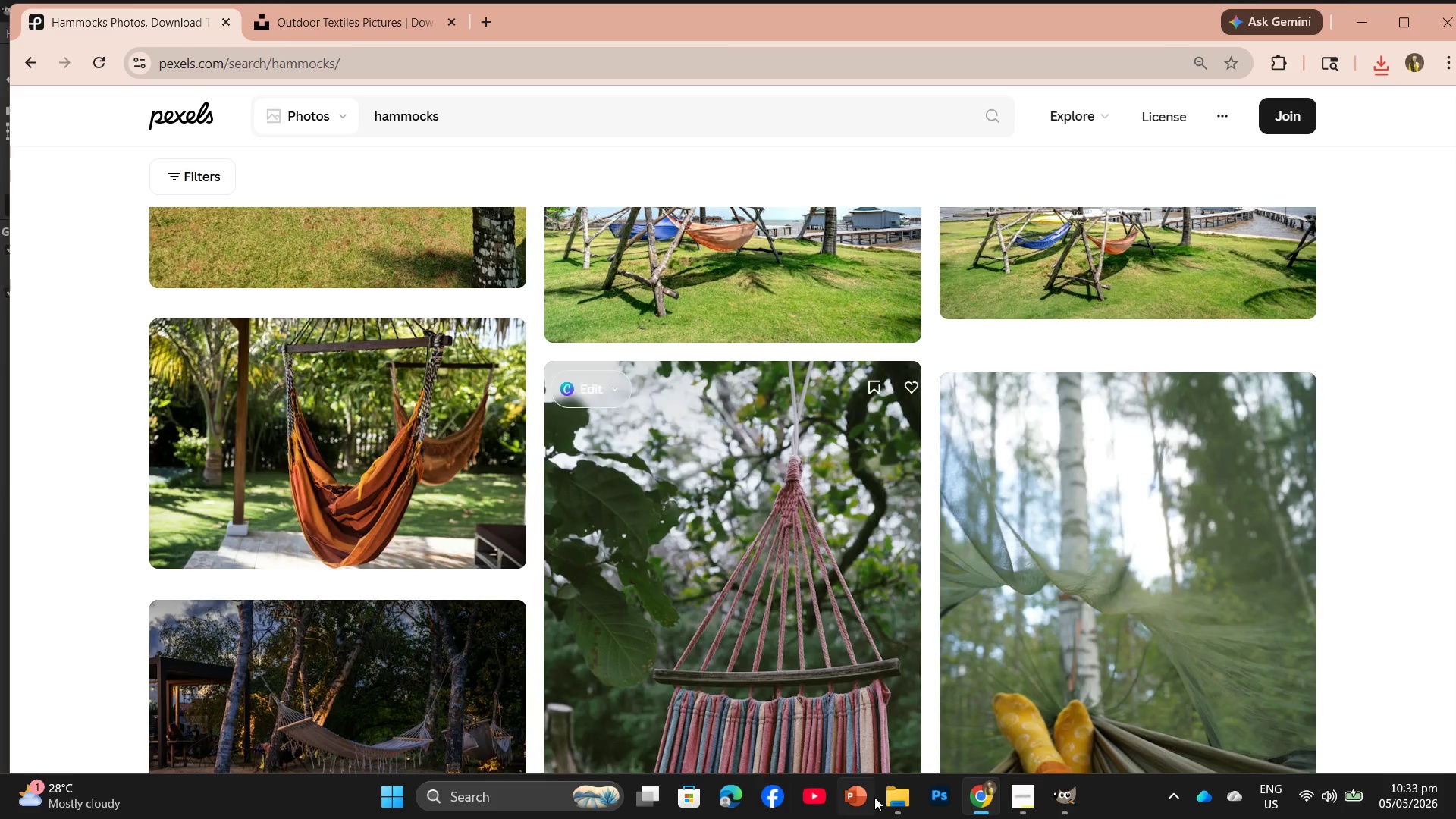 
left_click([899, 801])
 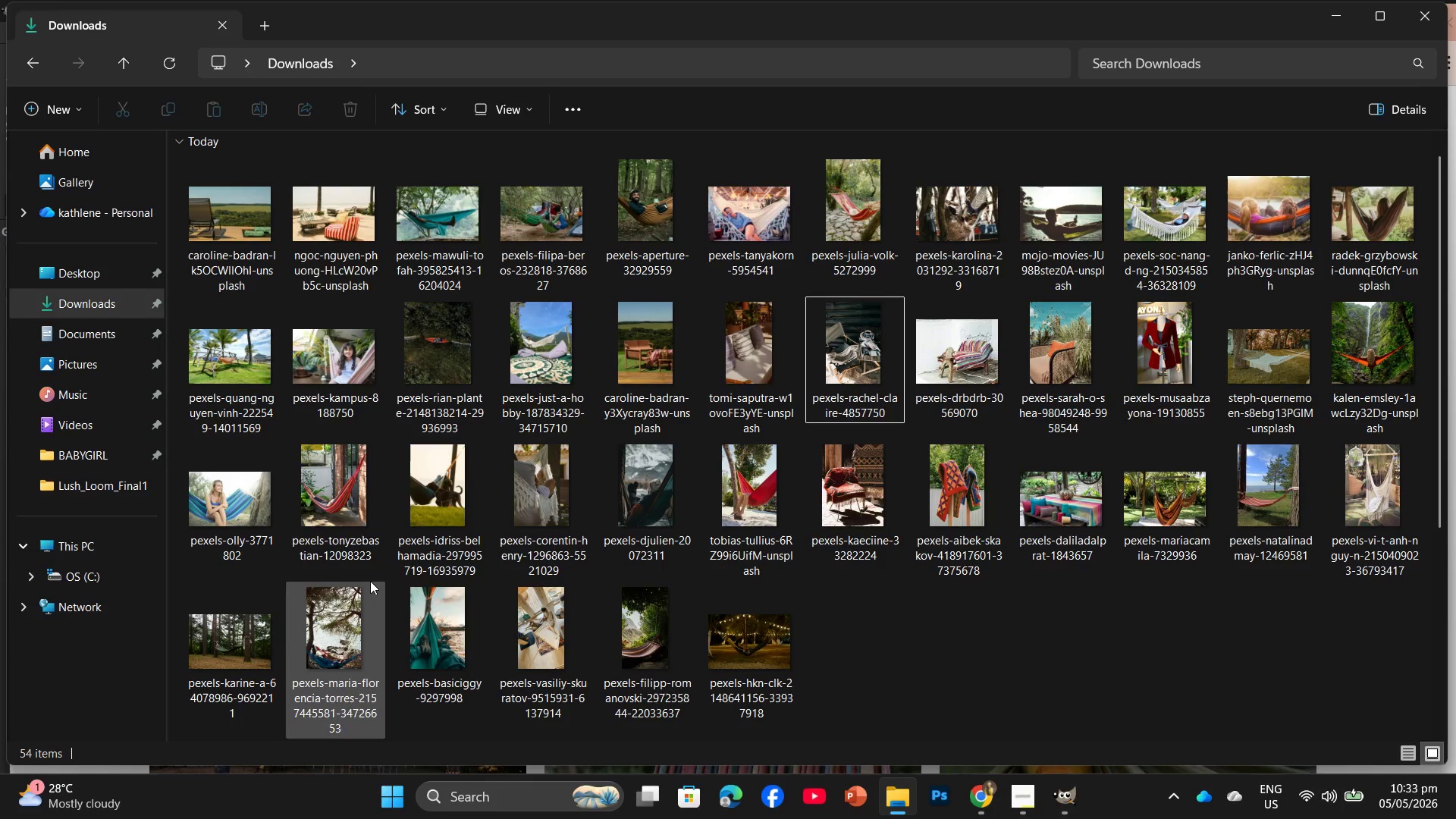 
wait(8.45)
 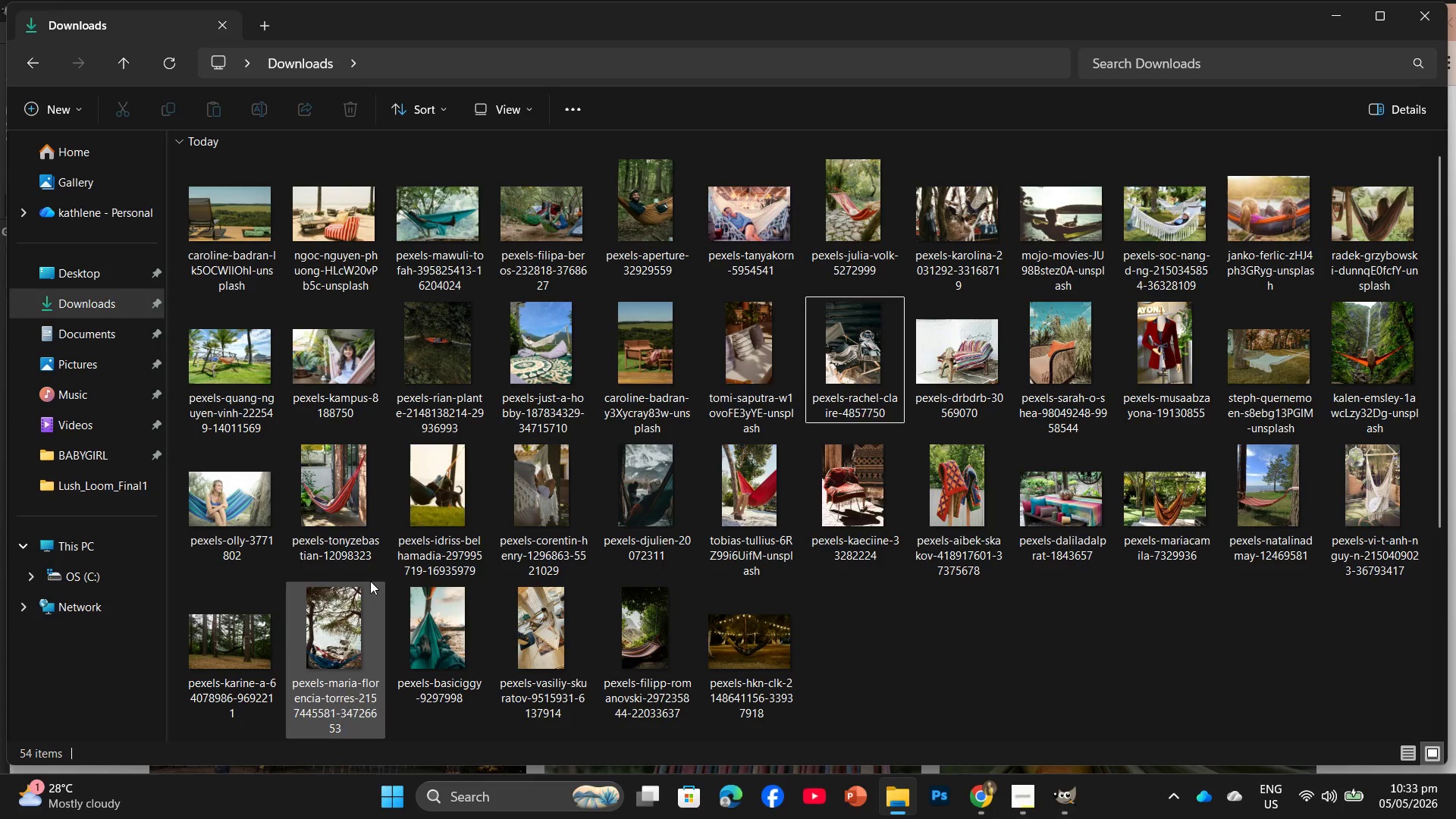 
left_click([971, 730])
 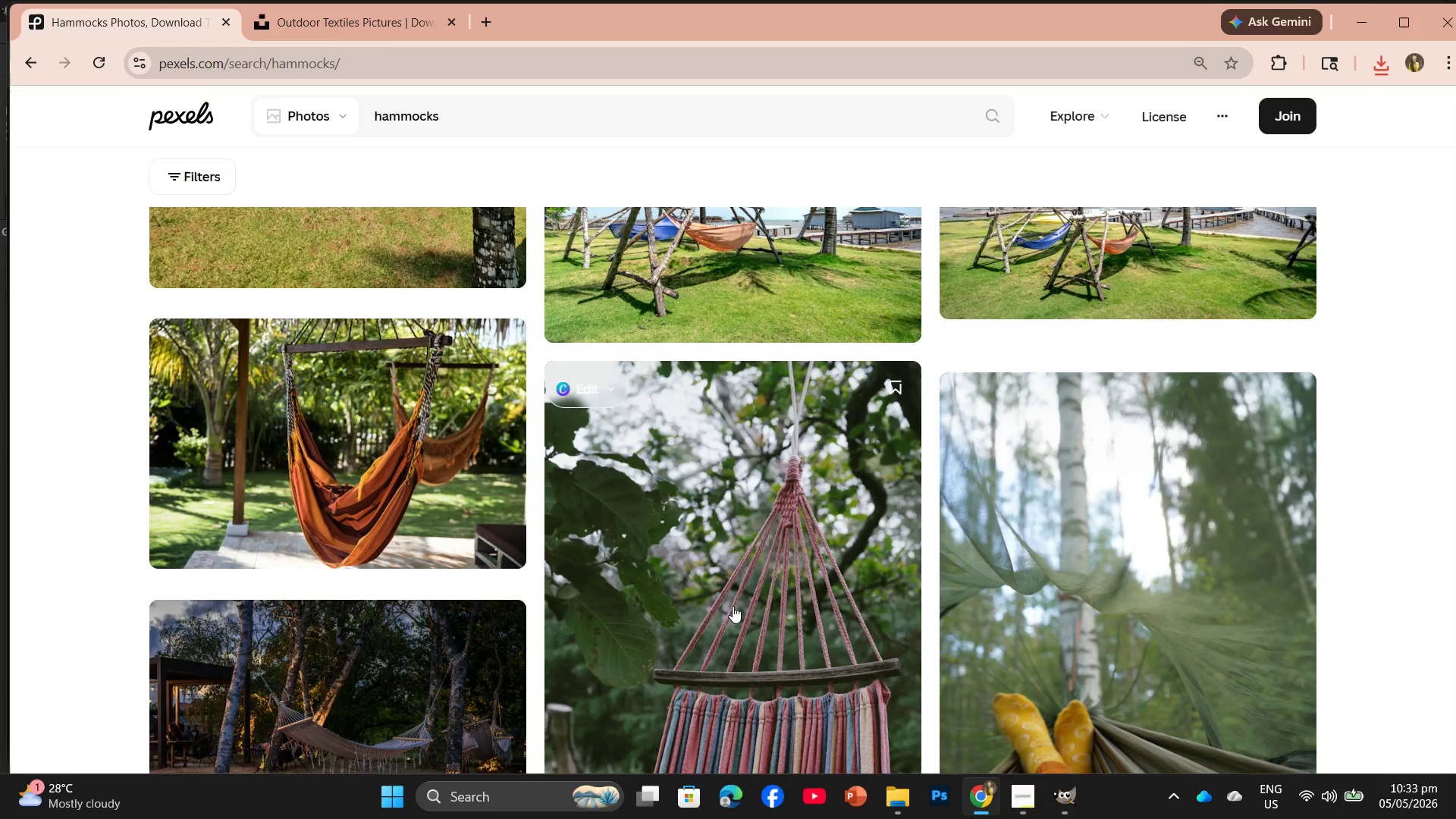 
scroll: coordinate [704, 633], scroll_direction: up, amount: 17.0
 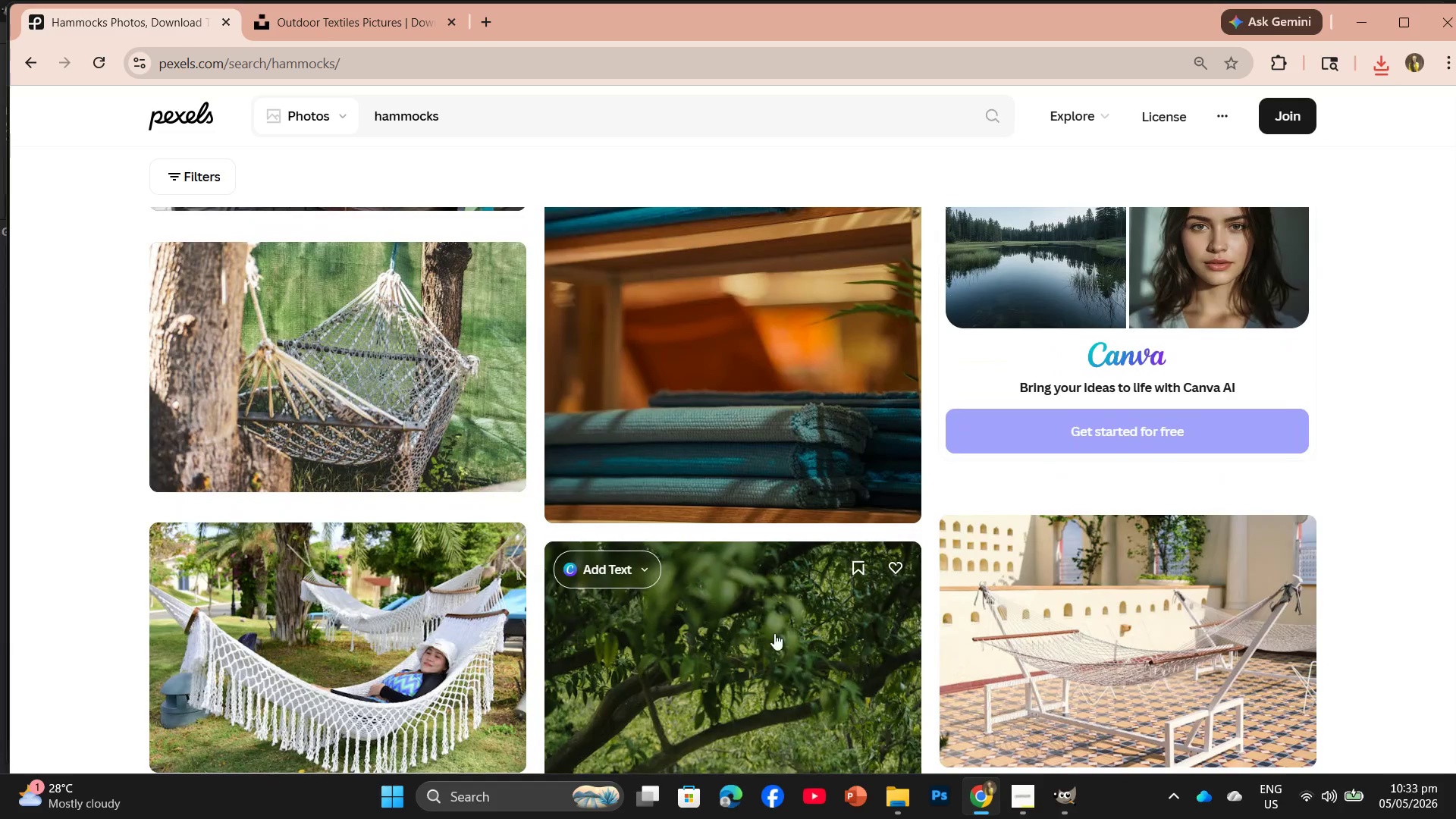 
scroll: coordinate [777, 633], scroll_direction: up, amount: 3.0
 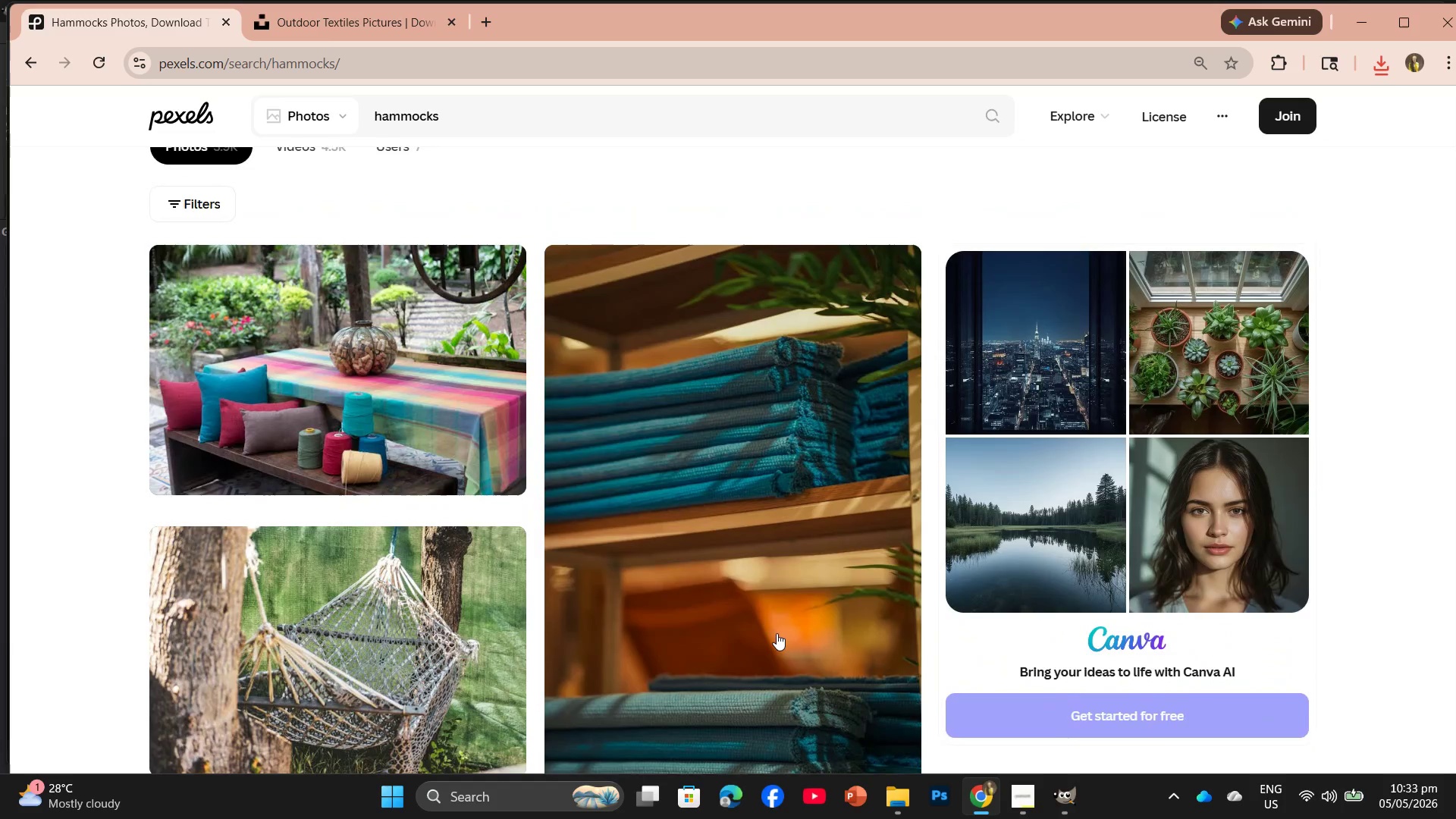 
scroll: coordinate [777, 633], scroll_direction: none, amount: 0.0
 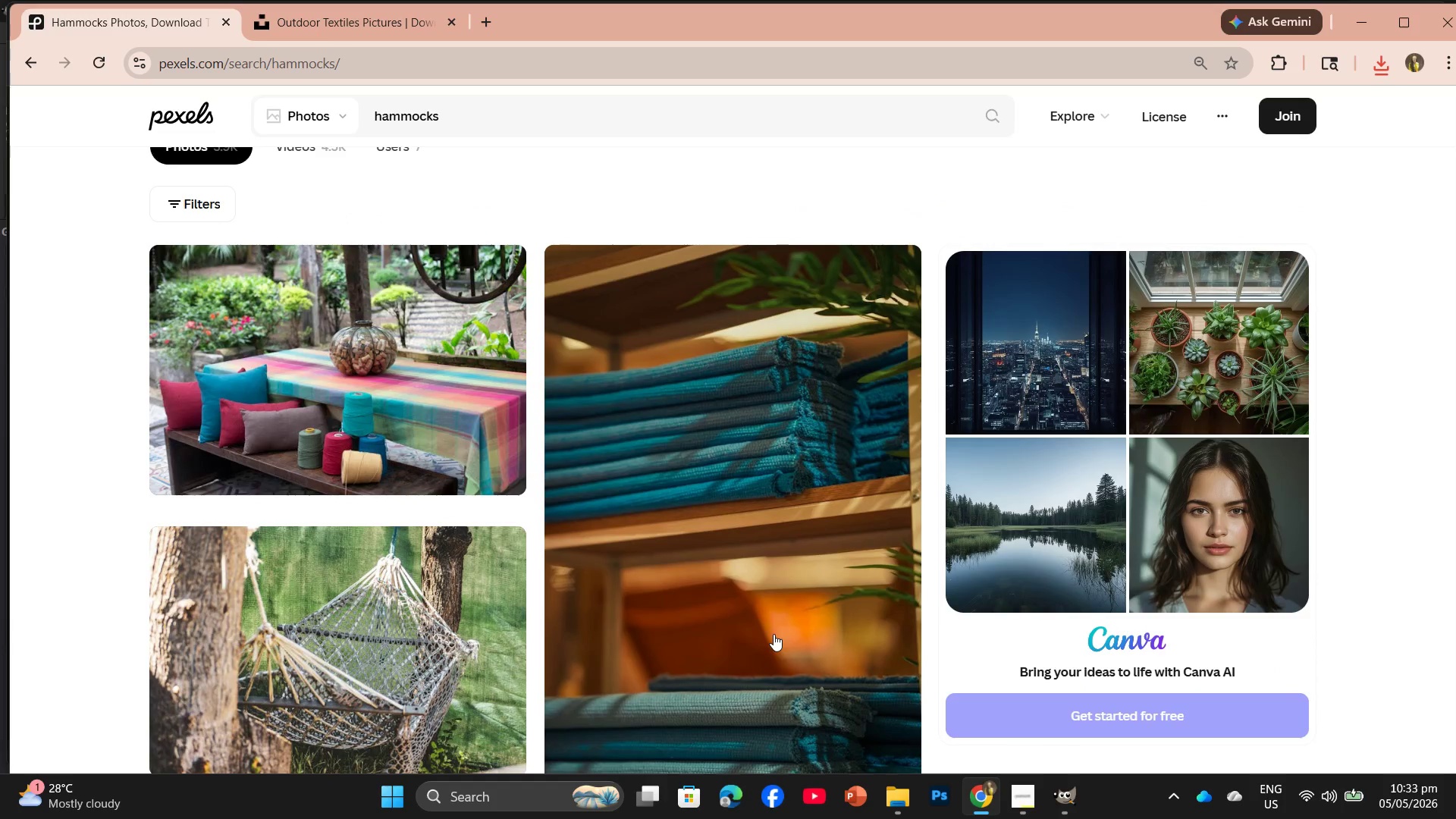 
scroll: coordinate [770, 637], scroll_direction: down, amount: 4.0
 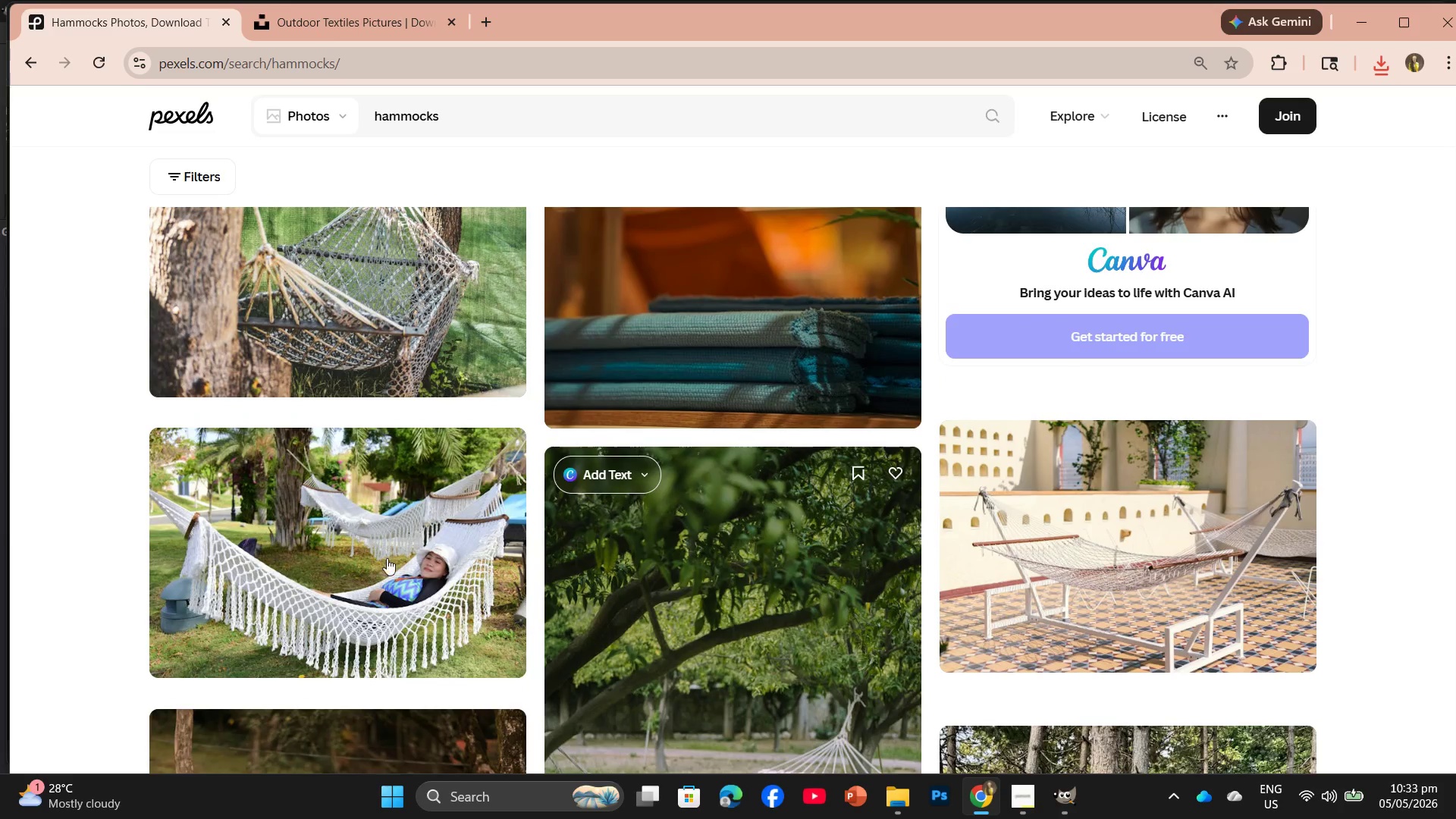 
left_click([374, 556])
 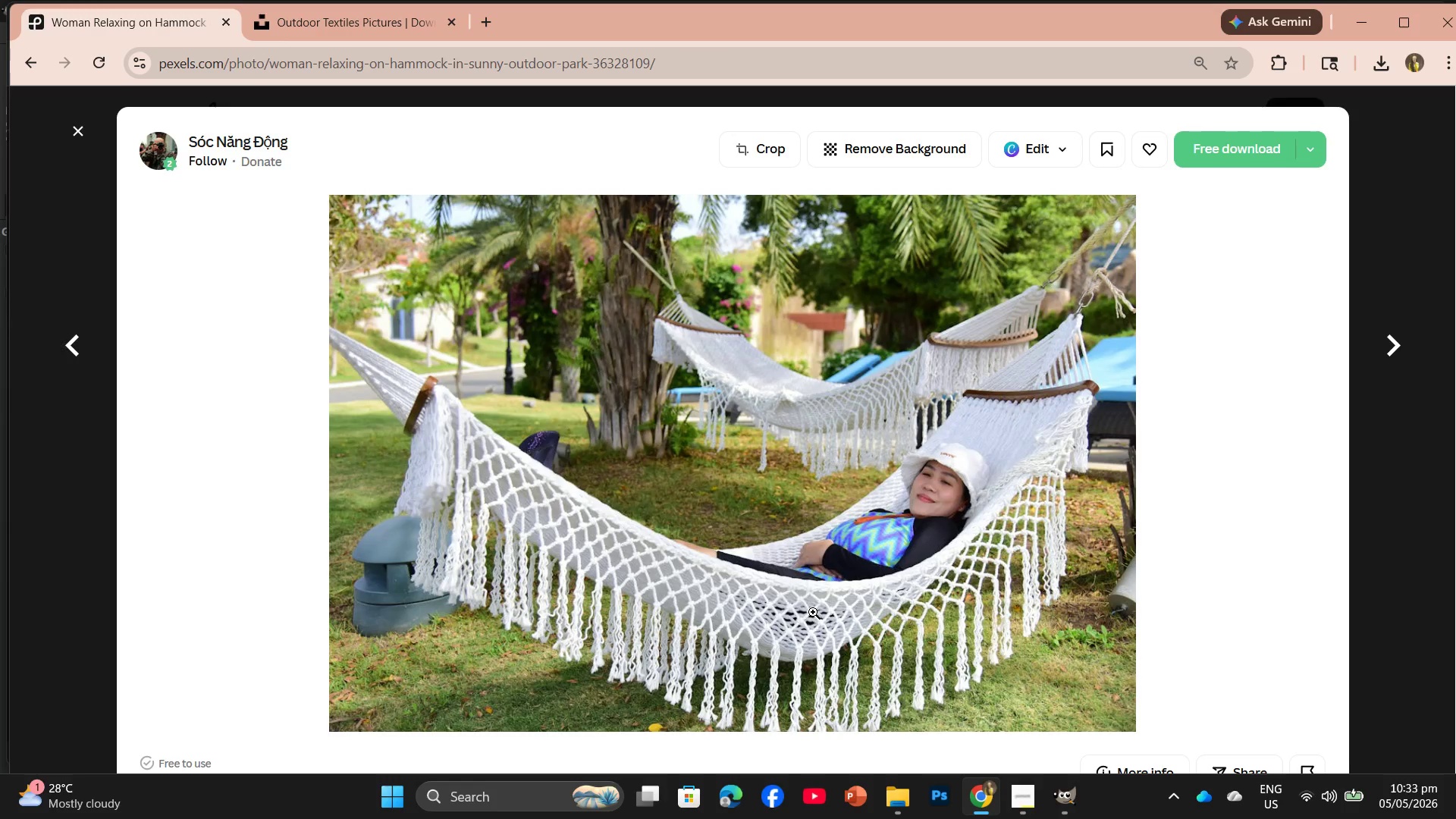 
wait(14.41)
 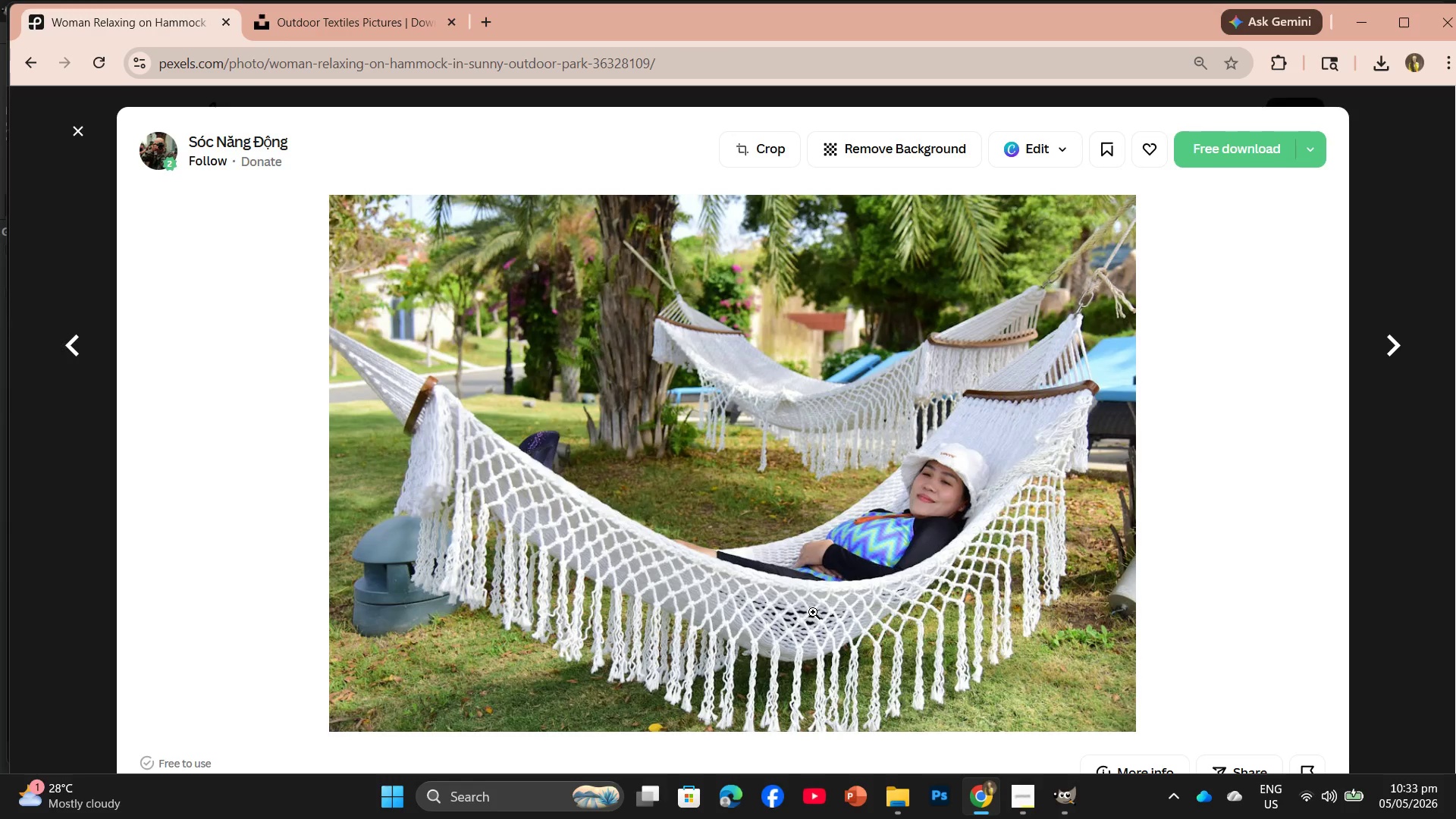 
scroll: coordinate [563, 608], scroll_direction: down, amount: 7.0
 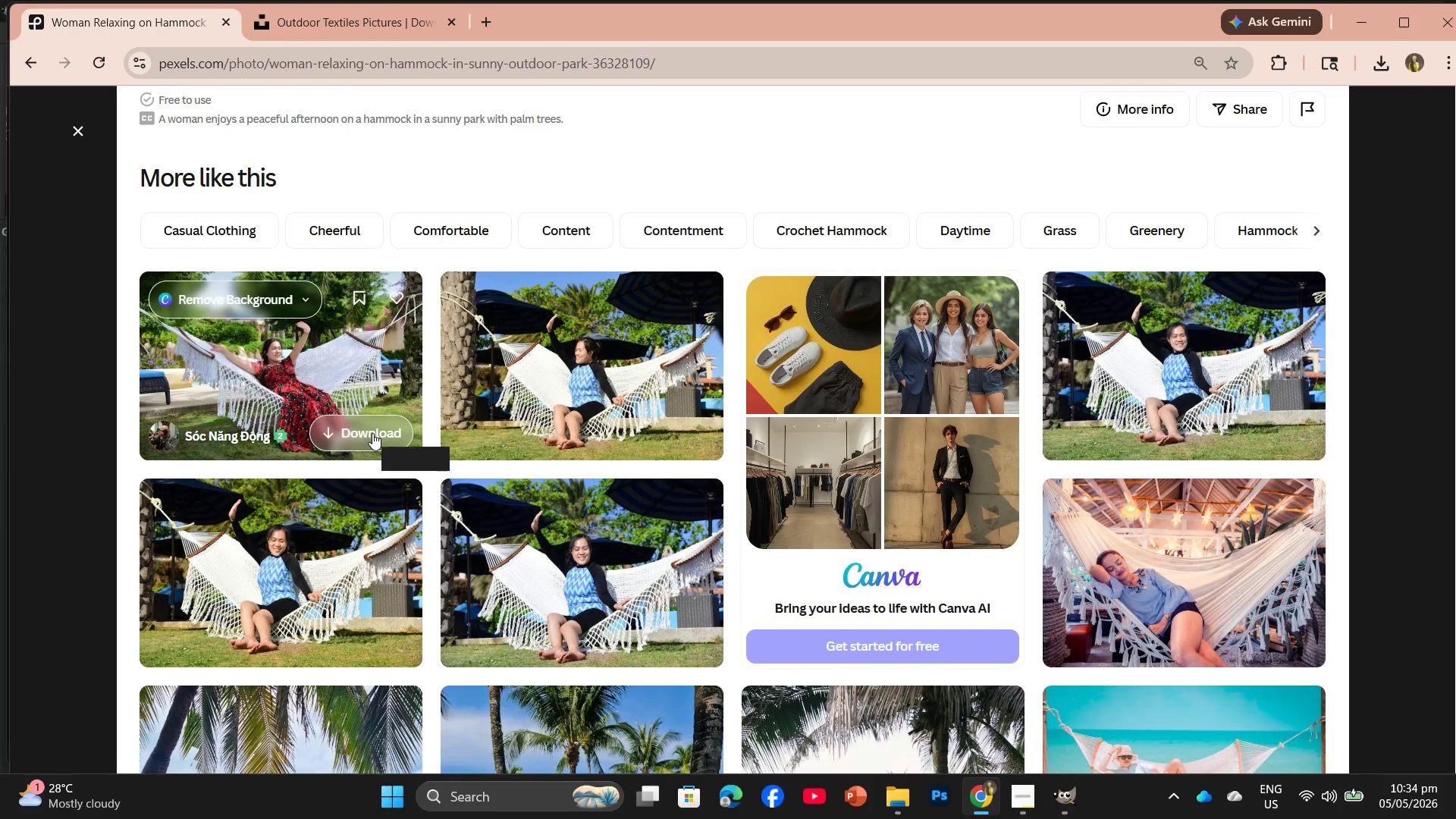 
left_click([372, 433])
 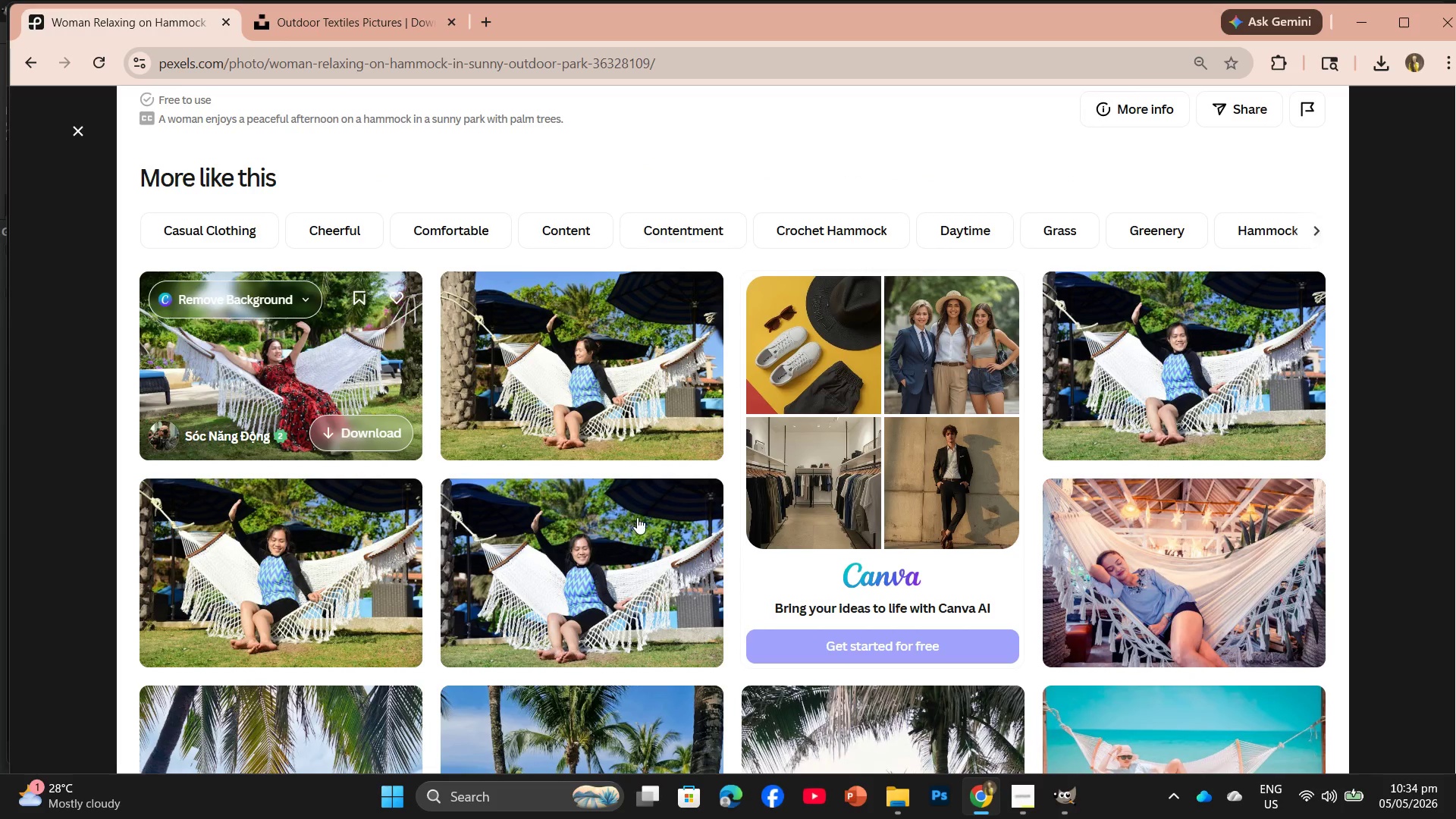 
scroll: coordinate [653, 519], scroll_direction: down, amount: 4.0
 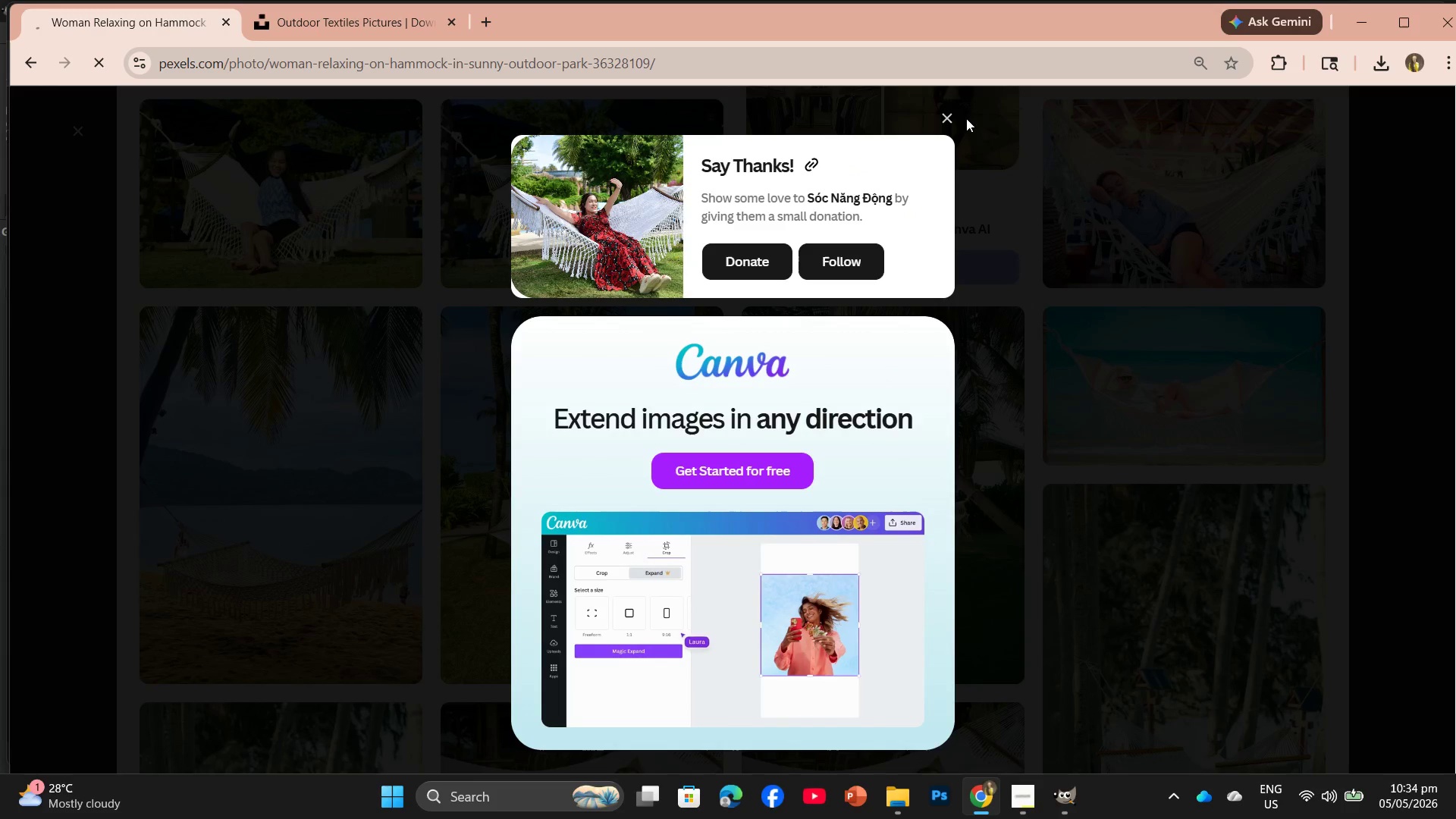 
left_click_drag(start_coordinate=[952, 123], to_coordinate=[950, 130])
 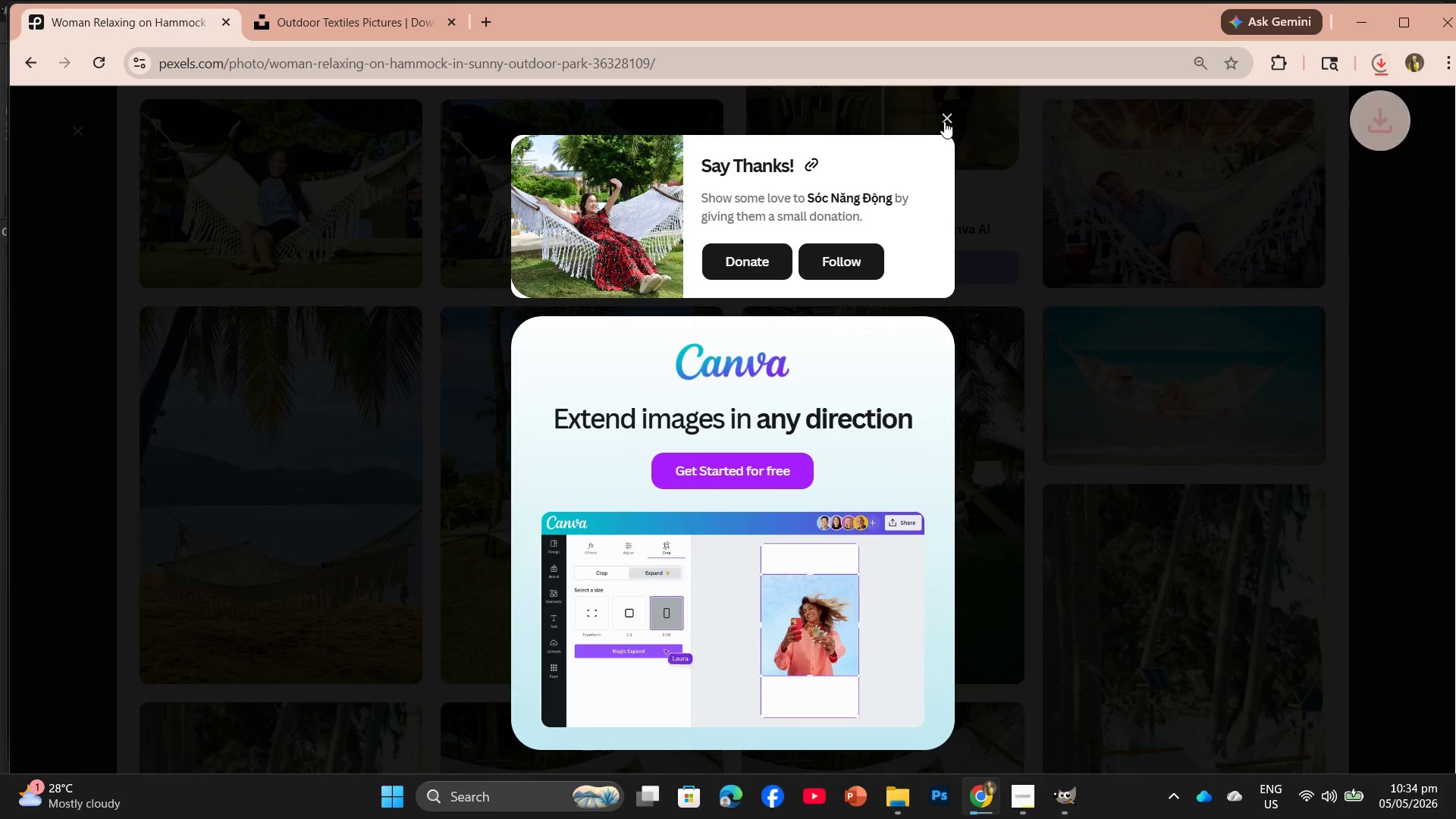 
left_click([944, 121])
 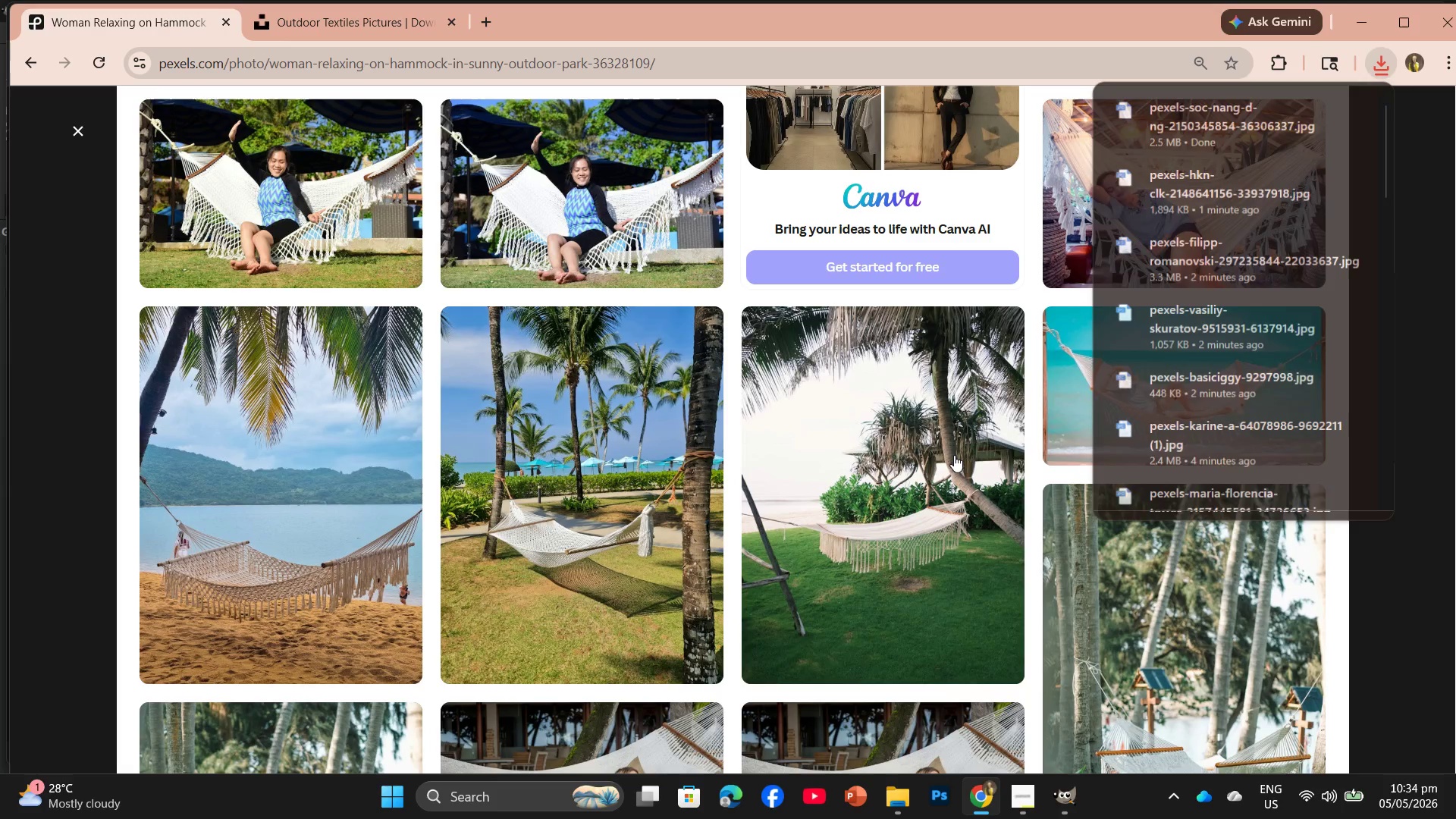 
scroll: coordinate [909, 482], scroll_direction: down, amount: 5.0
 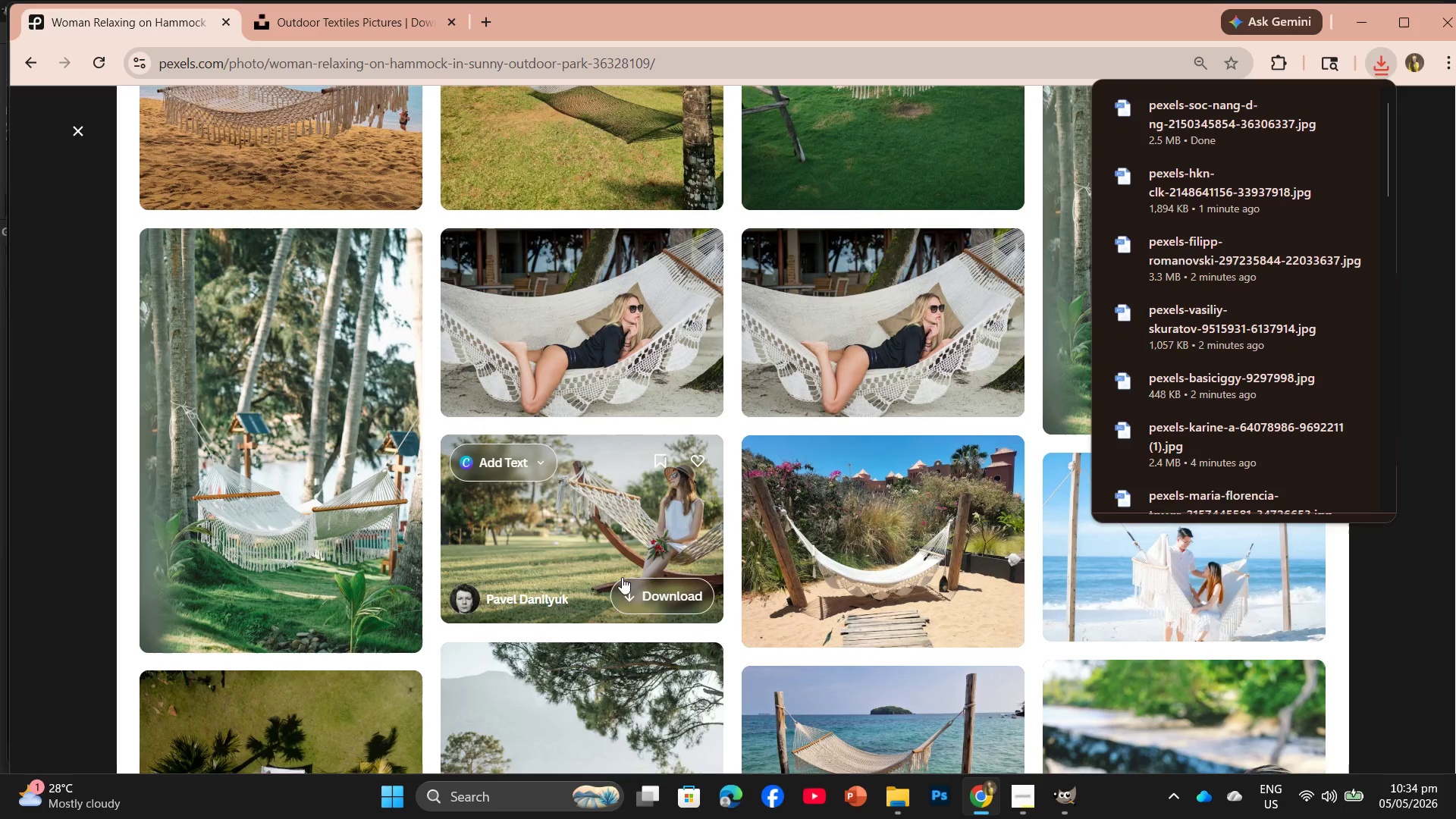 
left_click([637, 593])
 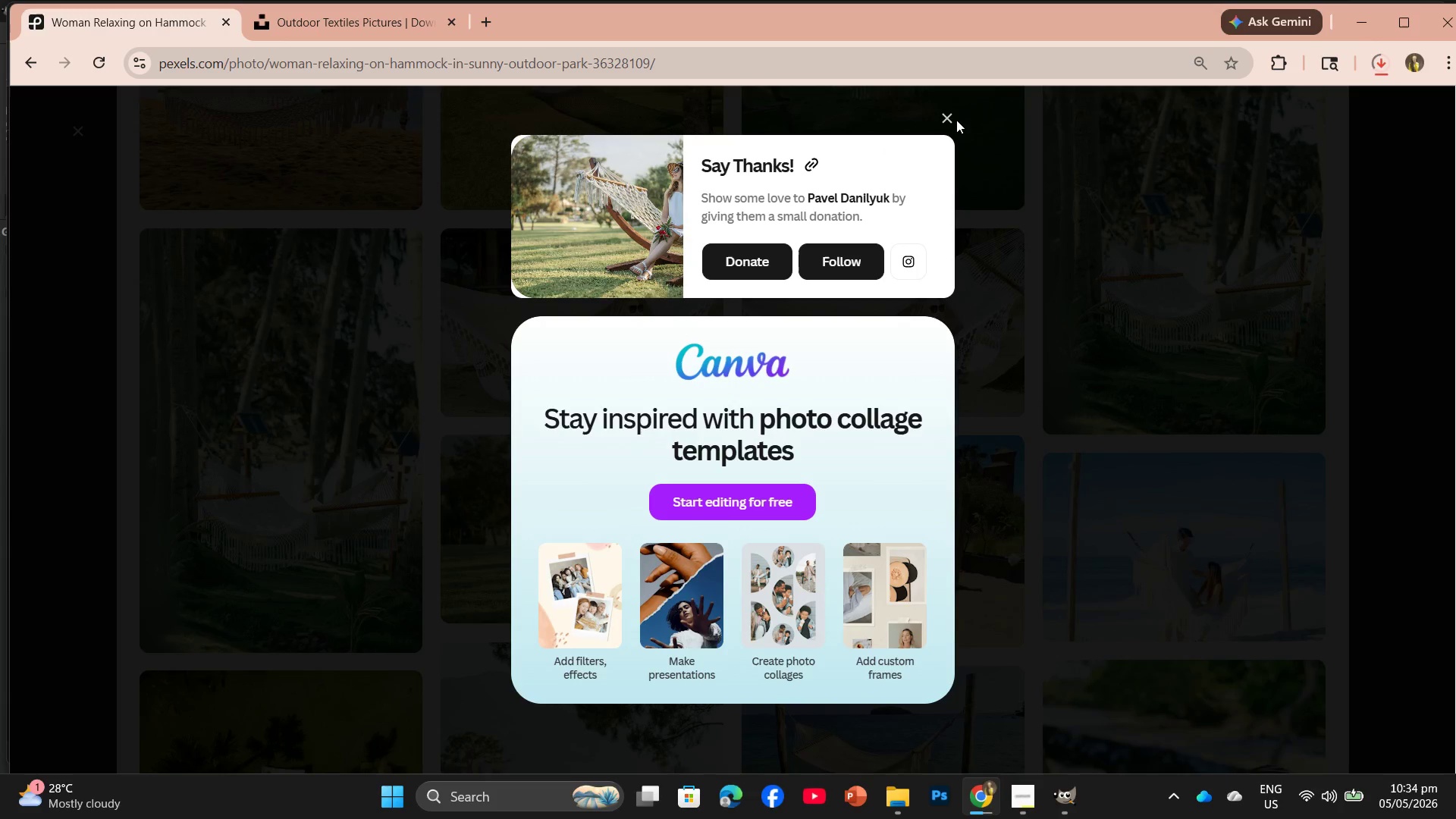 
left_click([952, 118])
 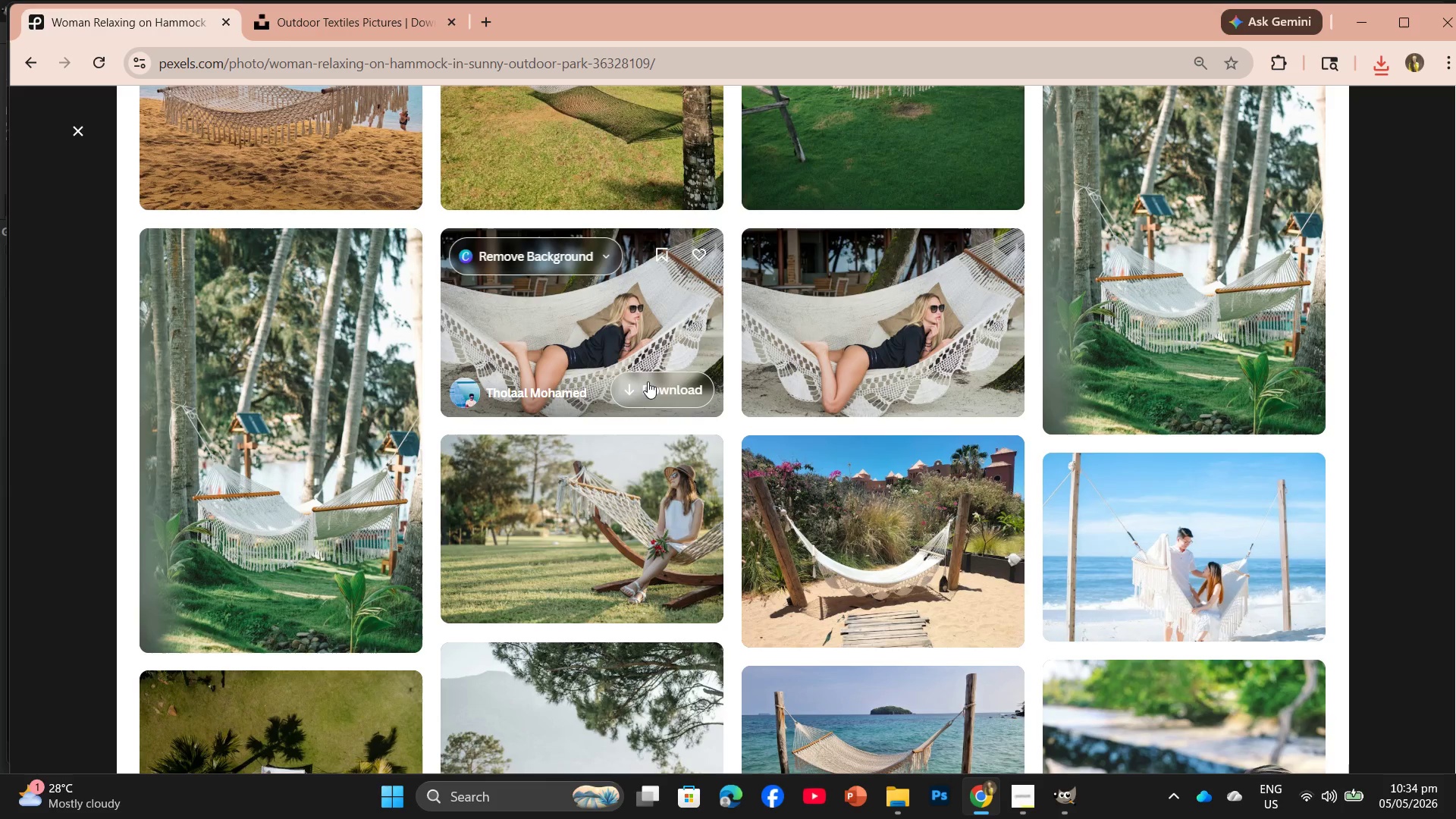 
left_click([648, 382])
 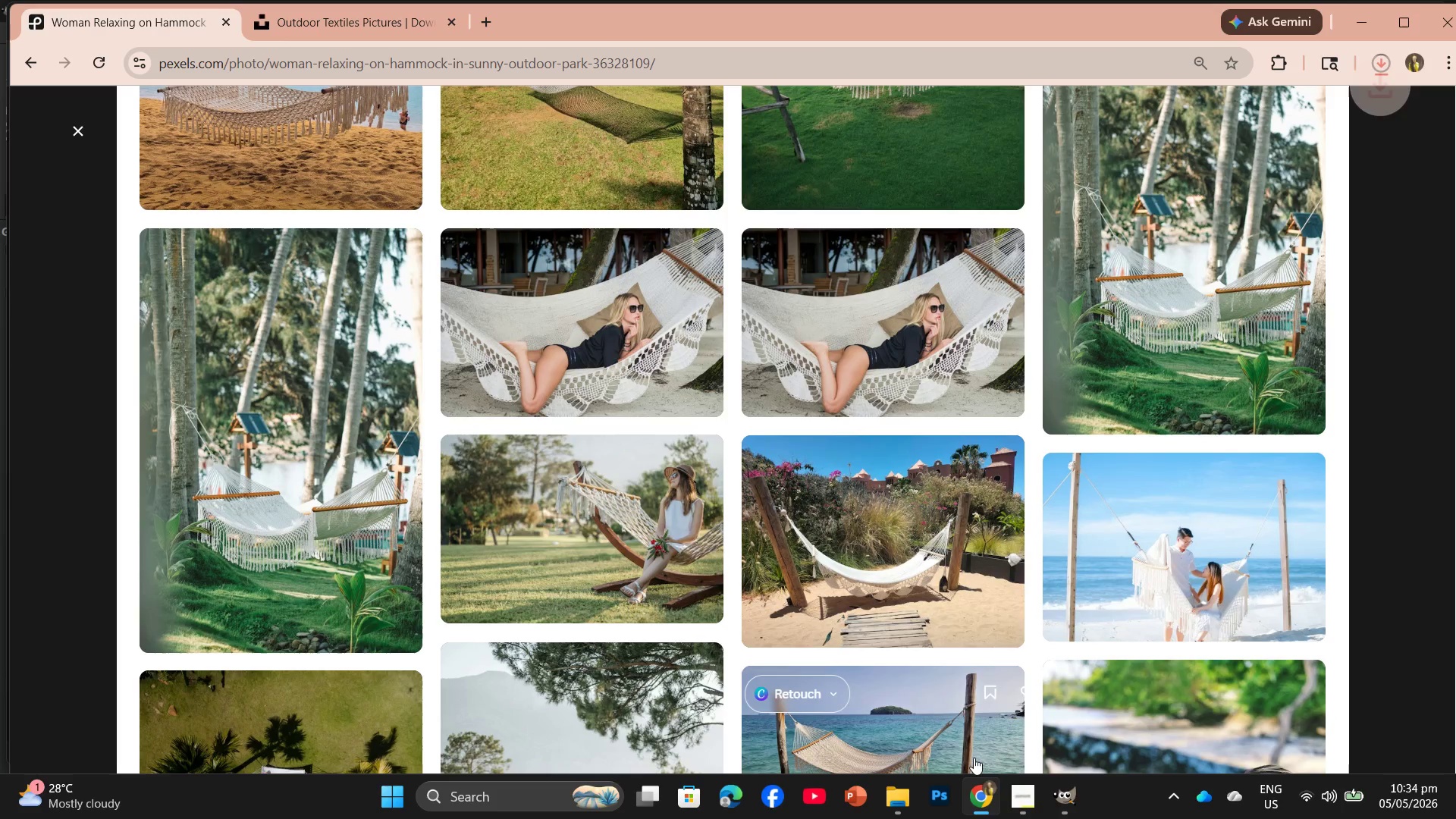 
left_click([1062, 788])
 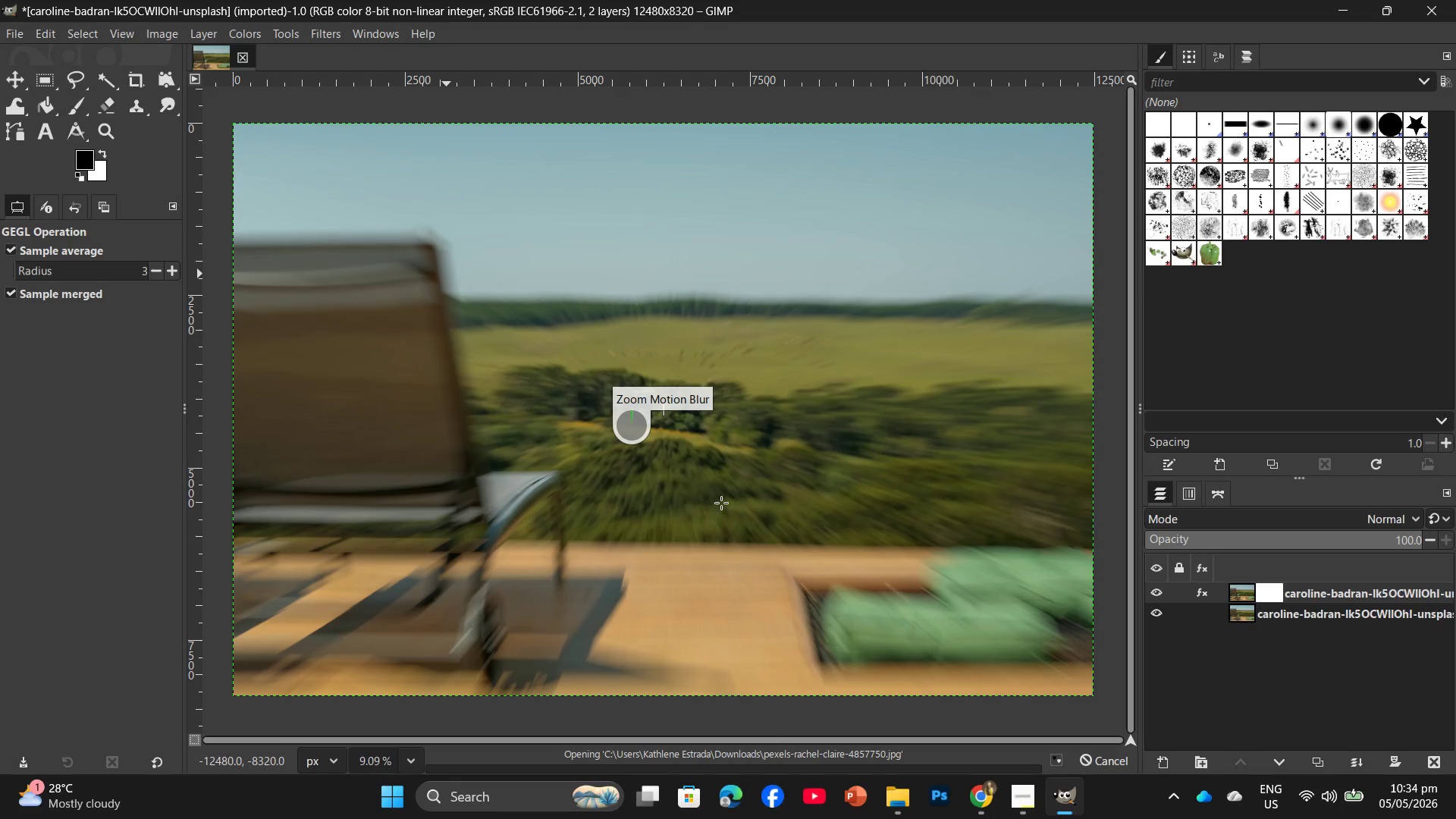 
left_click_drag(start_coordinate=[639, 415], to_coordinate=[603, 418])
 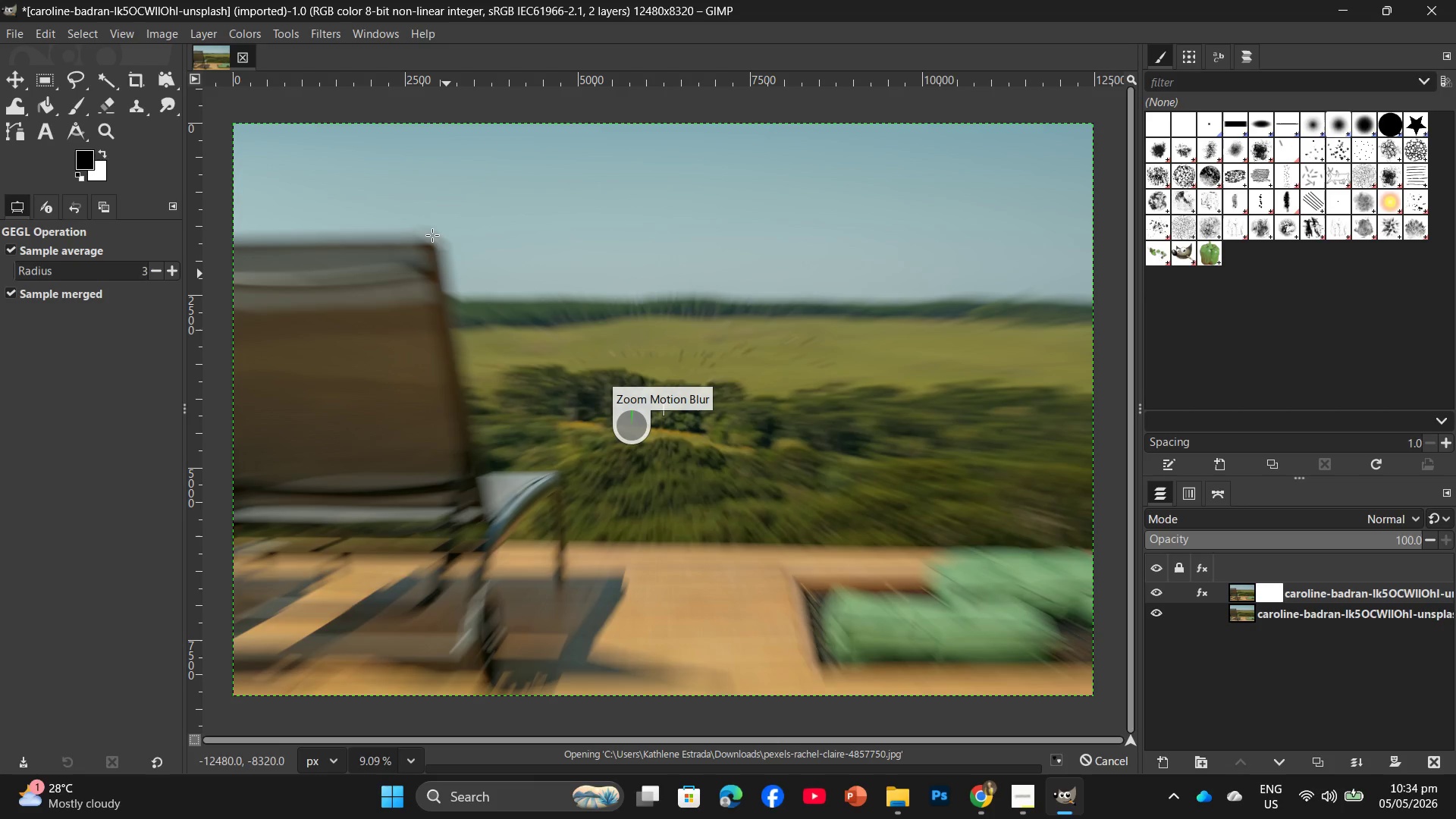 
left_click_drag(start_coordinate=[391, 224], to_coordinate=[374, 287])
 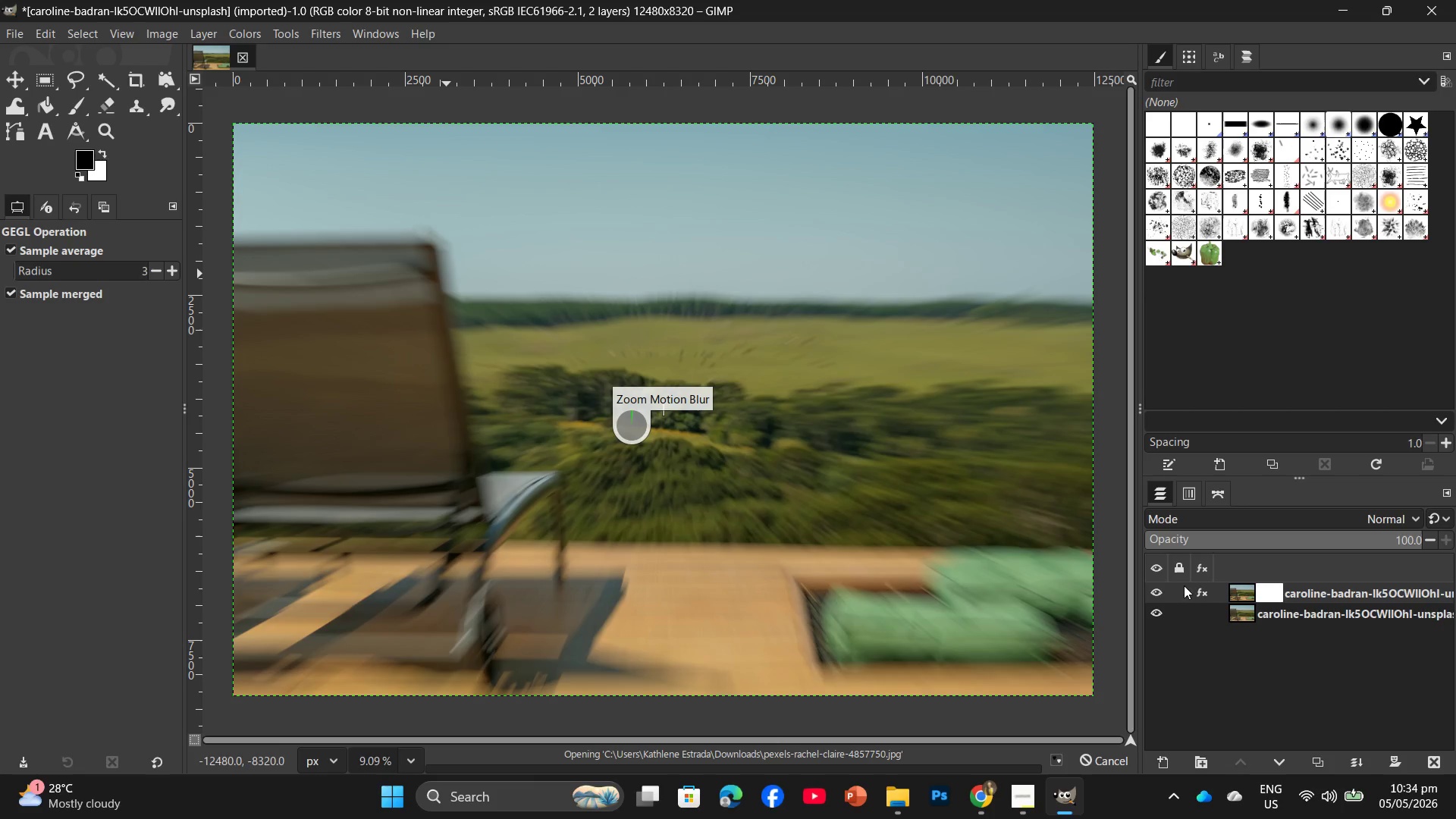 
double_click([1290, 610])
 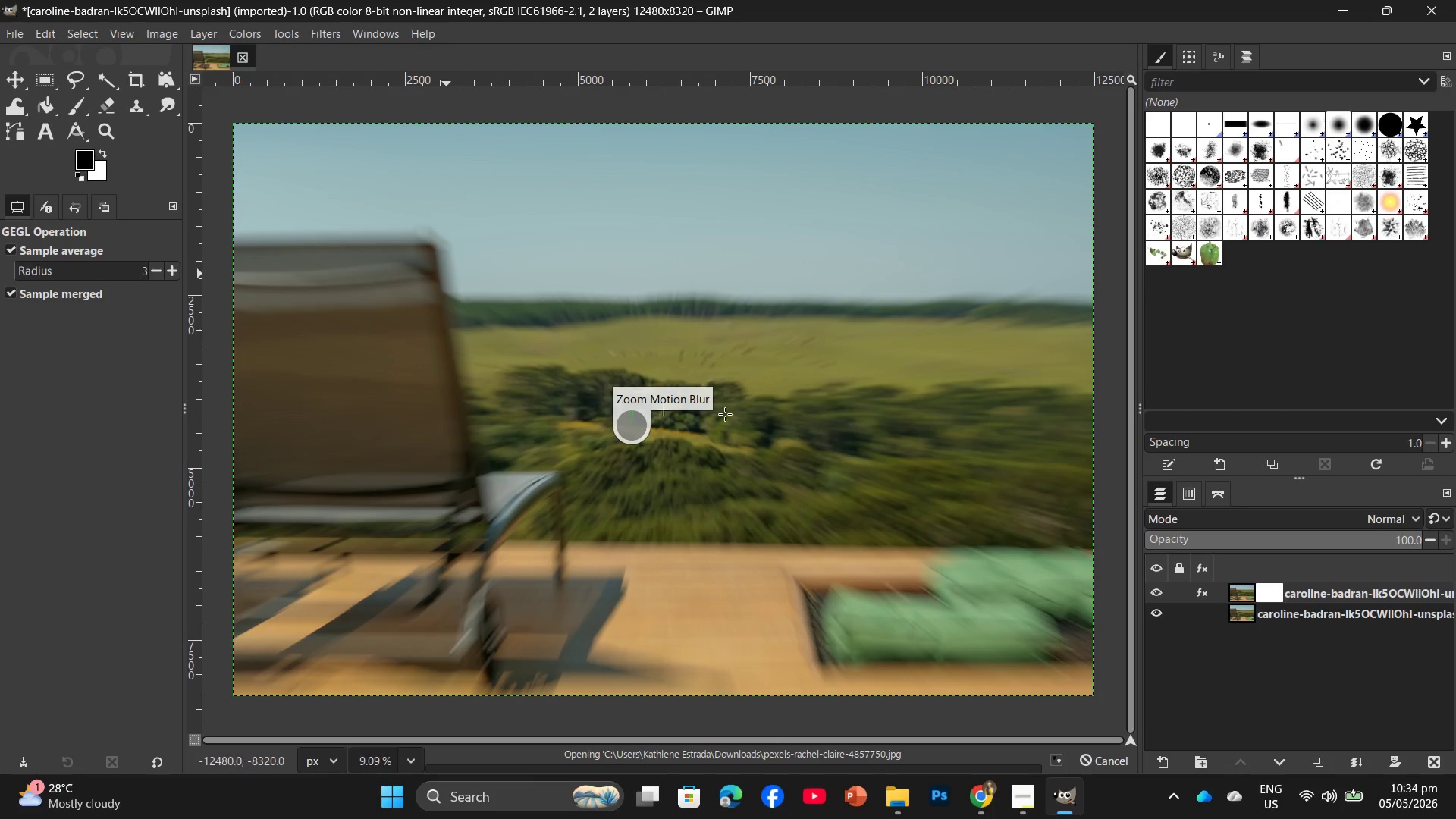 
left_click_drag(start_coordinate=[709, 410], to_coordinate=[763, 422])
 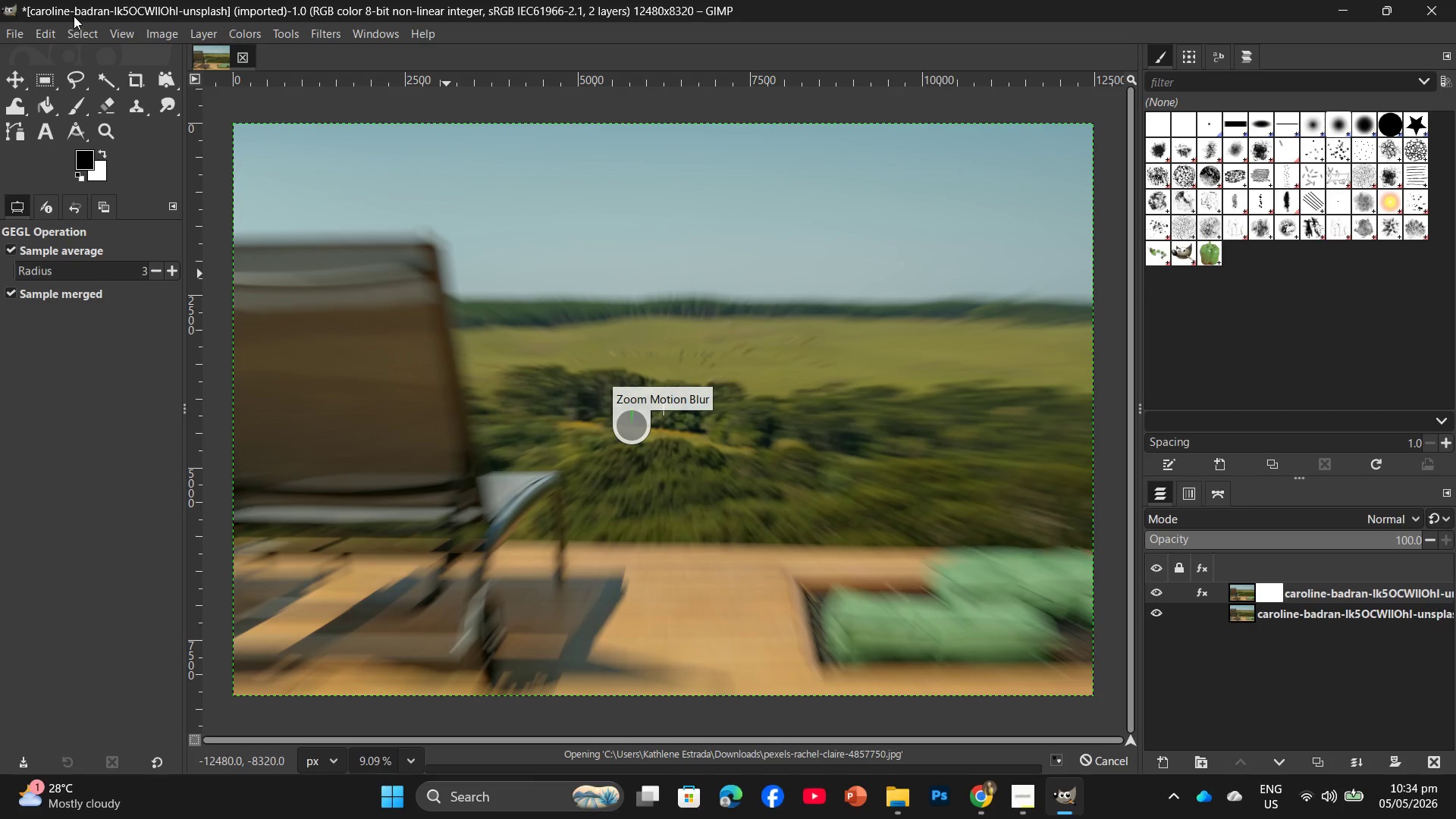 
left_click_drag(start_coordinate=[217, 43], to_coordinate=[232, 51])
 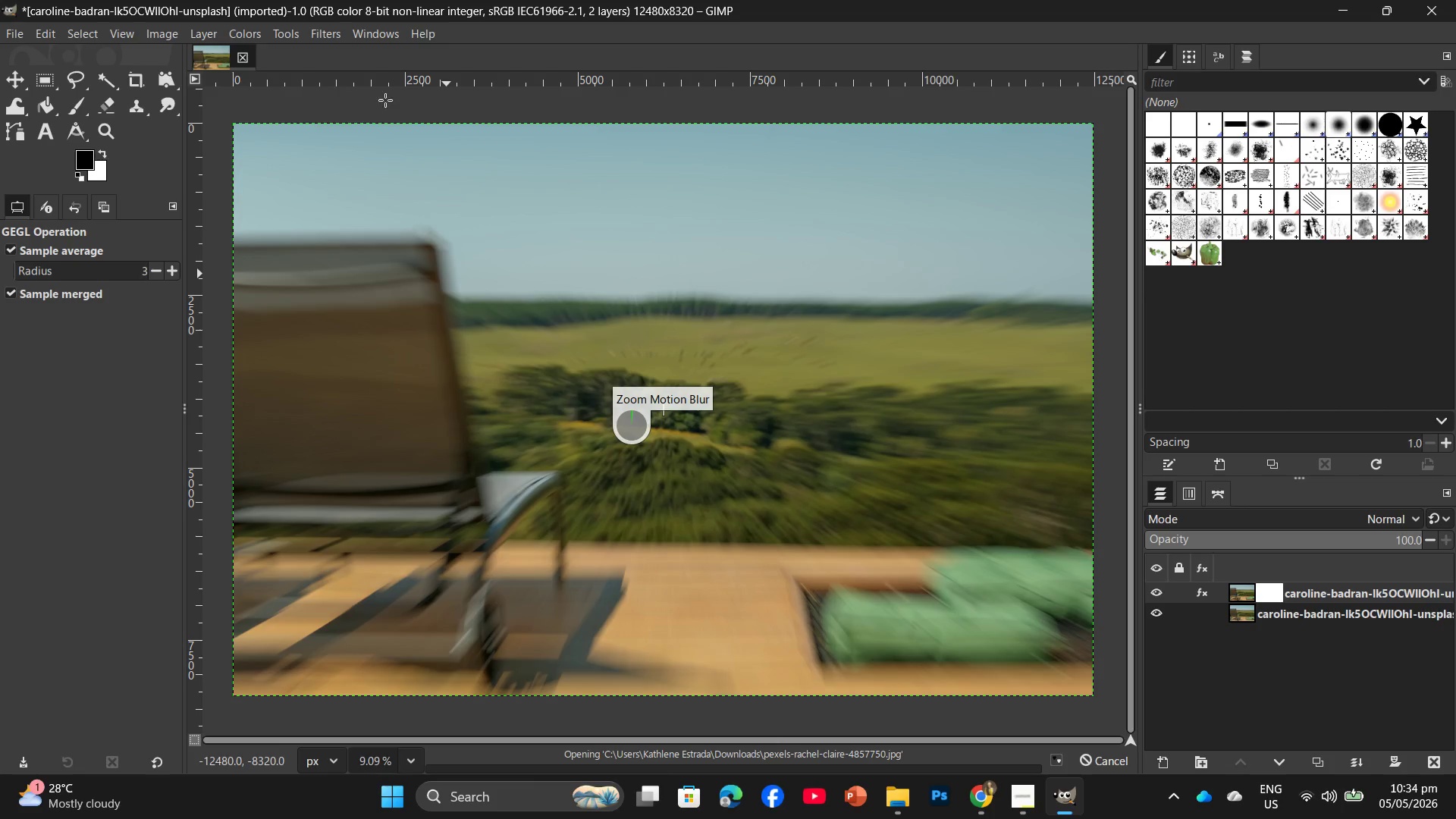 
left_click_drag(start_coordinate=[385, 100], to_coordinate=[372, 134])
 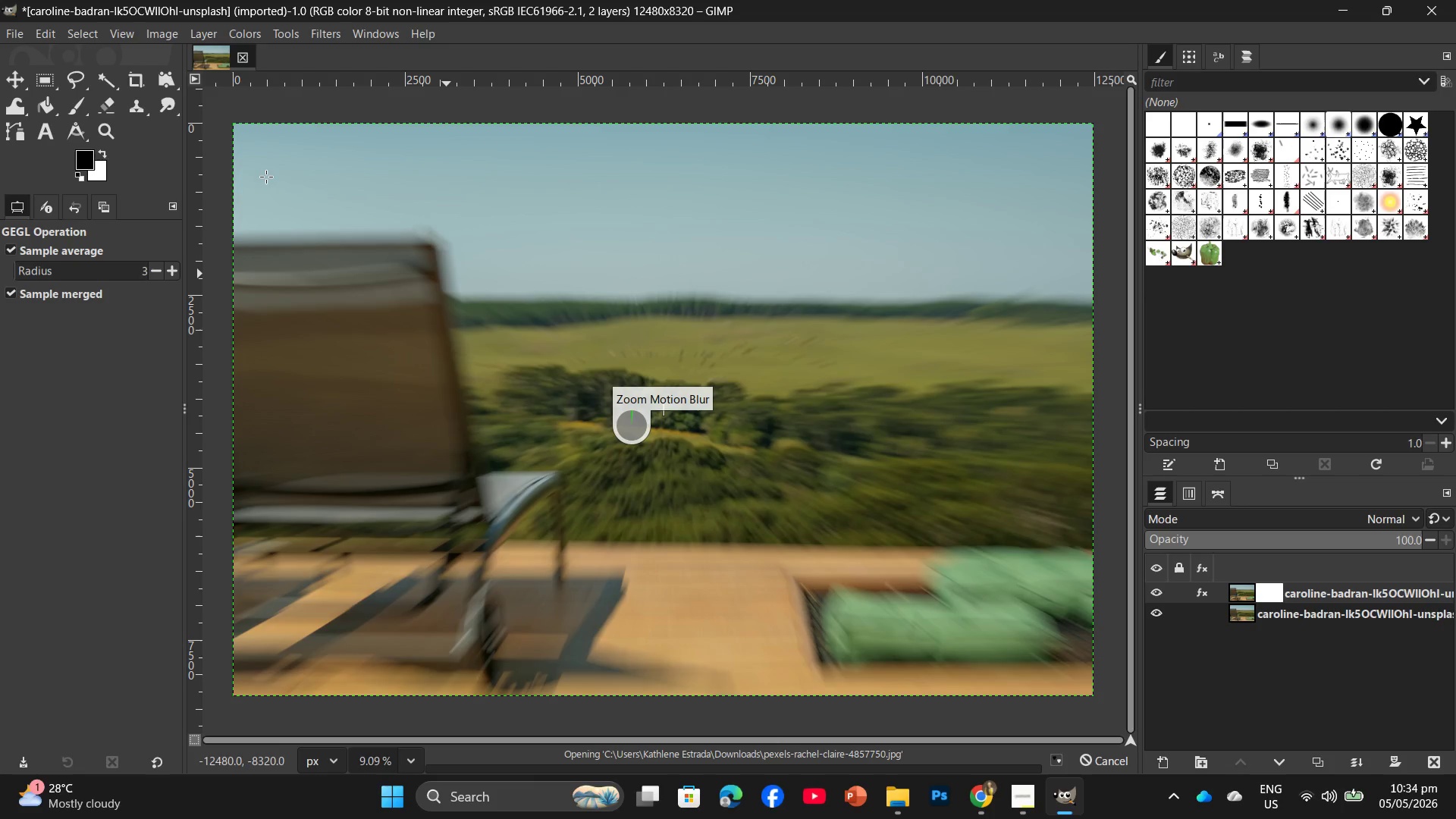 
left_click_drag(start_coordinate=[266, 177], to_coordinate=[309, 308])
 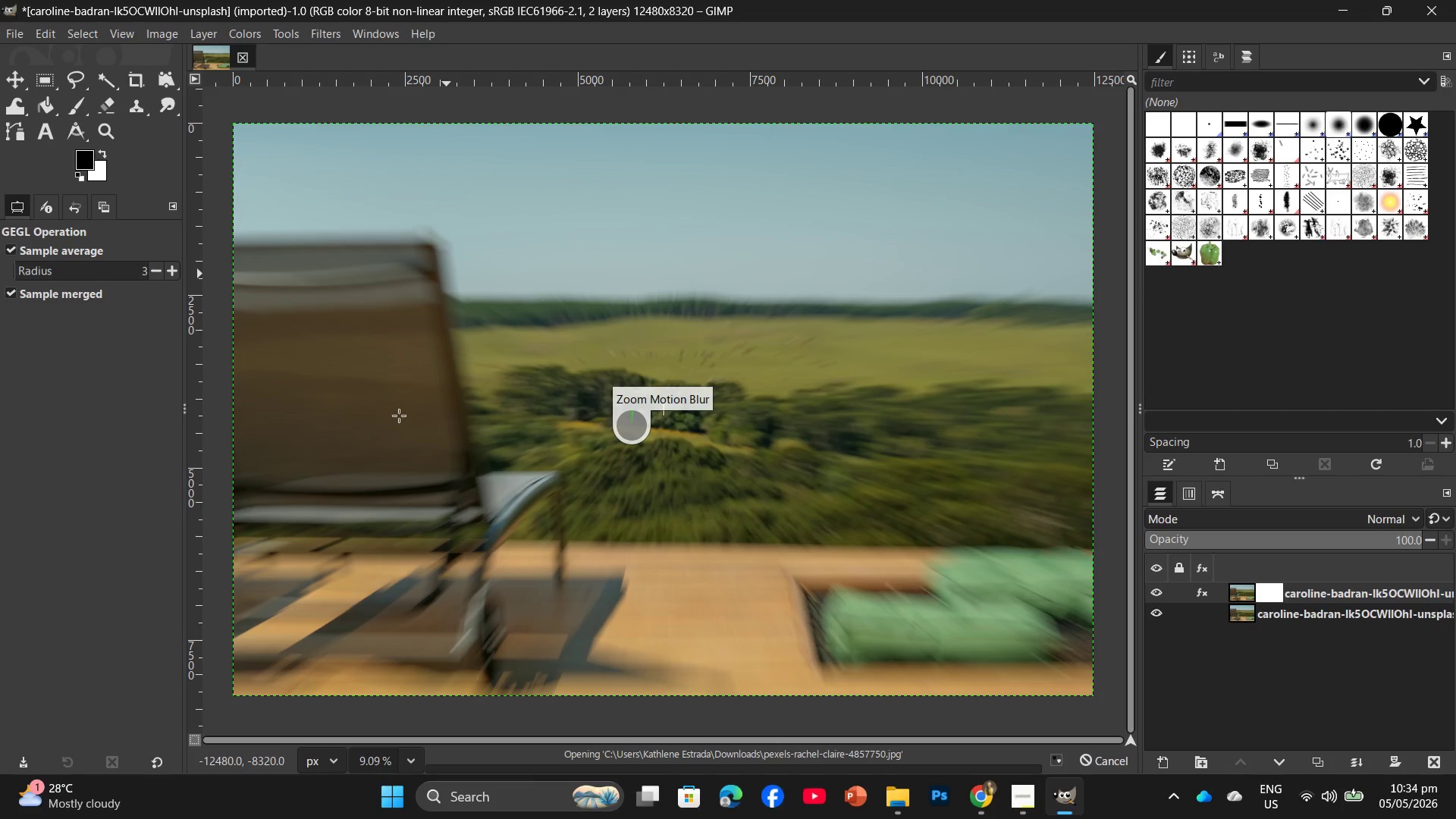 
left_click_drag(start_coordinate=[415, 382], to_coordinate=[353, 422])
 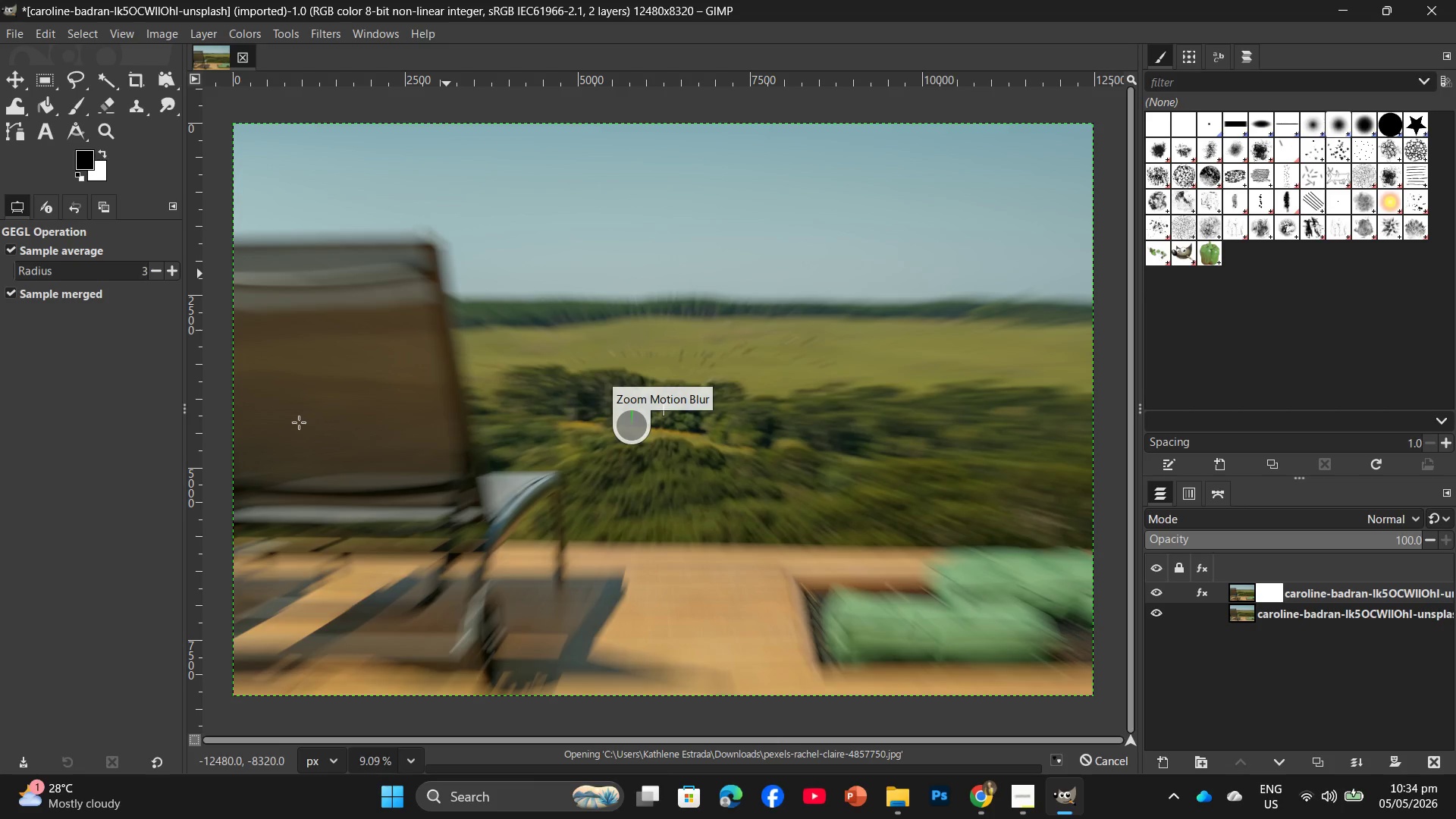 
left_click_drag(start_coordinate=[299, 422], to_coordinate=[427, 606])
 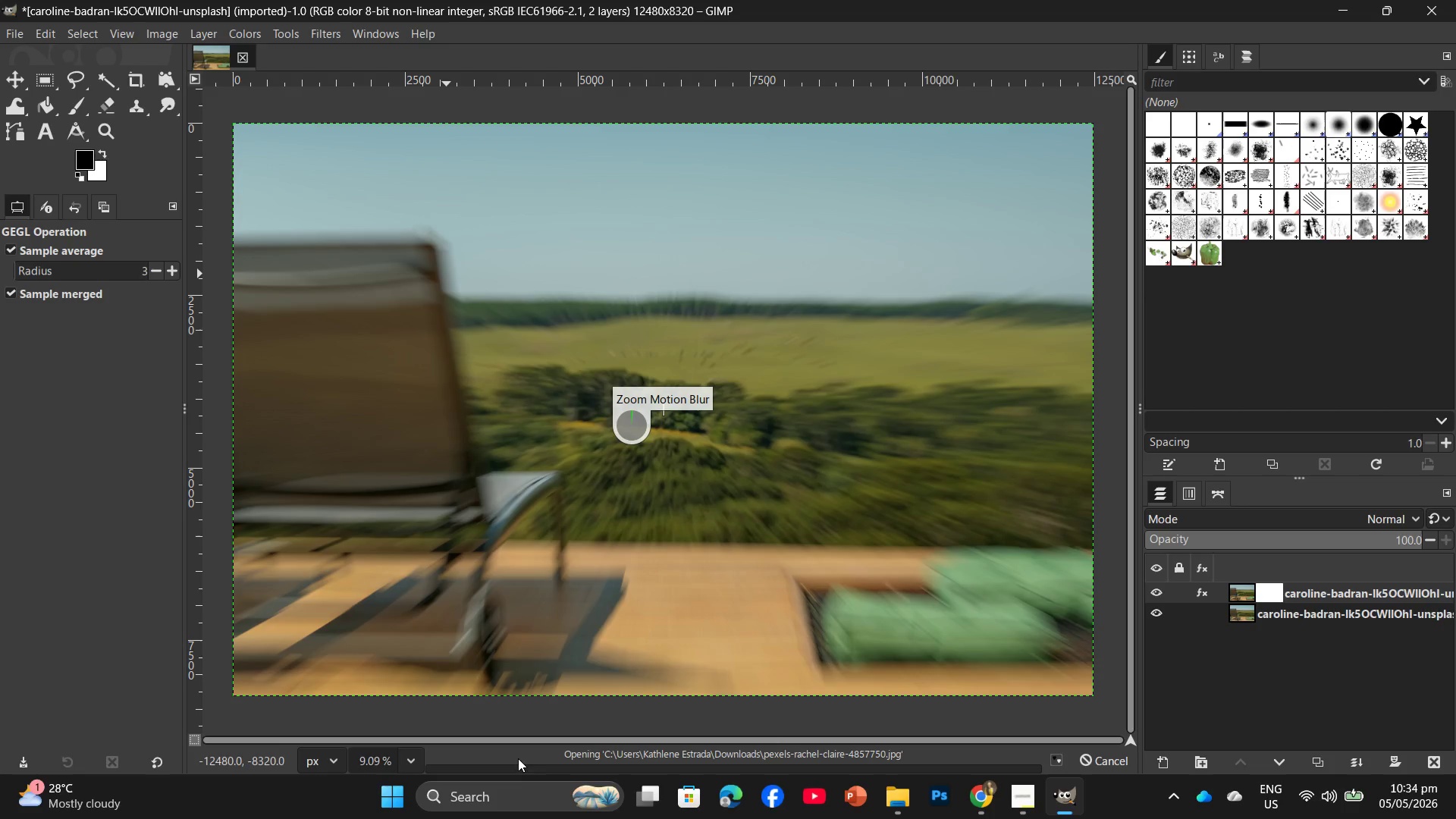 
left_click_drag(start_coordinate=[541, 770], to_coordinate=[580, 756])
 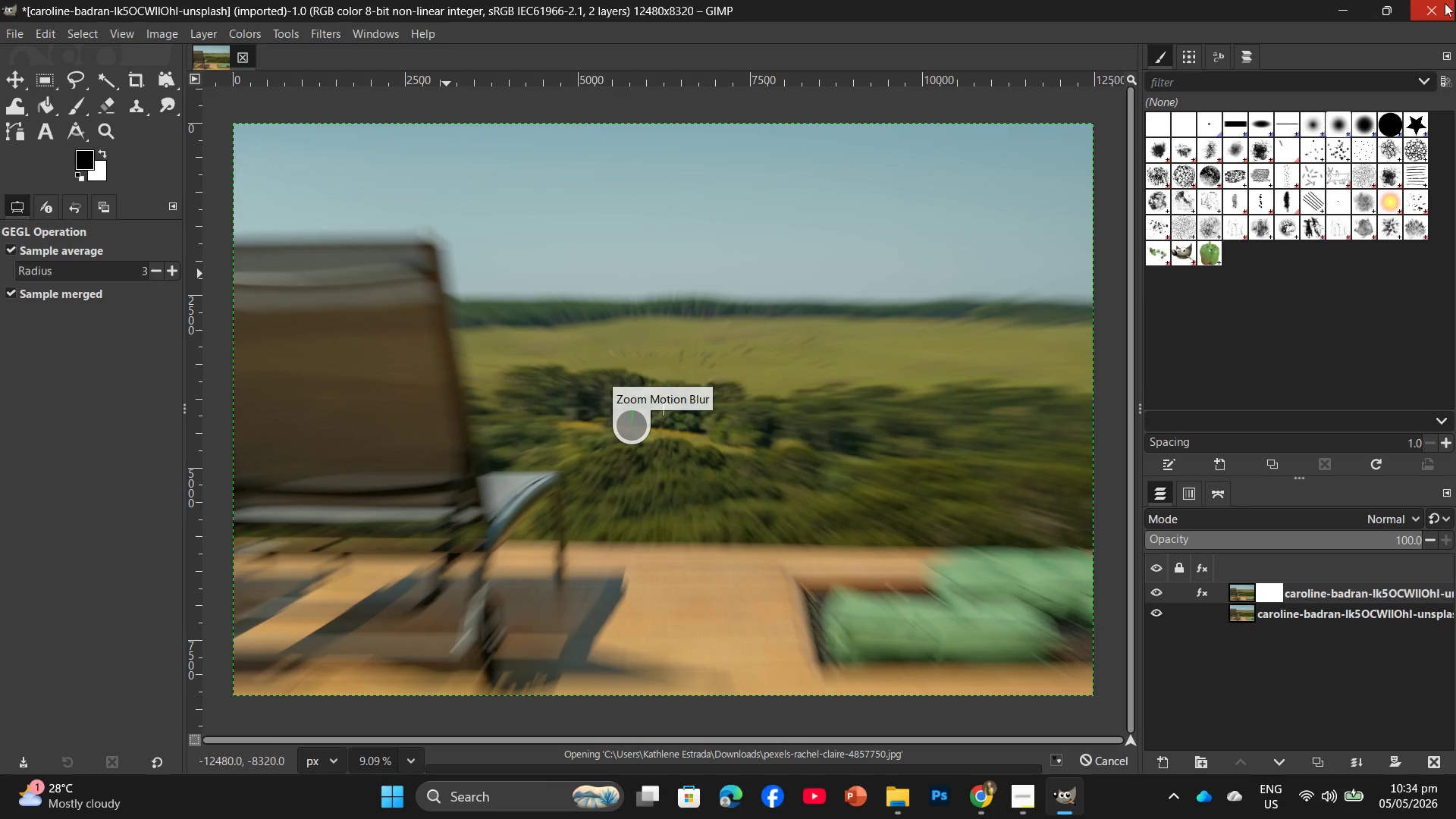 
left_click([1436, 12])
 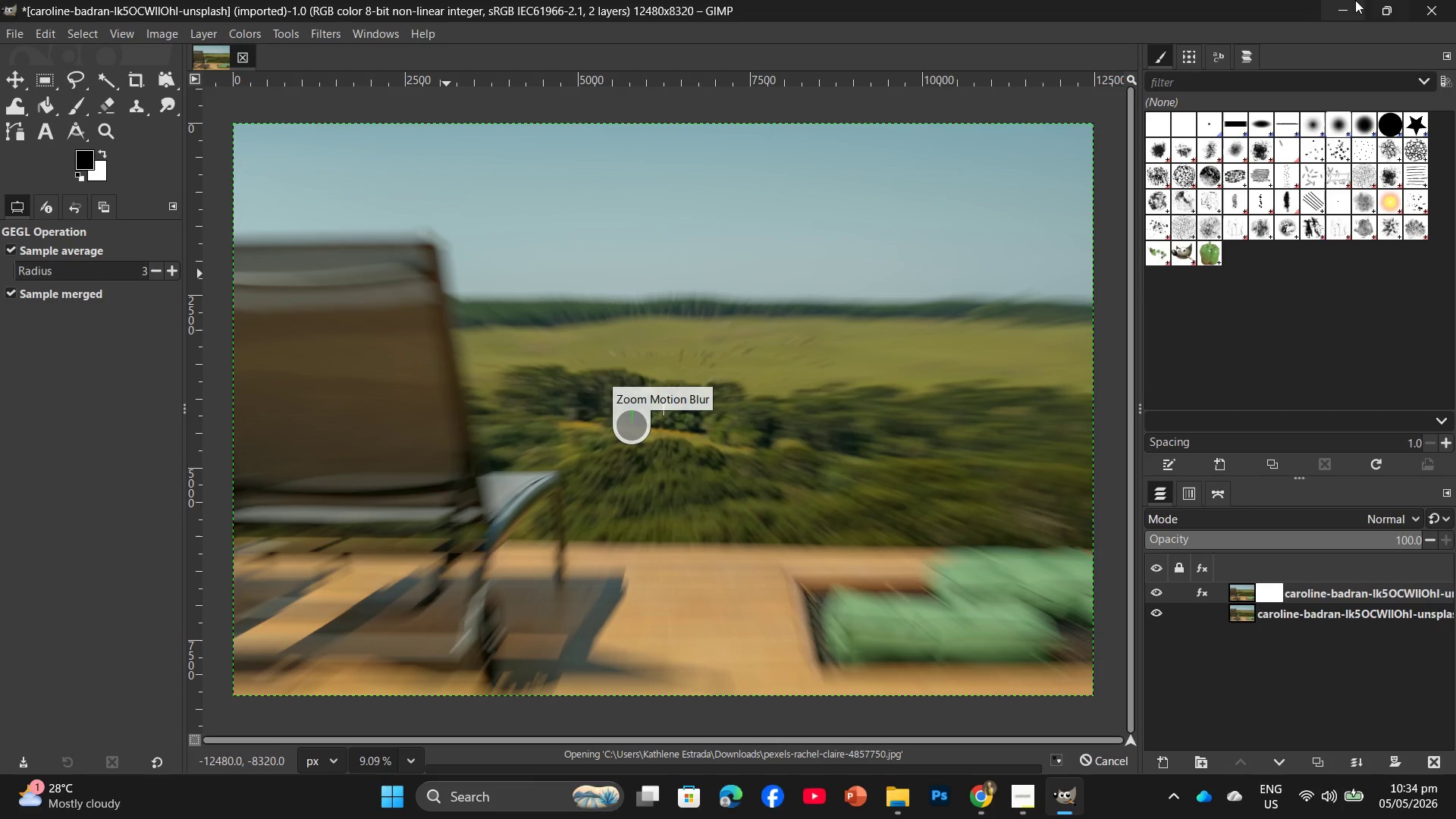 
left_click([1373, 0])
 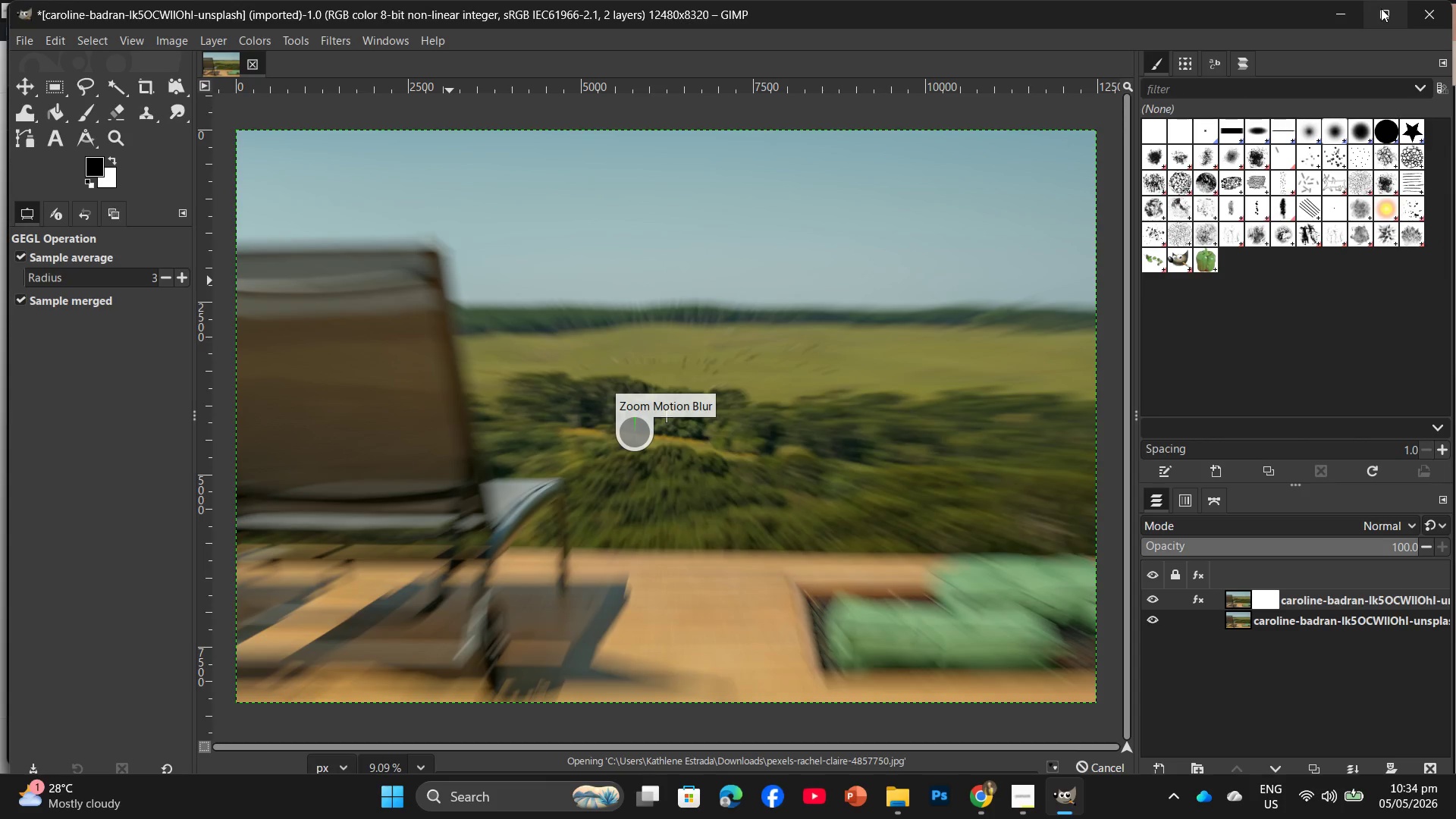 
left_click([1420, 5])
 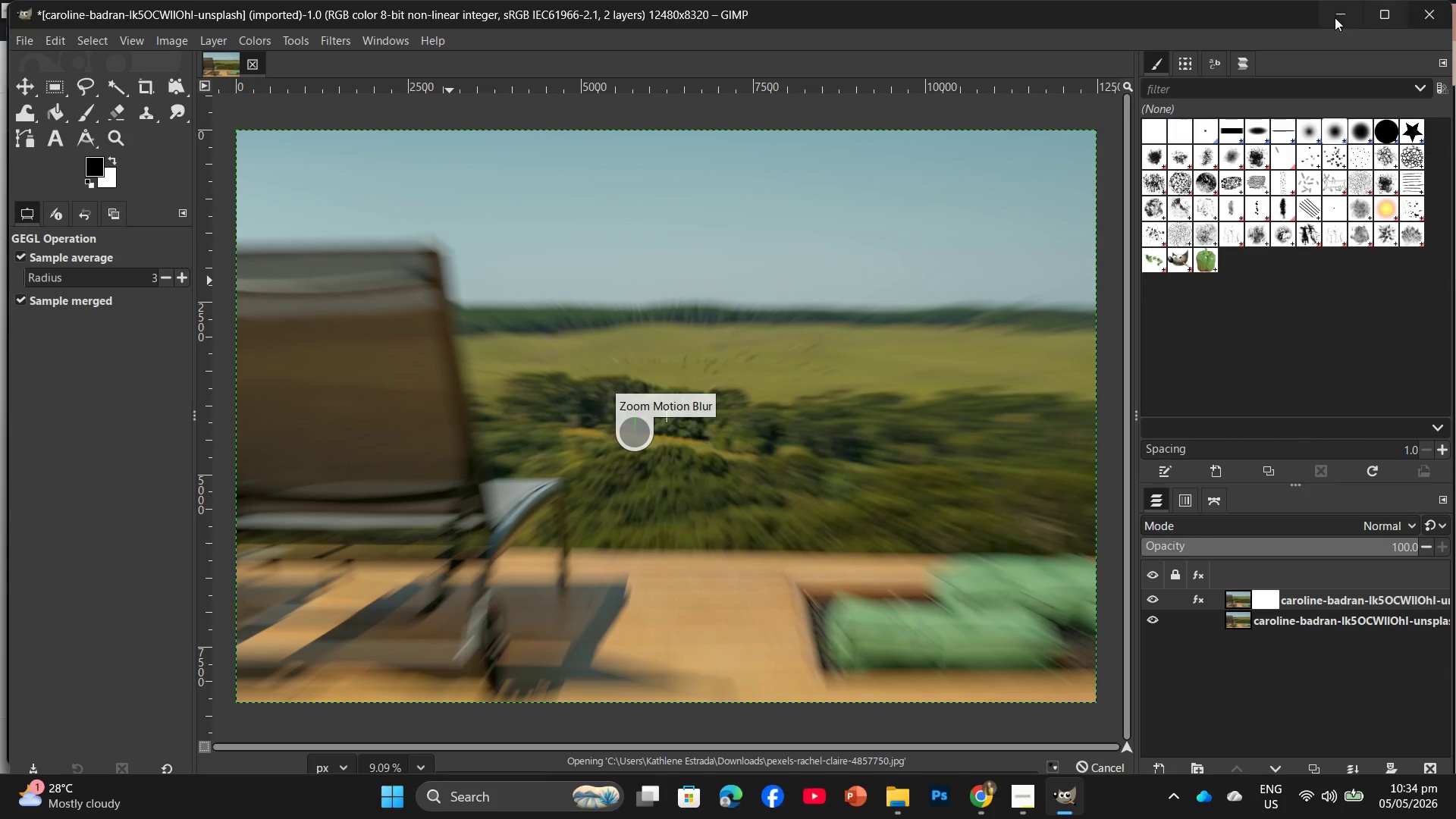 
left_click([1327, 17])
 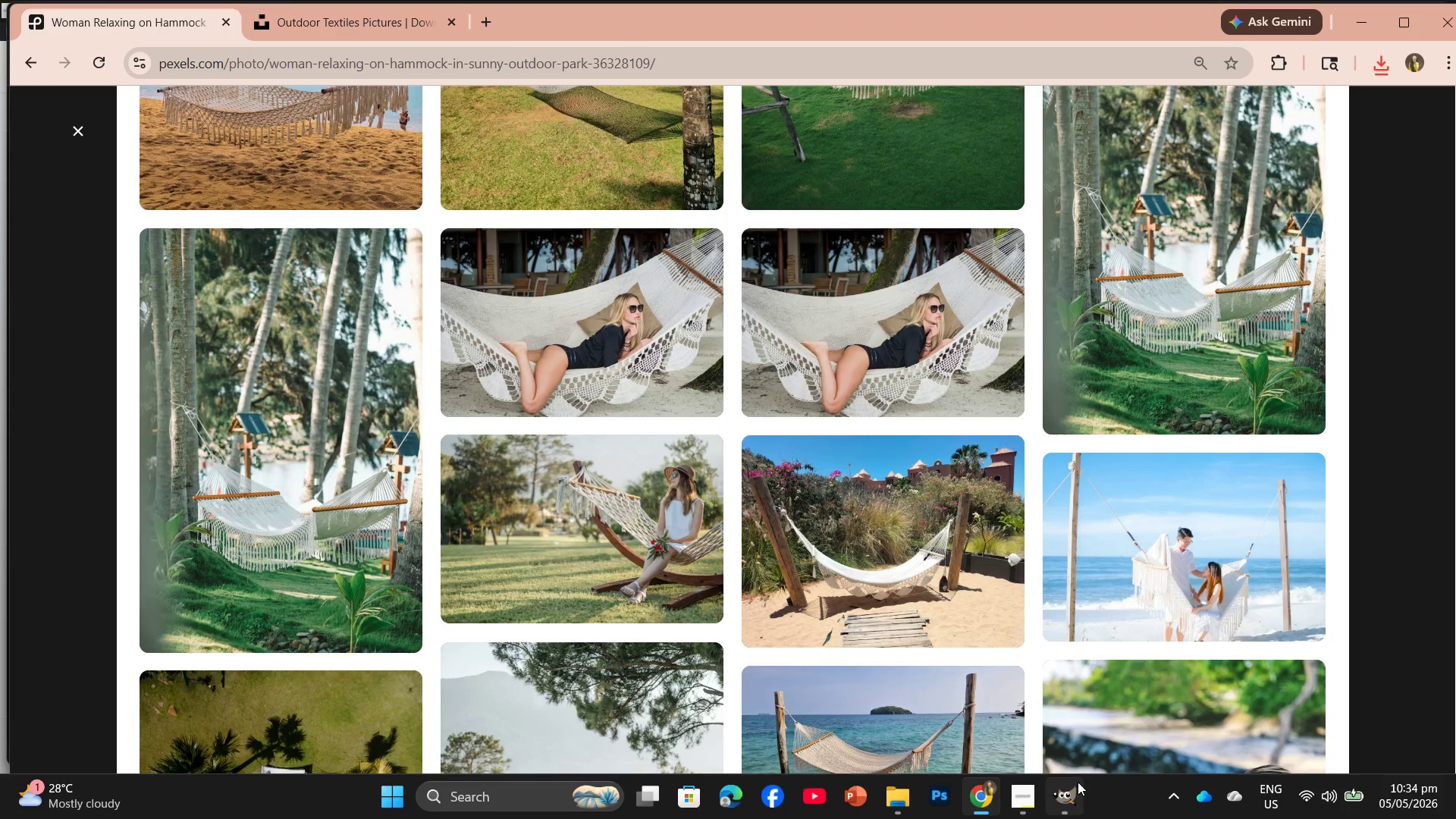 
left_click([1149, 629])
 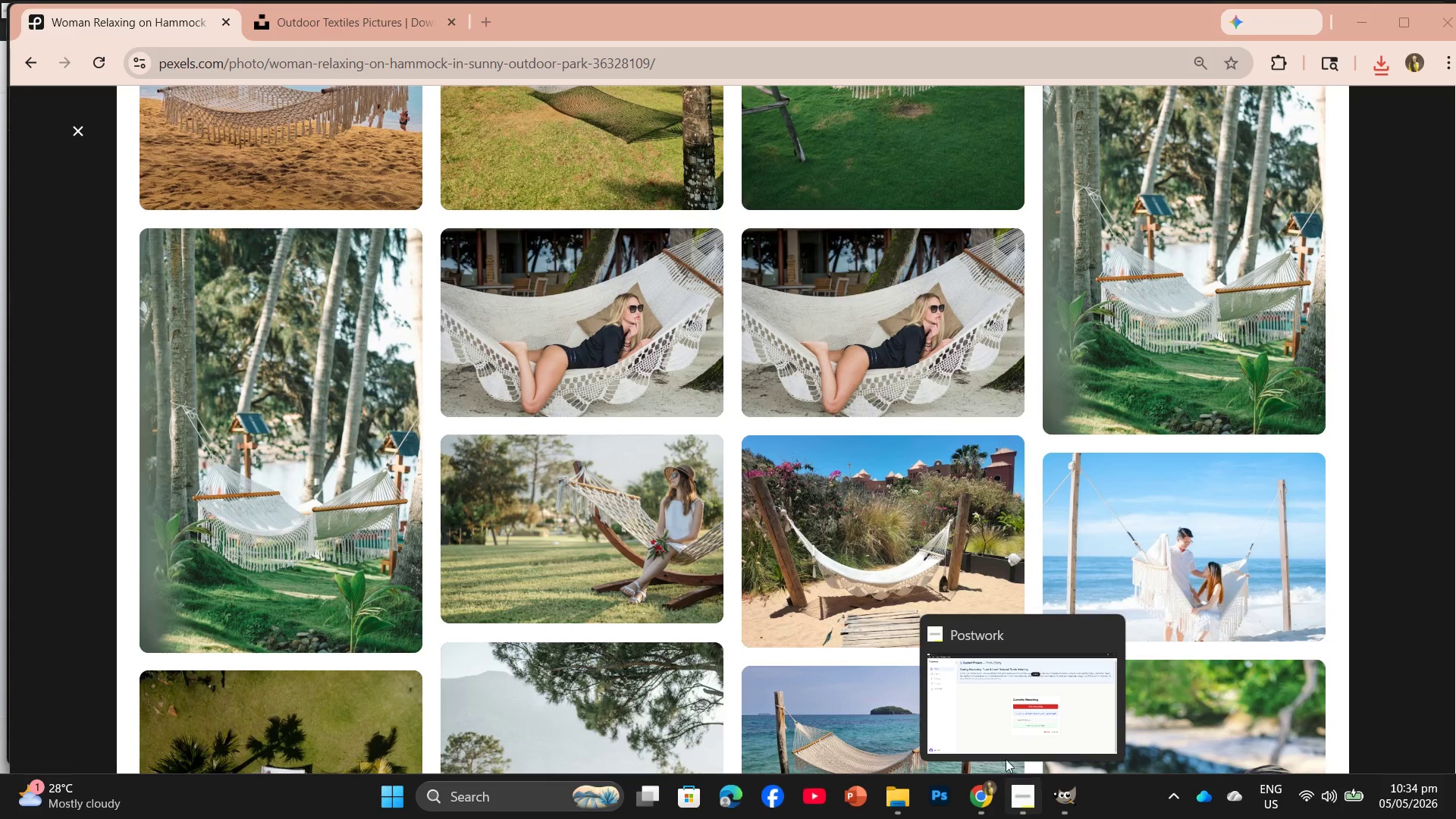 
left_click([1005, 793])
 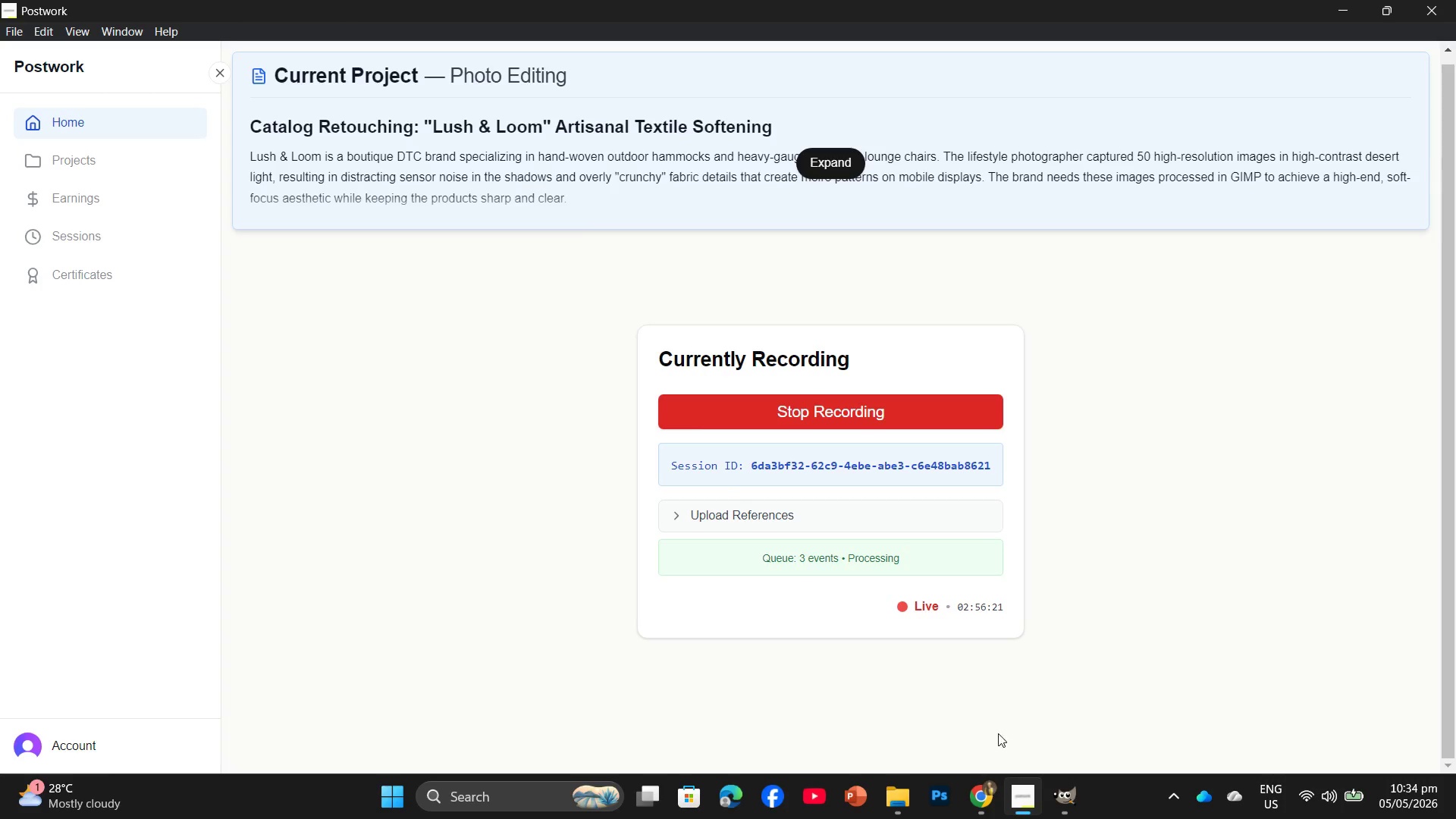 
left_click([969, 804])
 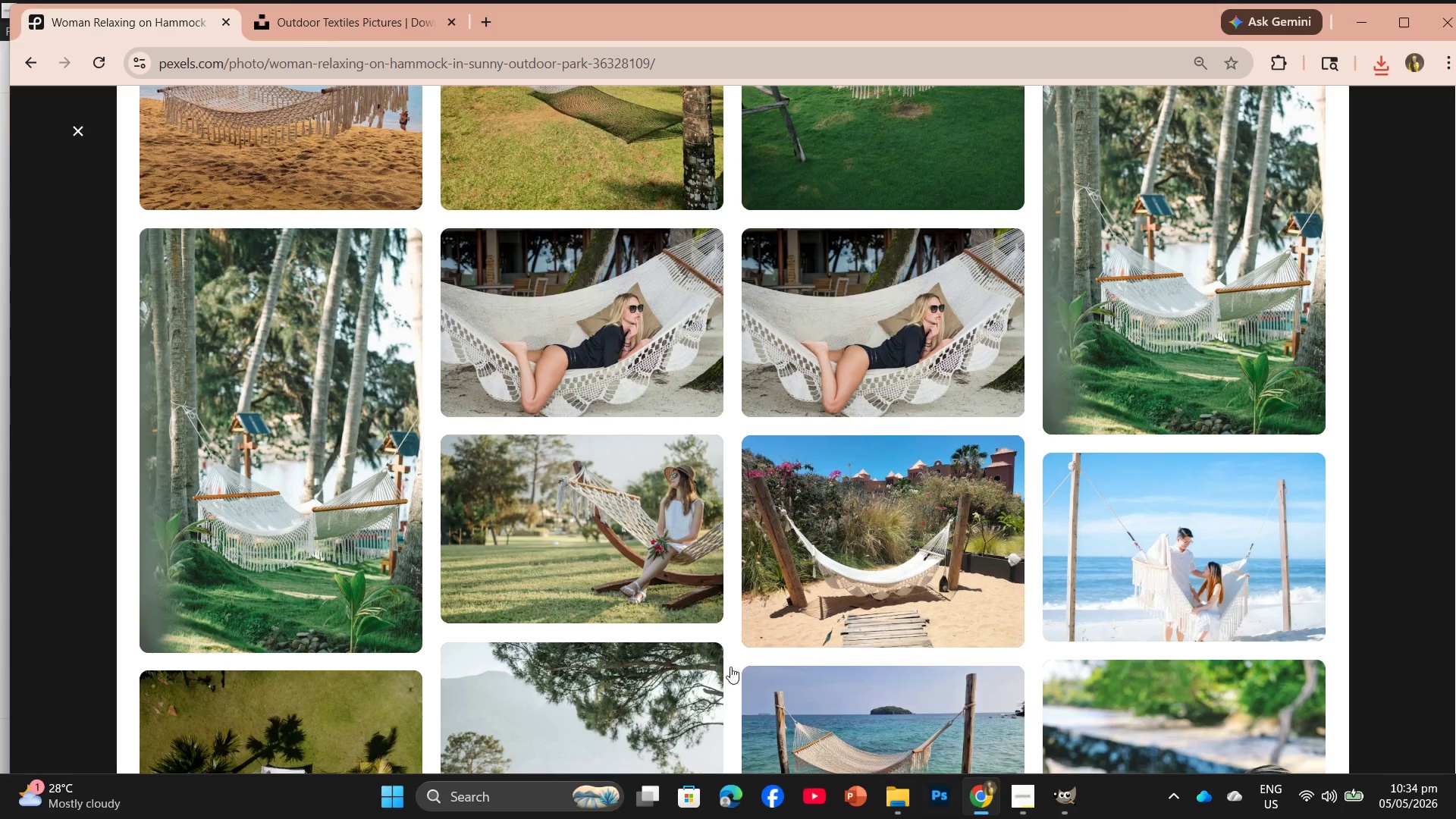 
scroll: coordinate [532, 528], scroll_direction: down, amount: 9.0
 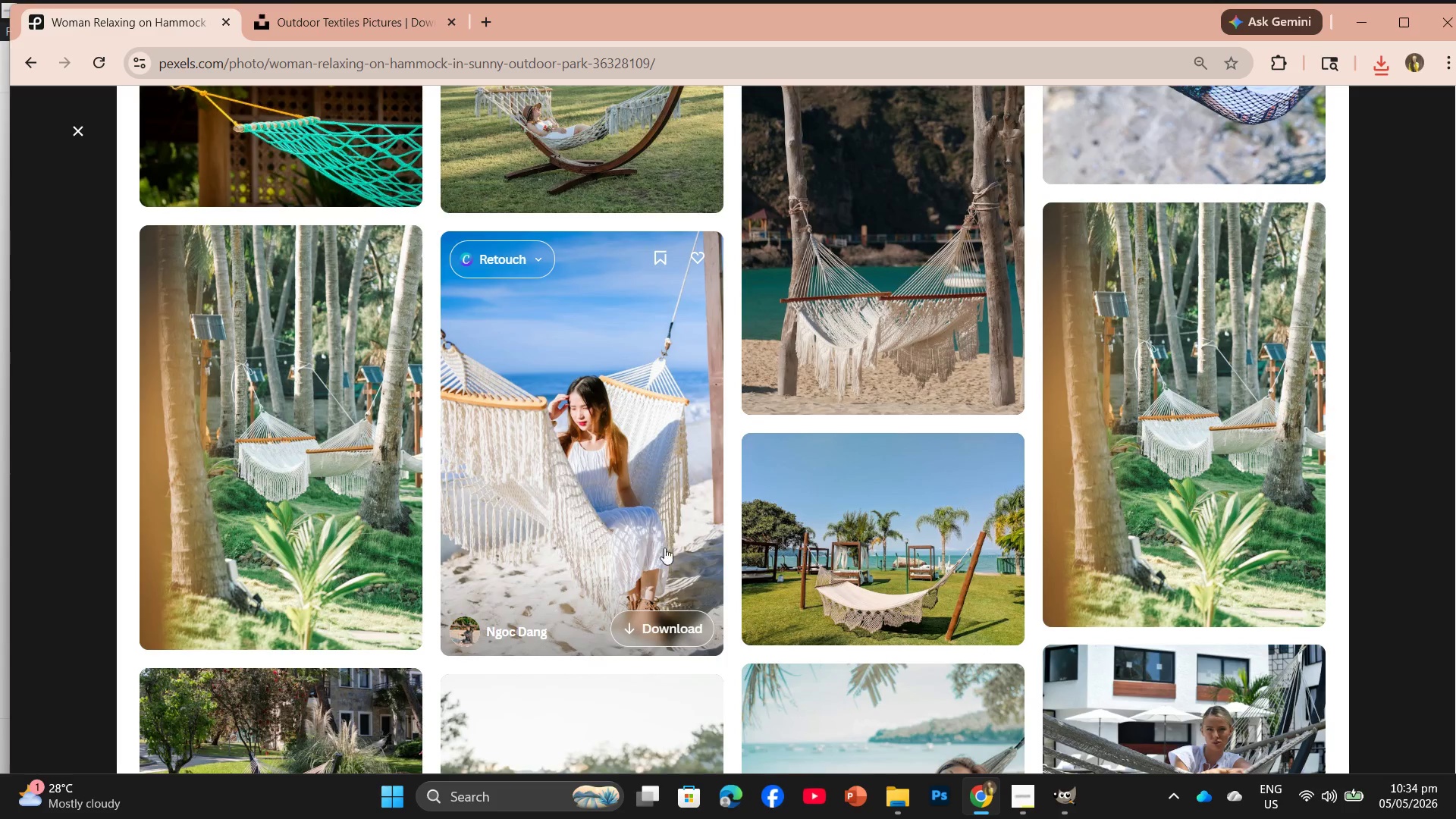 
left_click_drag(start_coordinate=[631, 635], to_coordinate=[762, 592])
 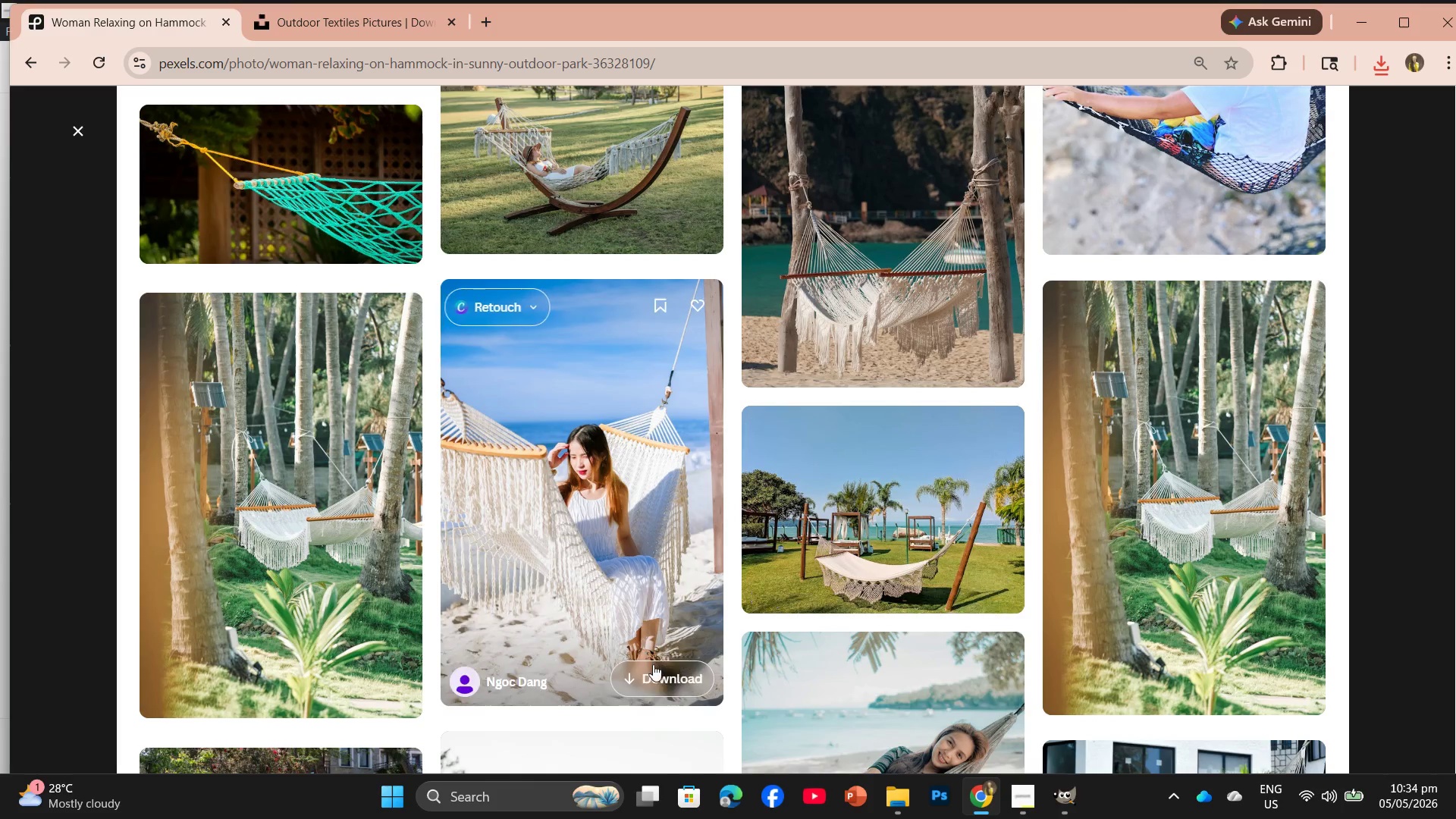 
left_click([653, 668])
 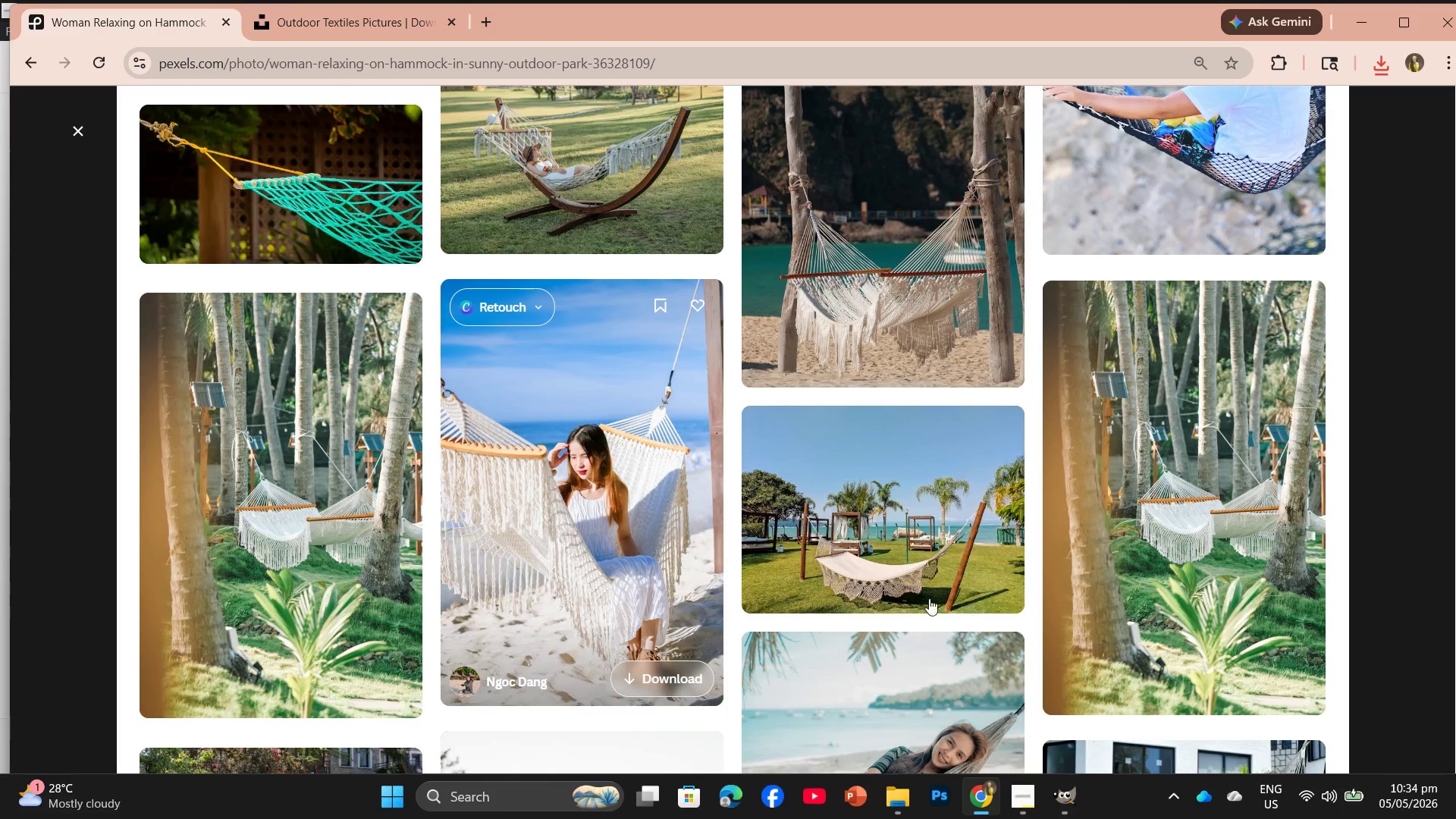 
scroll: coordinate [965, 584], scroll_direction: down, amount: 4.0
 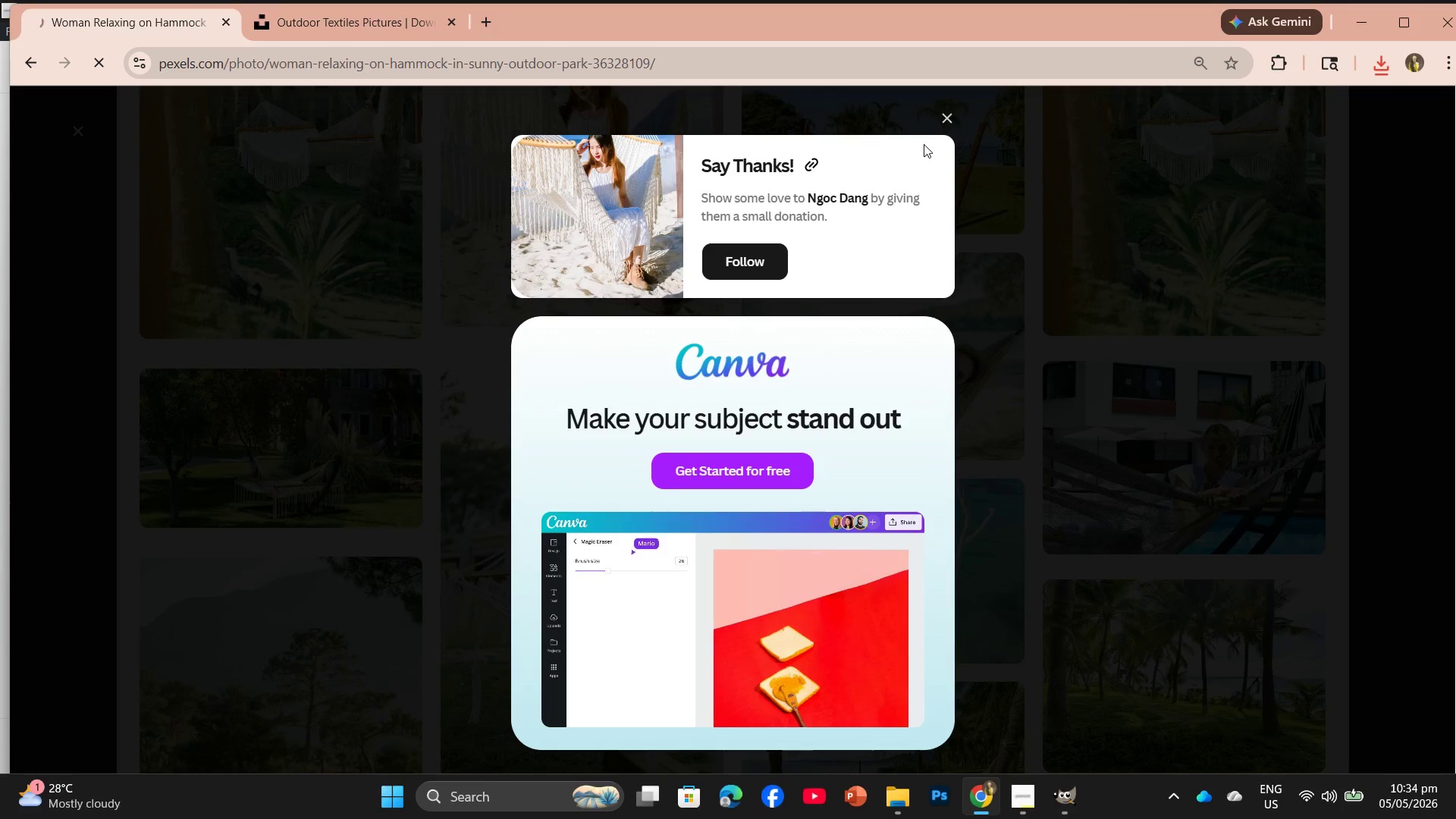 
left_click([944, 113])
 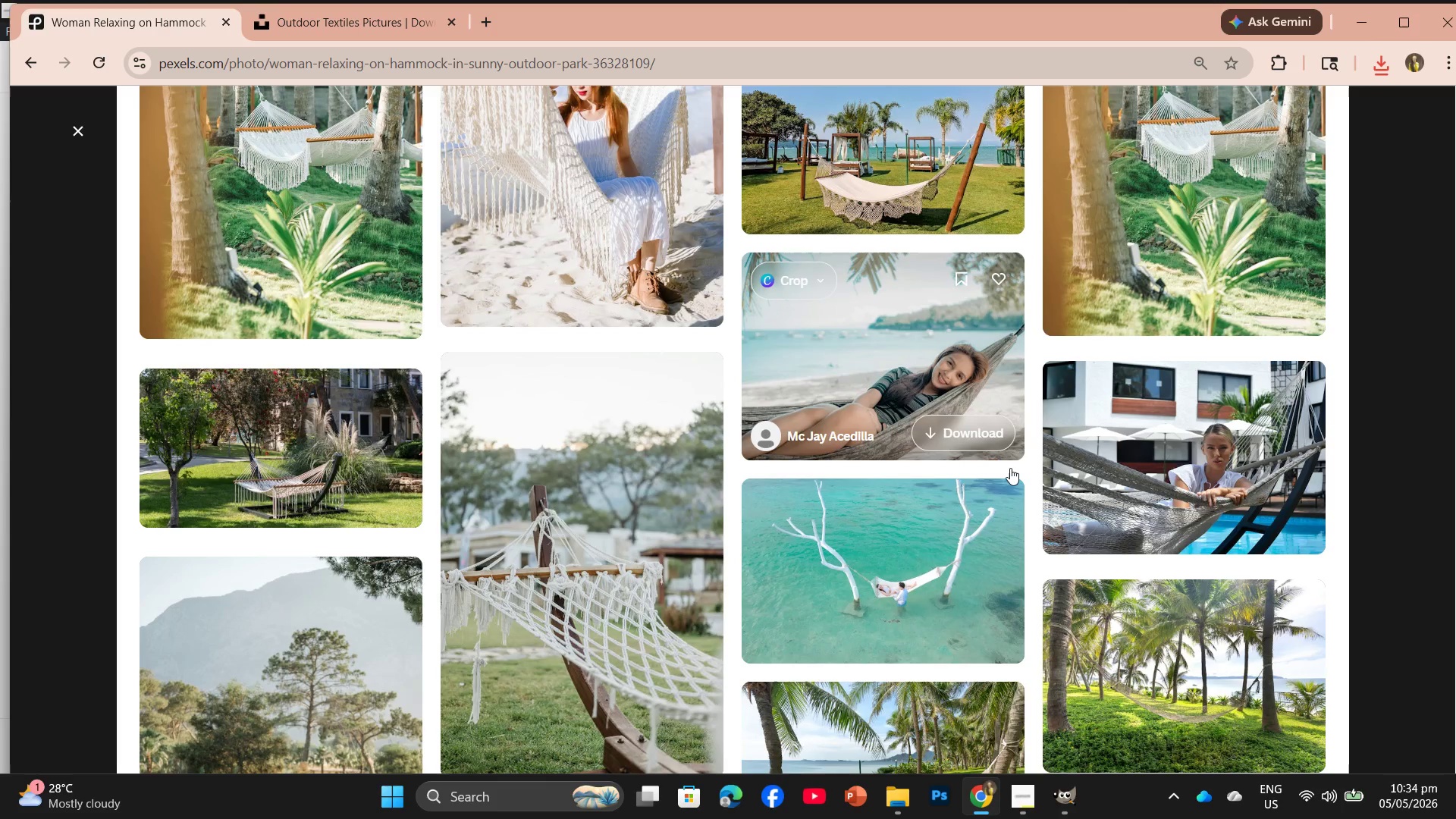 
left_click([981, 446])
 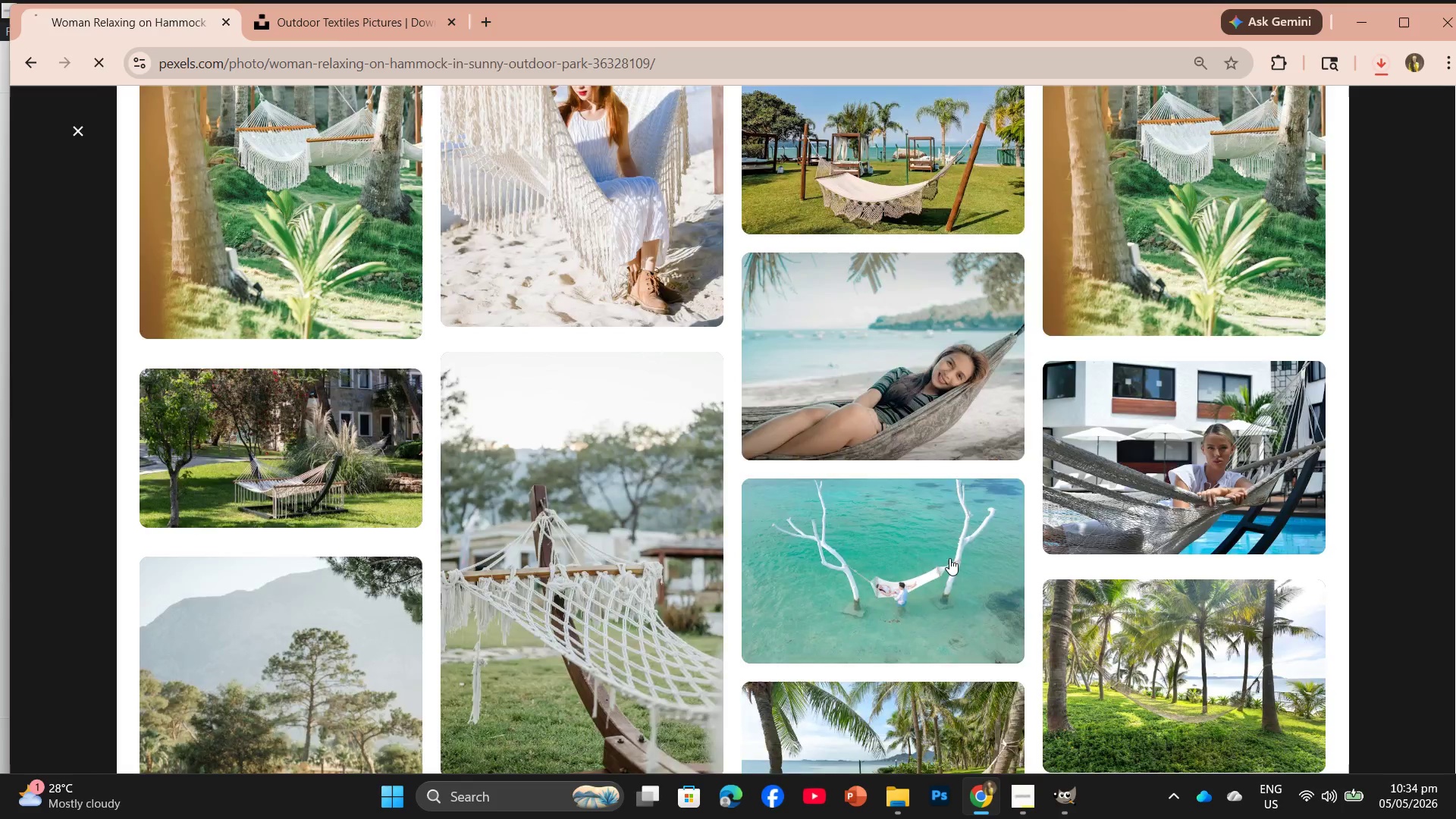 
scroll: coordinate [966, 586], scroll_direction: down, amount: 5.0
 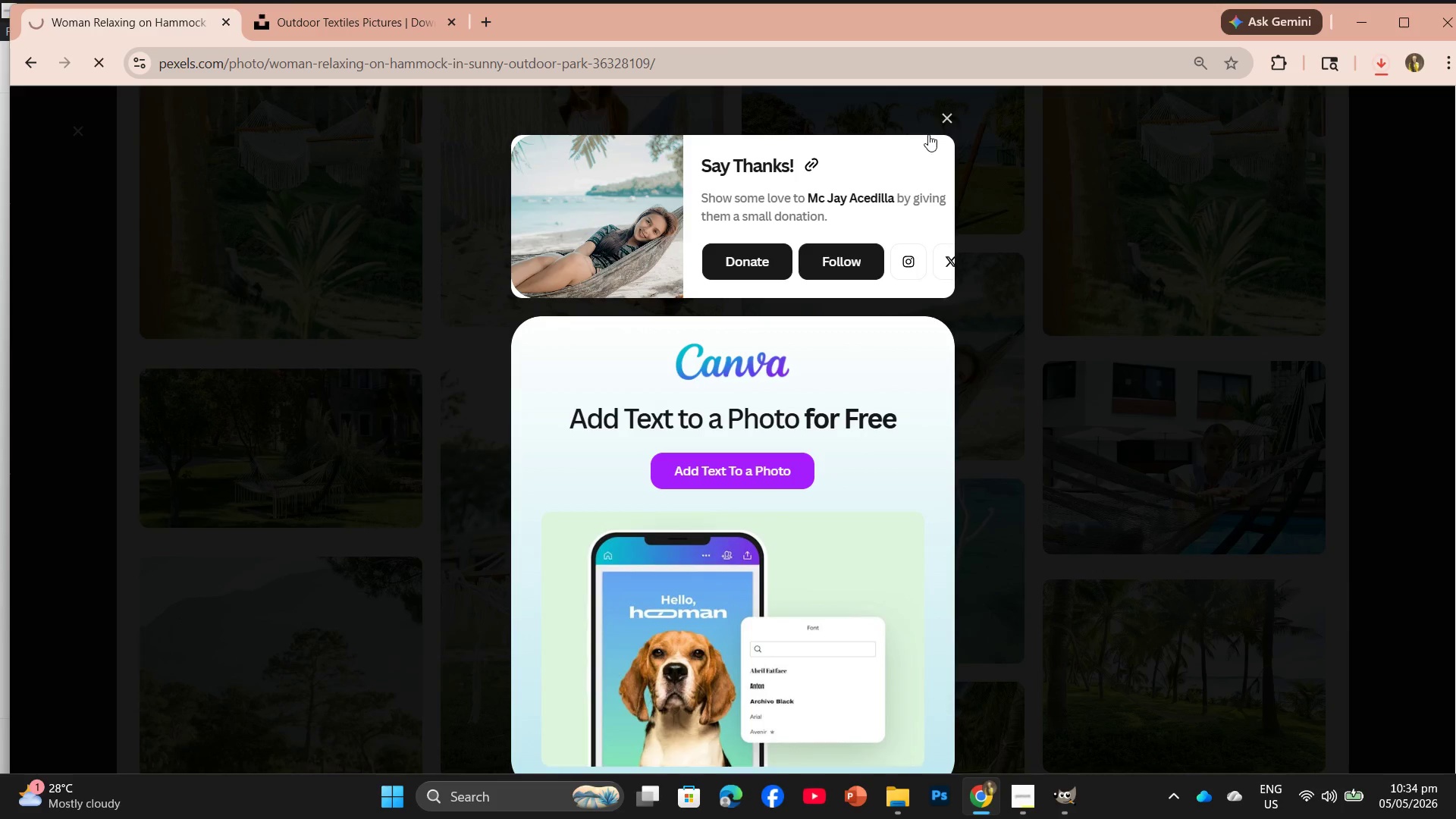 
left_click([945, 120])
 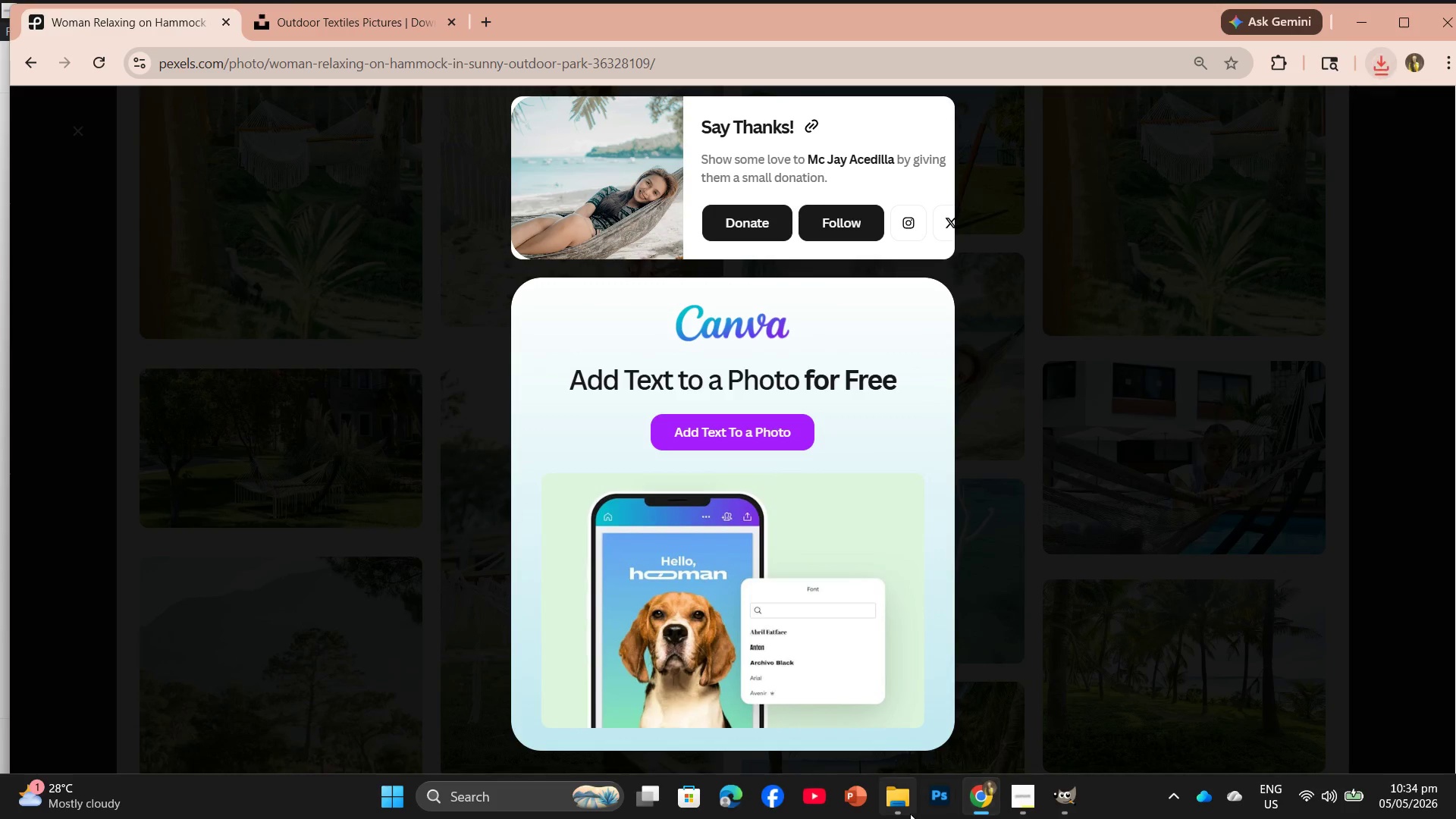 
left_click([907, 812])
 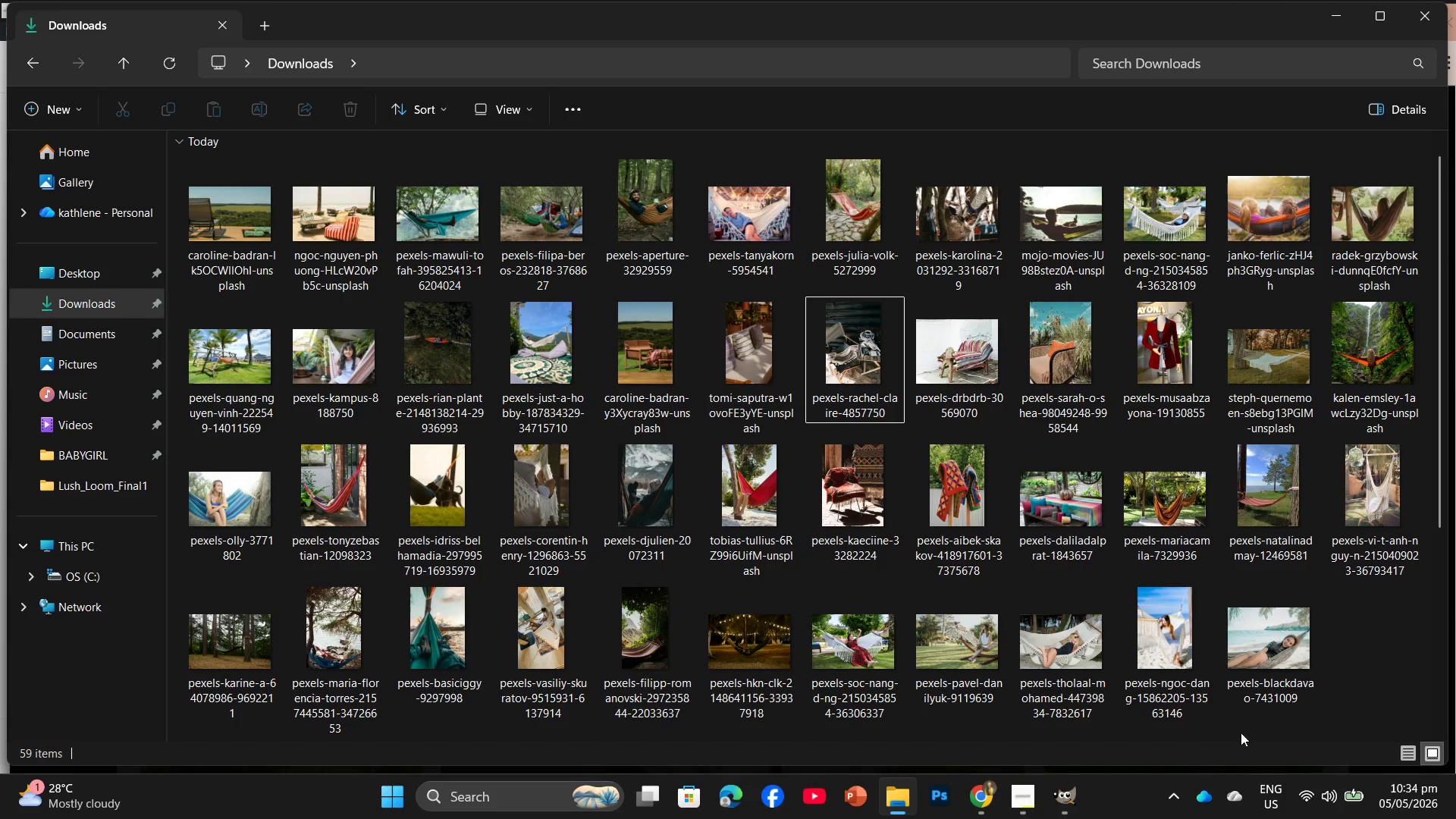 
left_click_drag(start_coordinate=[1320, 712], to_coordinate=[333, 176])
 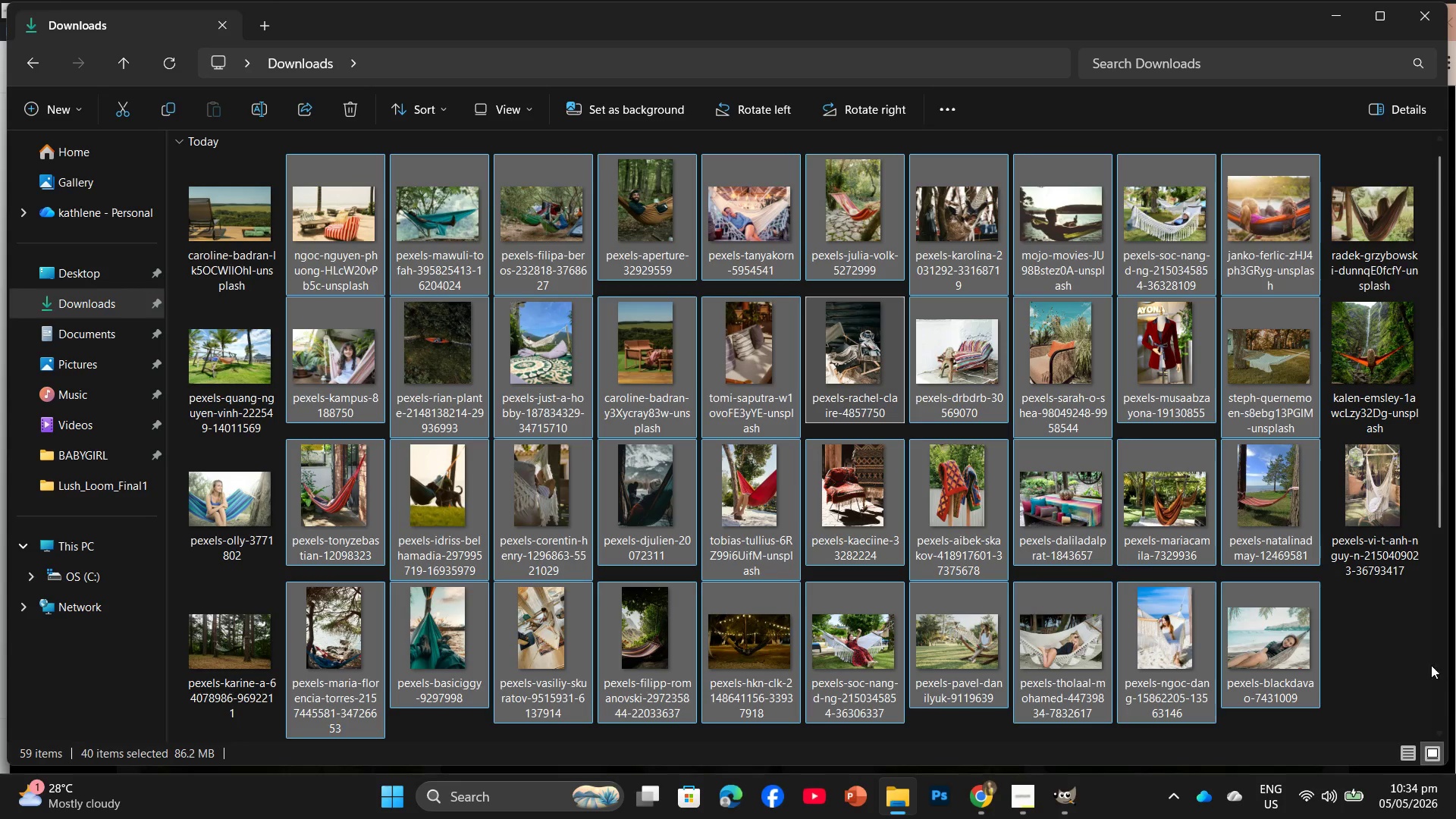 
left_click([1418, 643])
 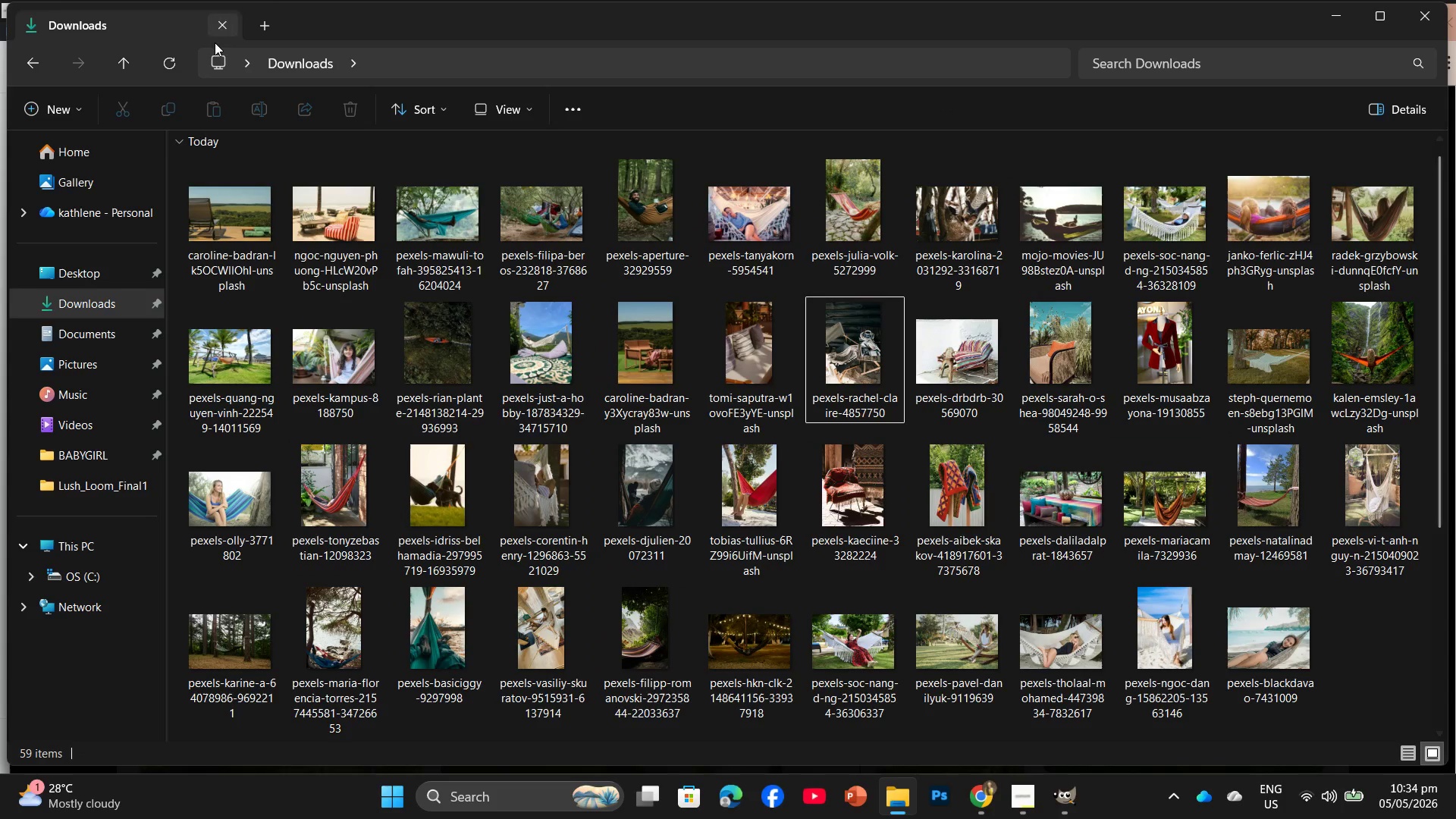 
left_click_drag(start_coordinate=[225, 163], to_coordinate=[1401, 672])
 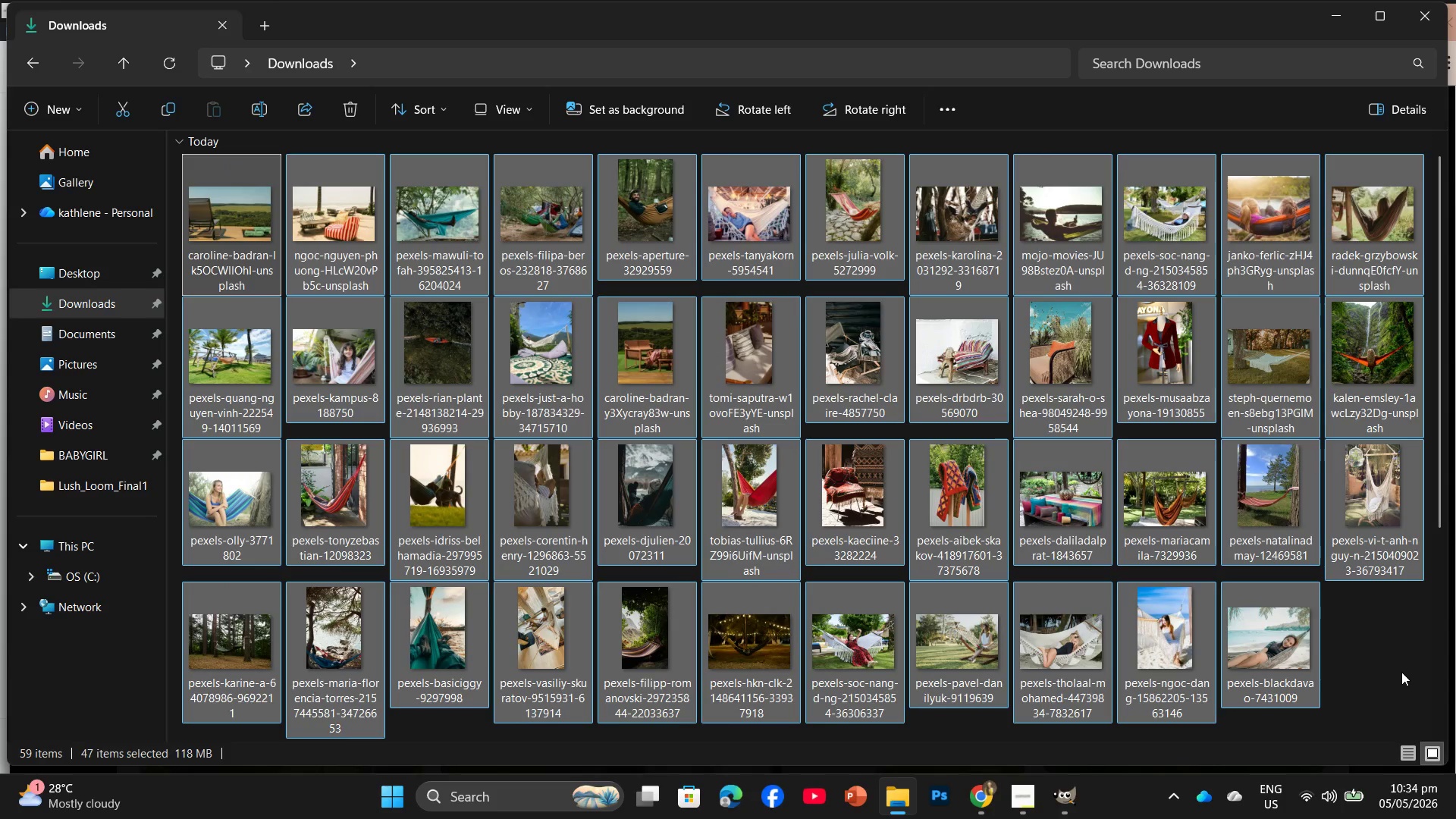 
left_click([1401, 672])
 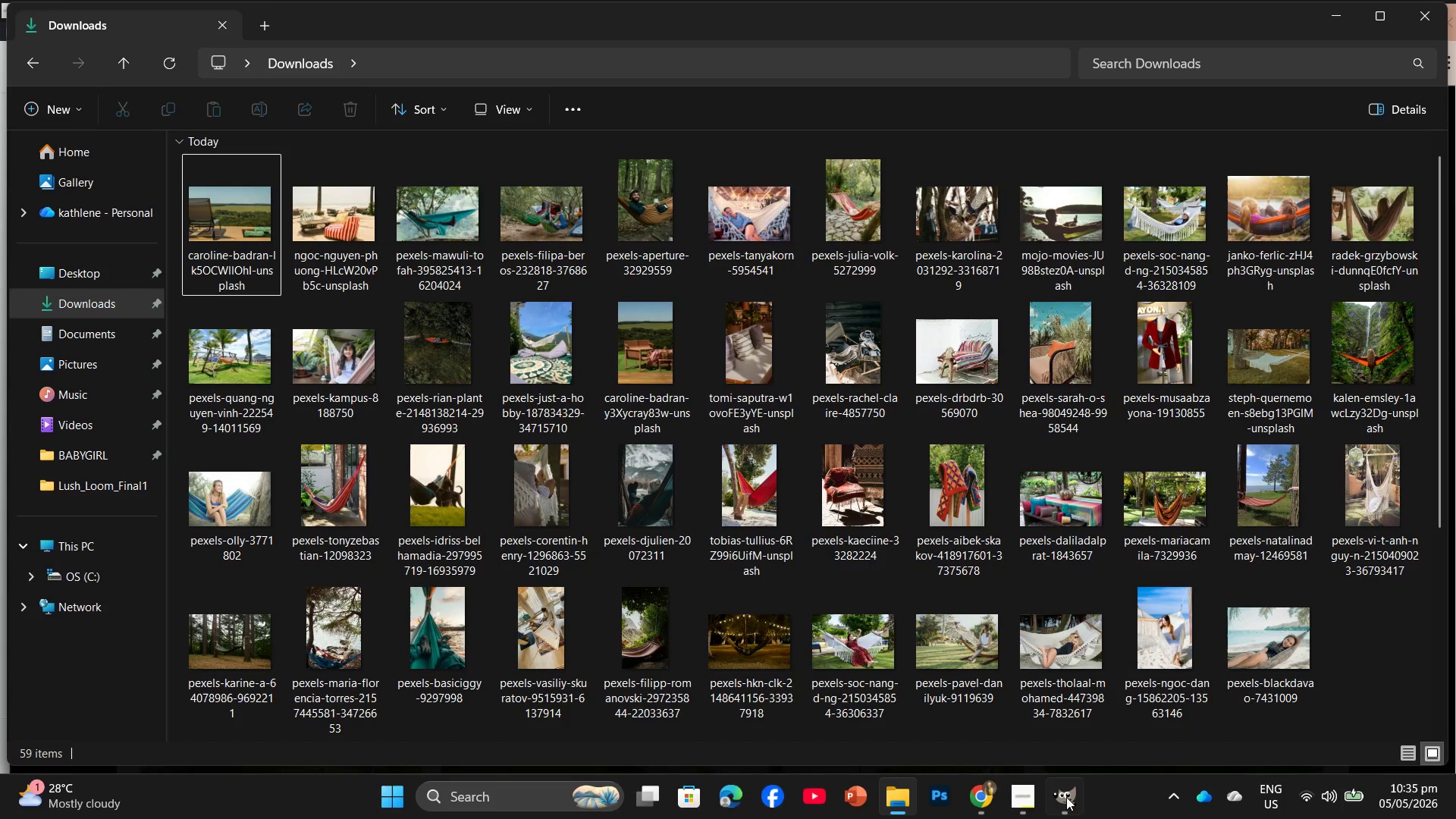 
left_click([1014, 805])